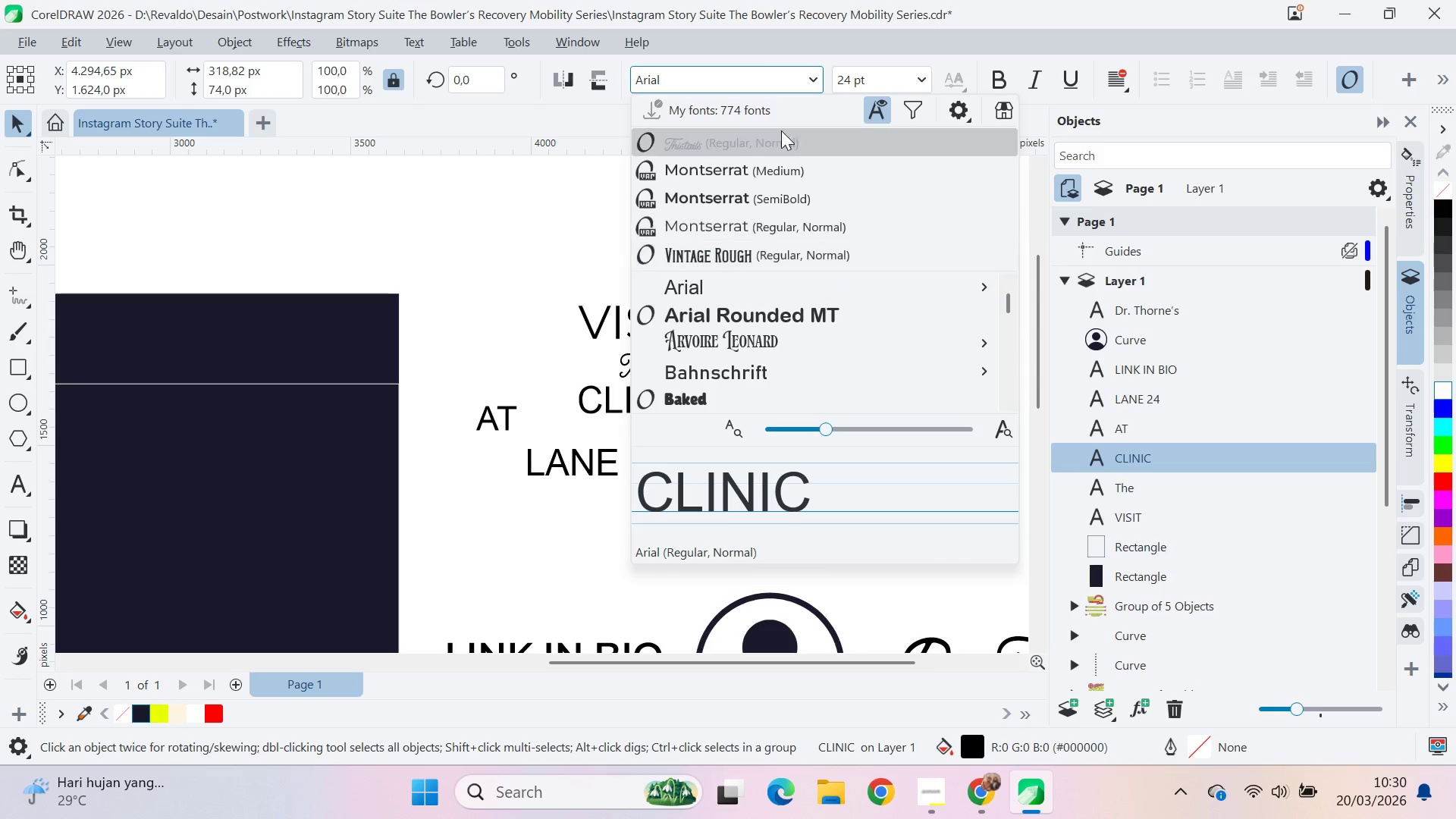 
type(neon)
 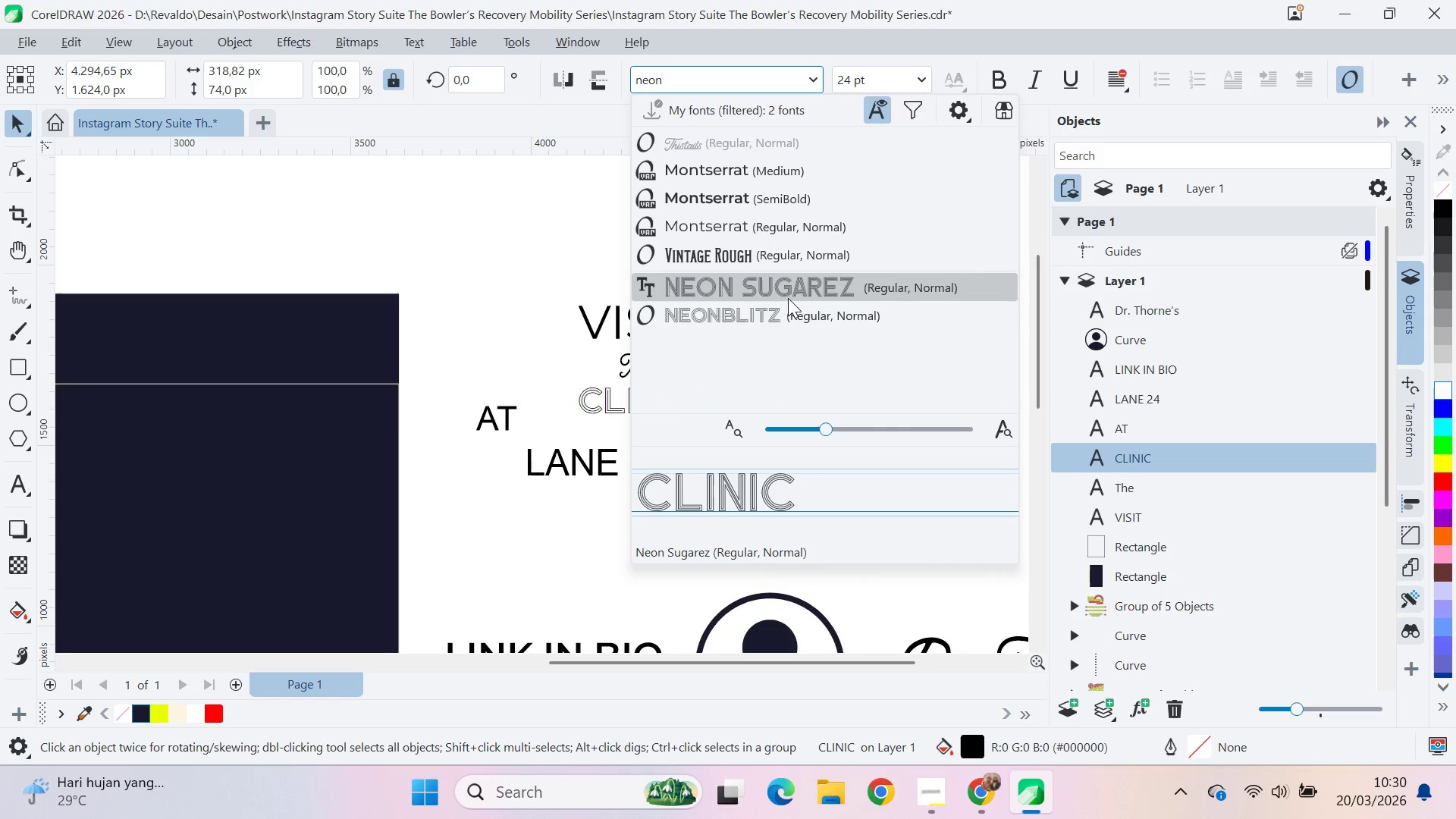 
left_click([789, 307])
 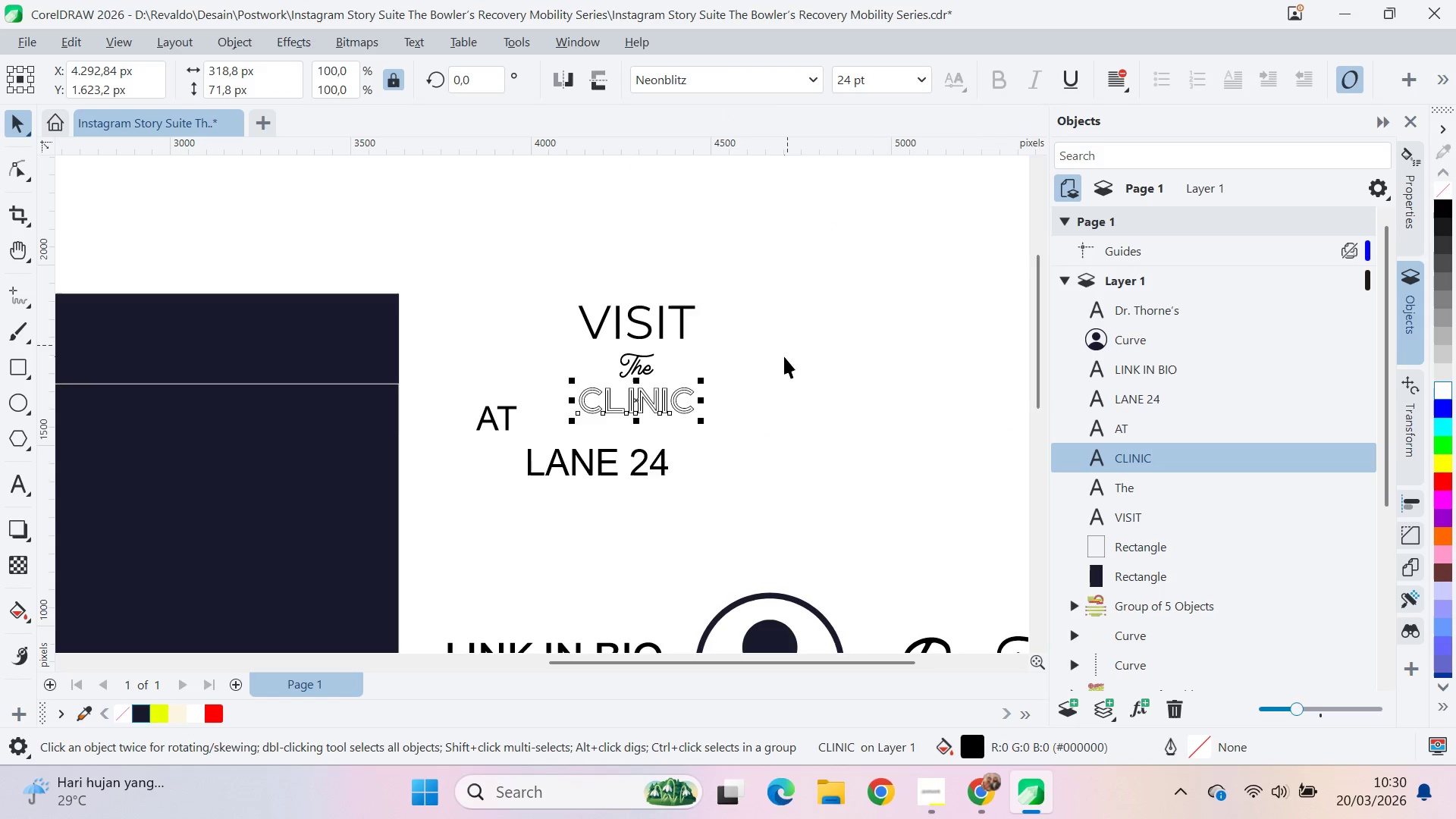 
double_click([784, 356])
 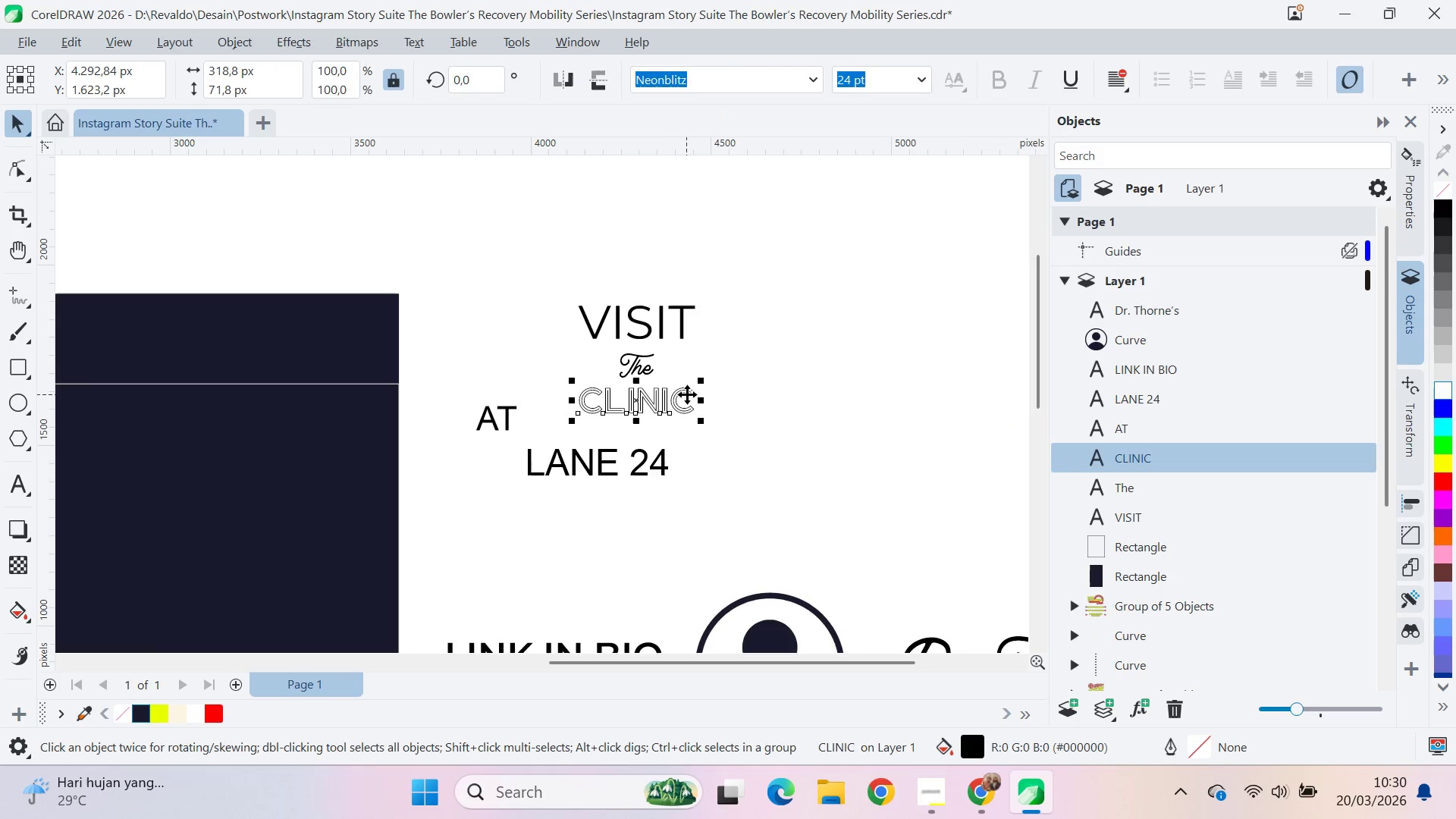 
hold_key(key=ShiftLeft, duration=1.5)
left_click_drag(start_coordinate=[708, 420], to_coordinate=[733, 439])
 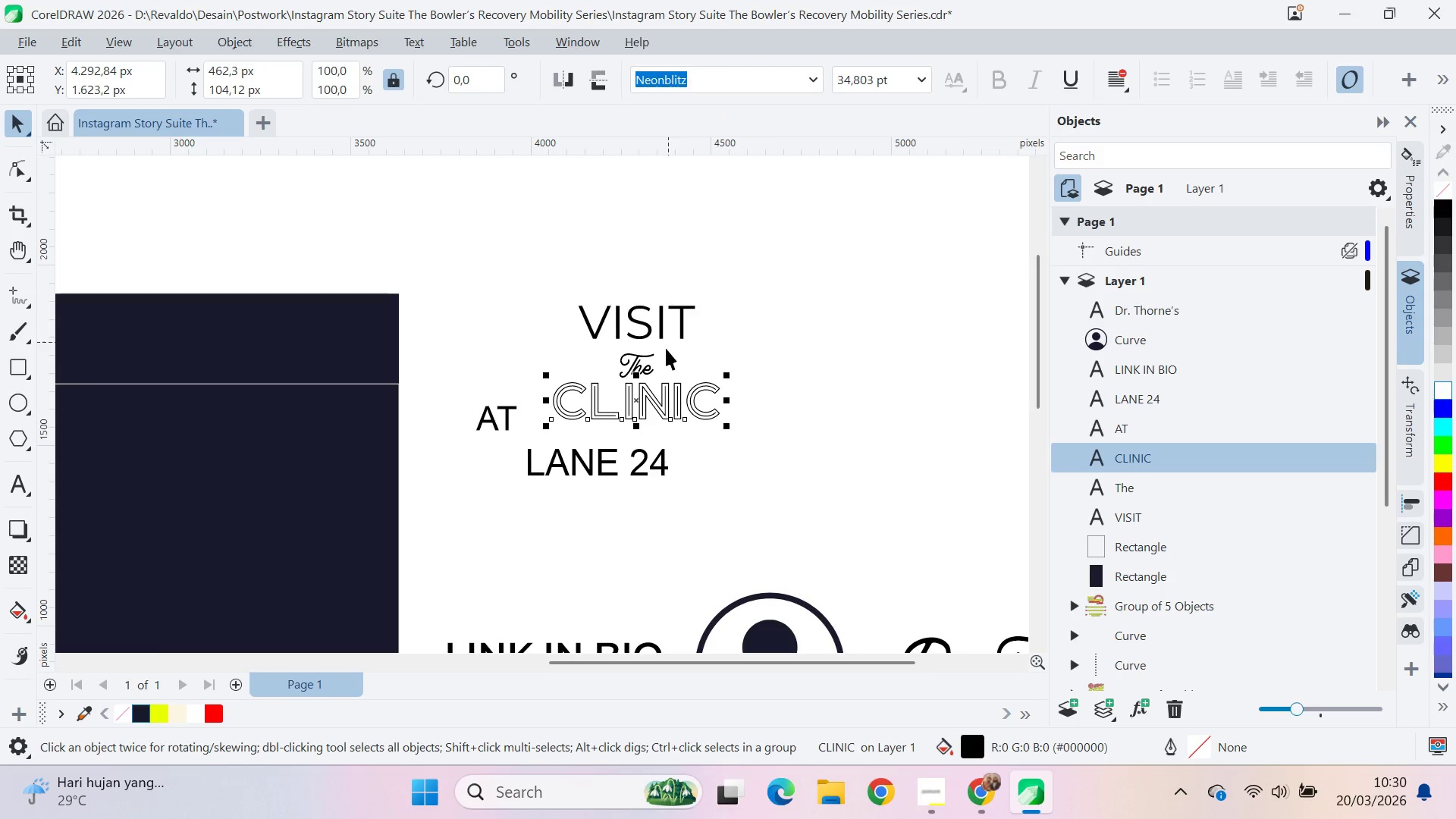 
hold_key(key=ShiftLeft, duration=1.52)
left_click([654, 359])
 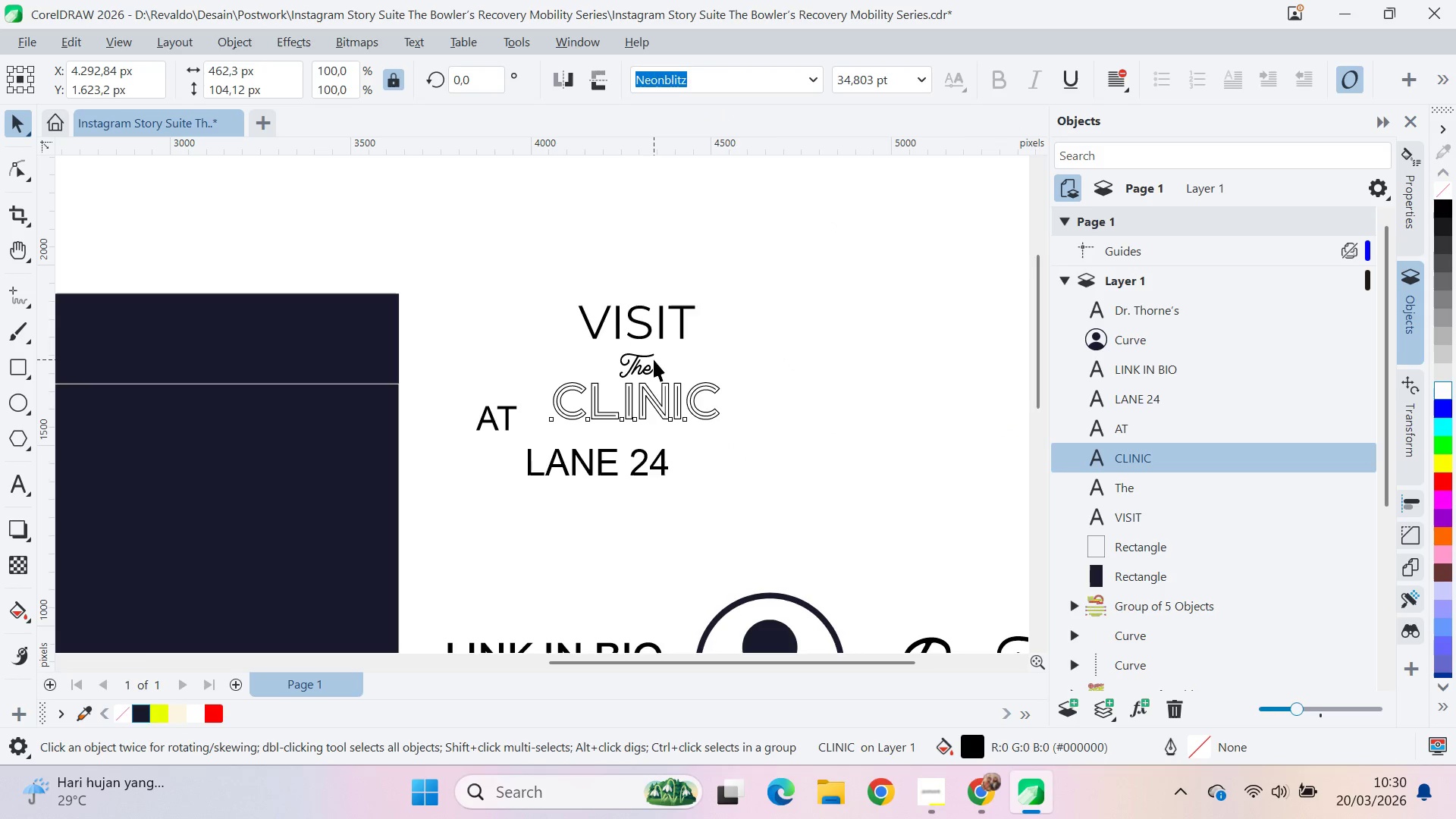 
hold_key(key=ShiftLeft, duration=0.53)
double_click([649, 370])
 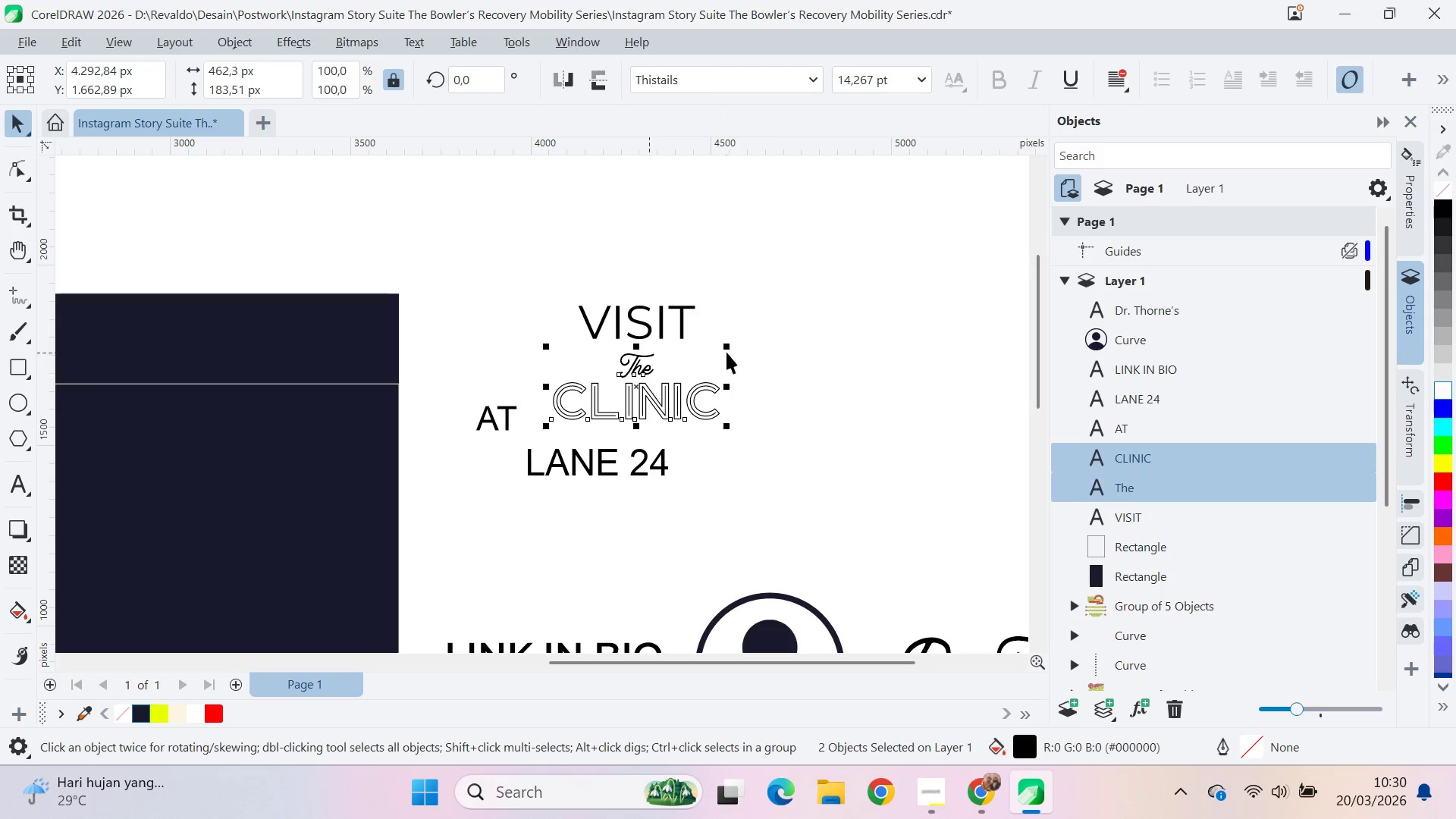 
key(C)
 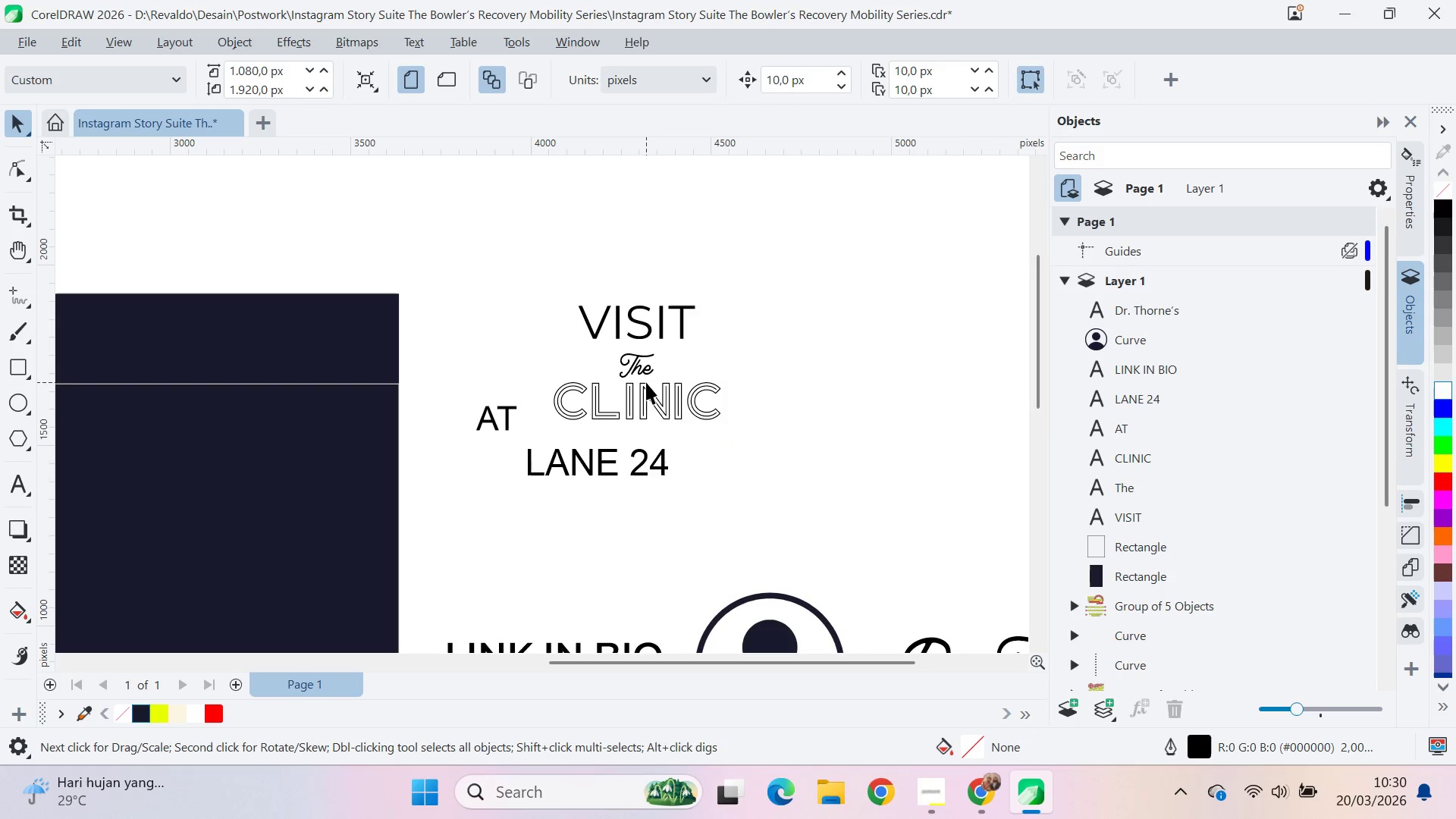 
key(Alt+AltLeft)
 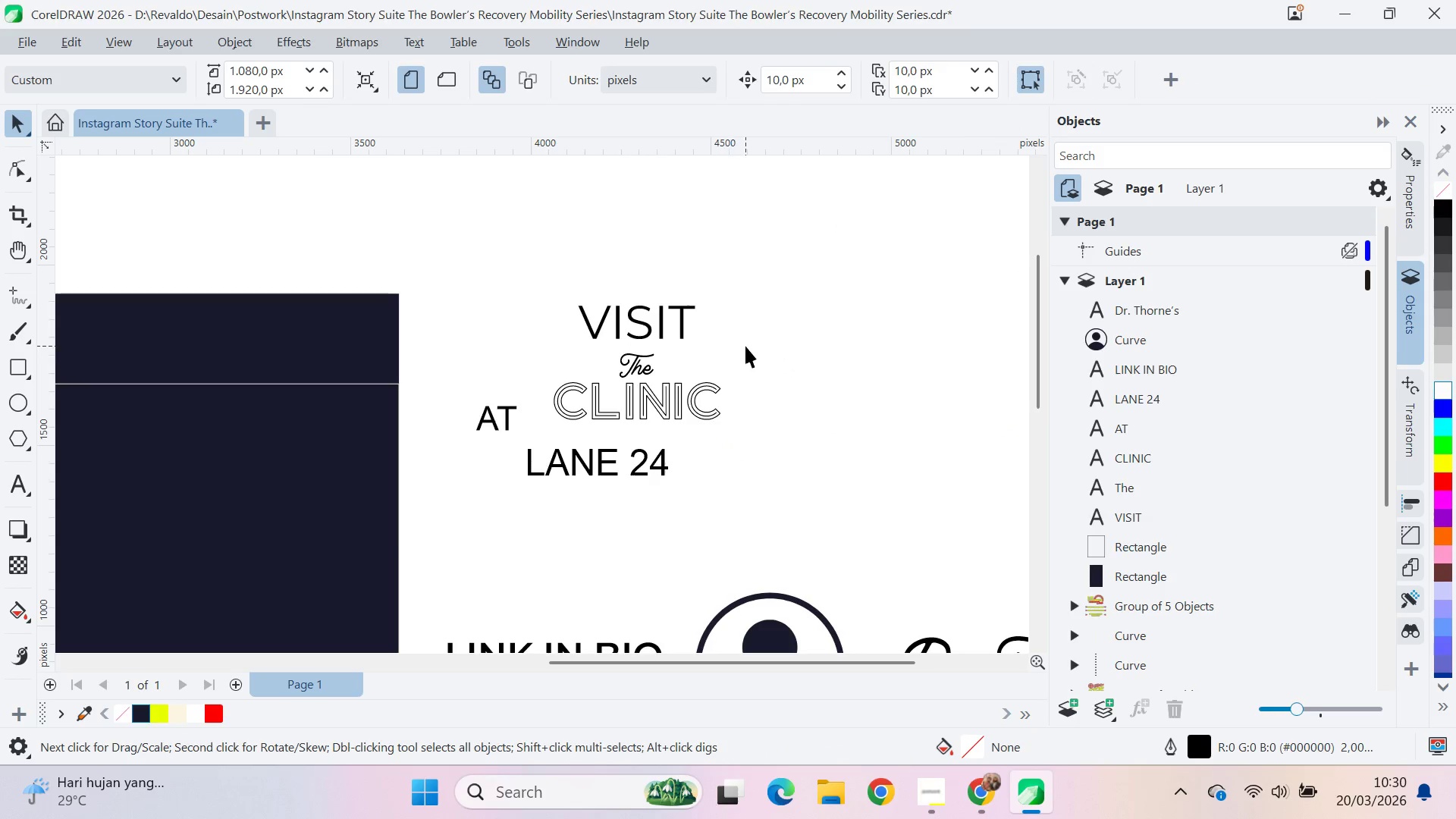 
key(Alt+Tab)
 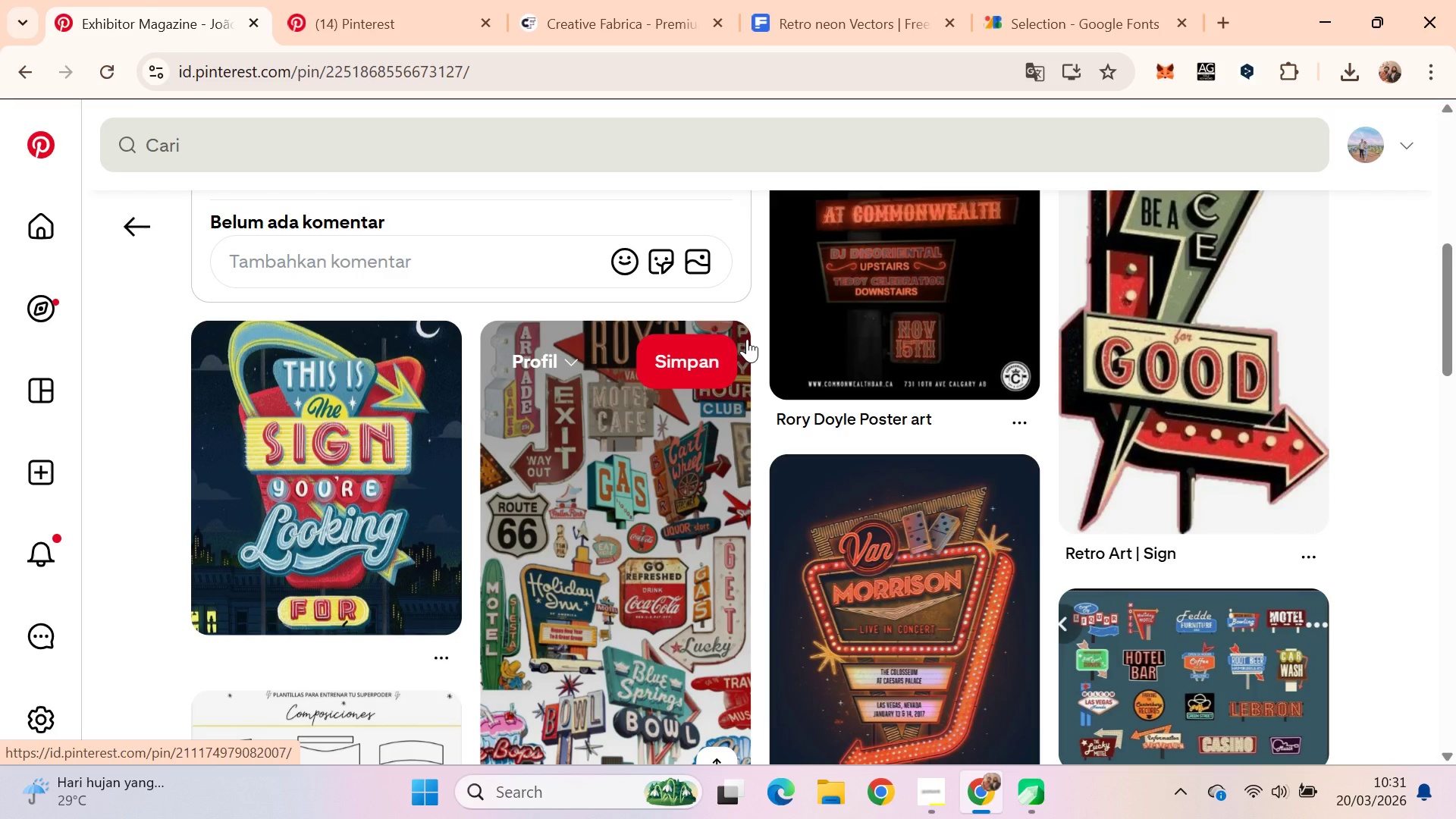 
key(Alt+Tab)
 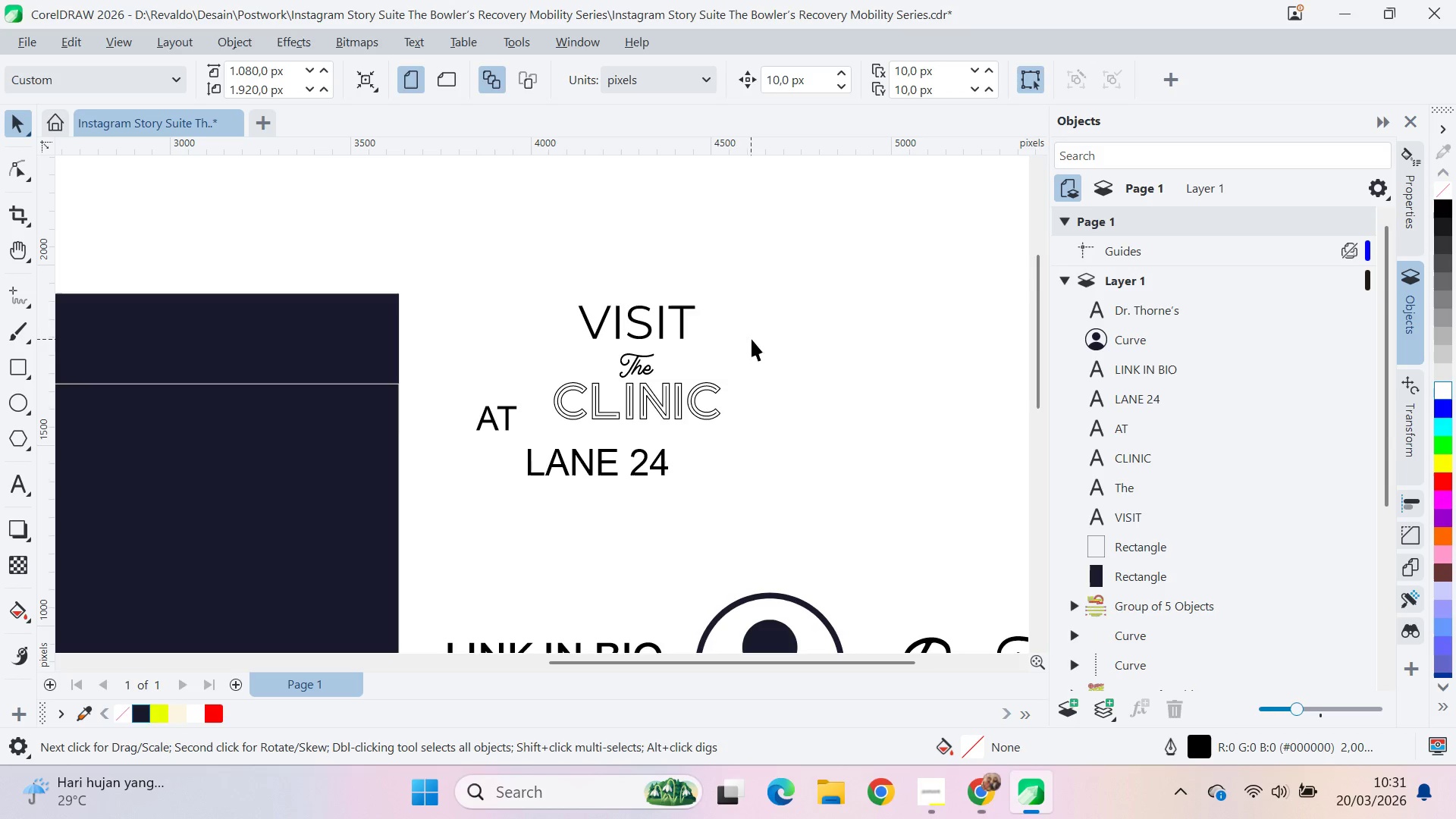 
key(Q)
 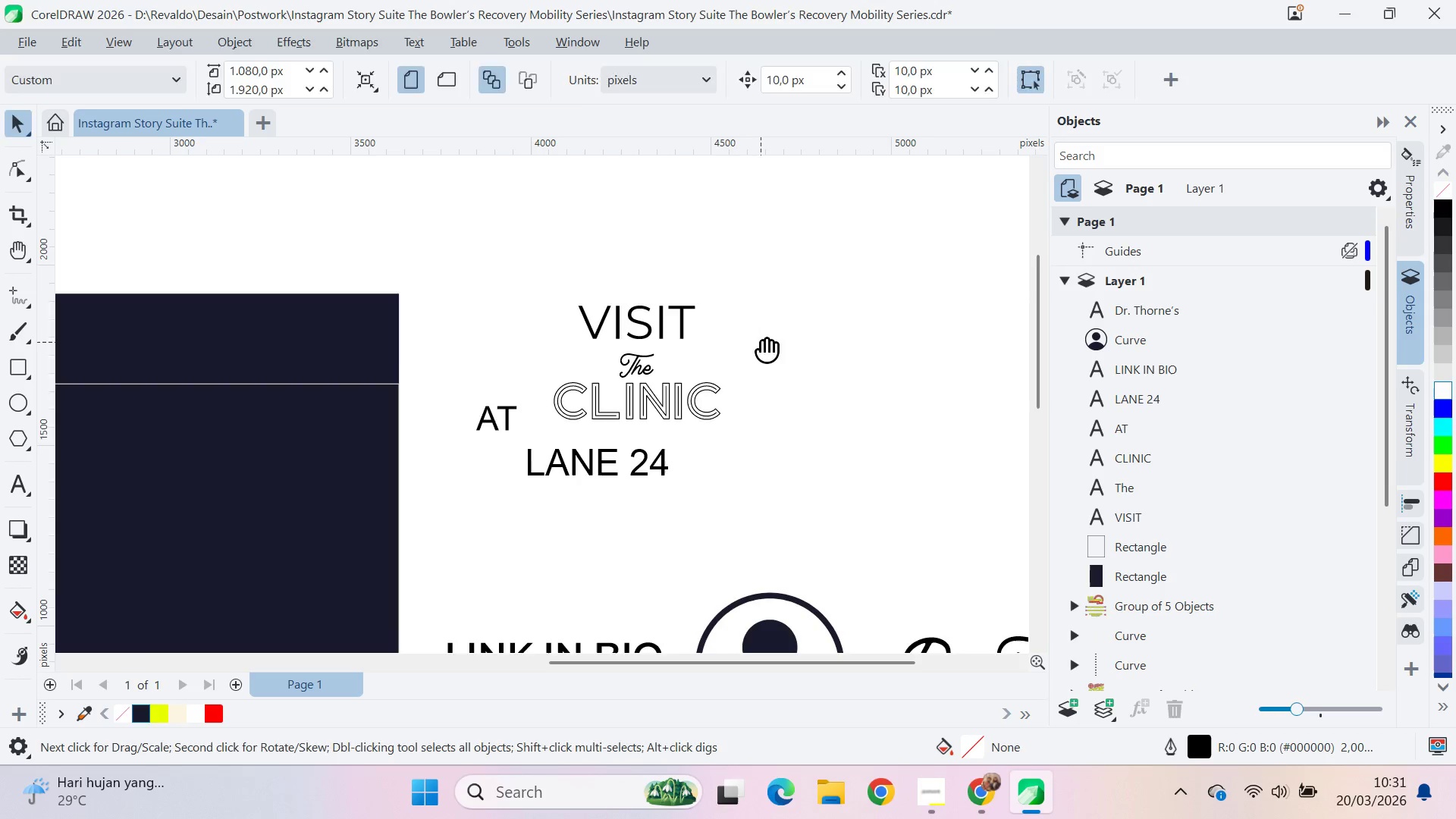 
left_click_drag(start_coordinate=[762, 342], to_coordinate=[742, 246])
 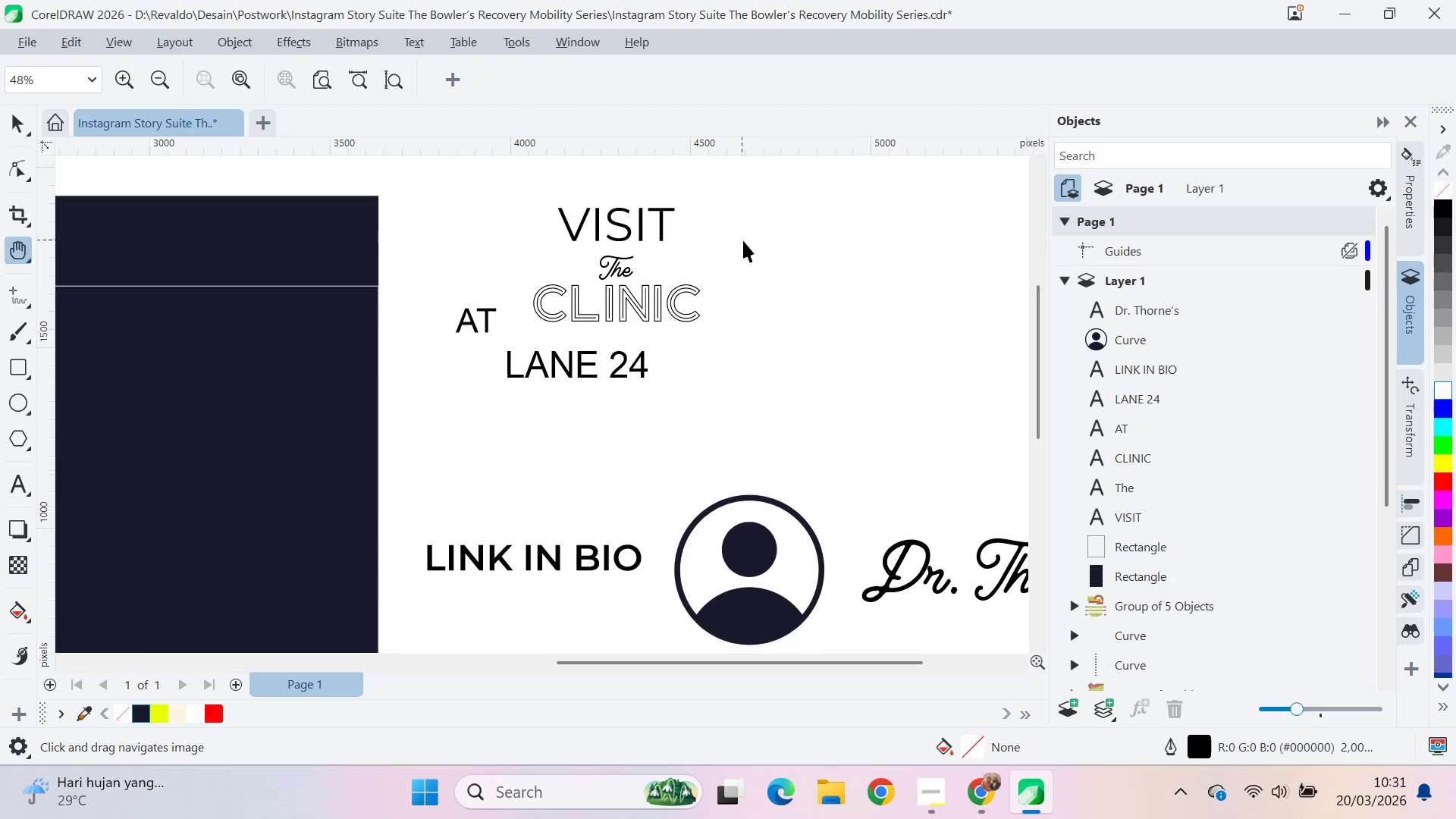 
key(V)
 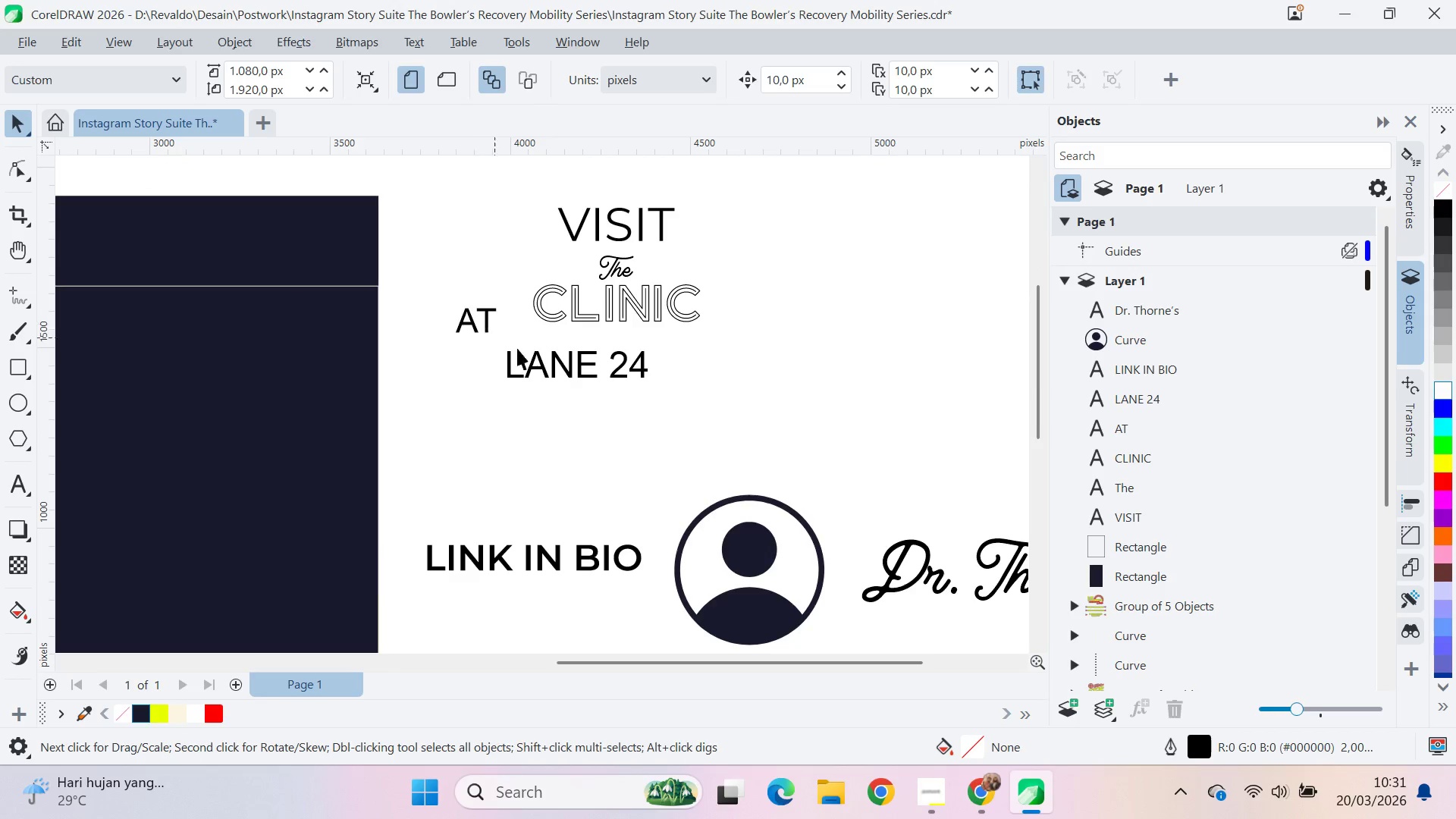 
left_click_drag(start_coordinate=[565, 359], to_coordinate=[571, 397])
 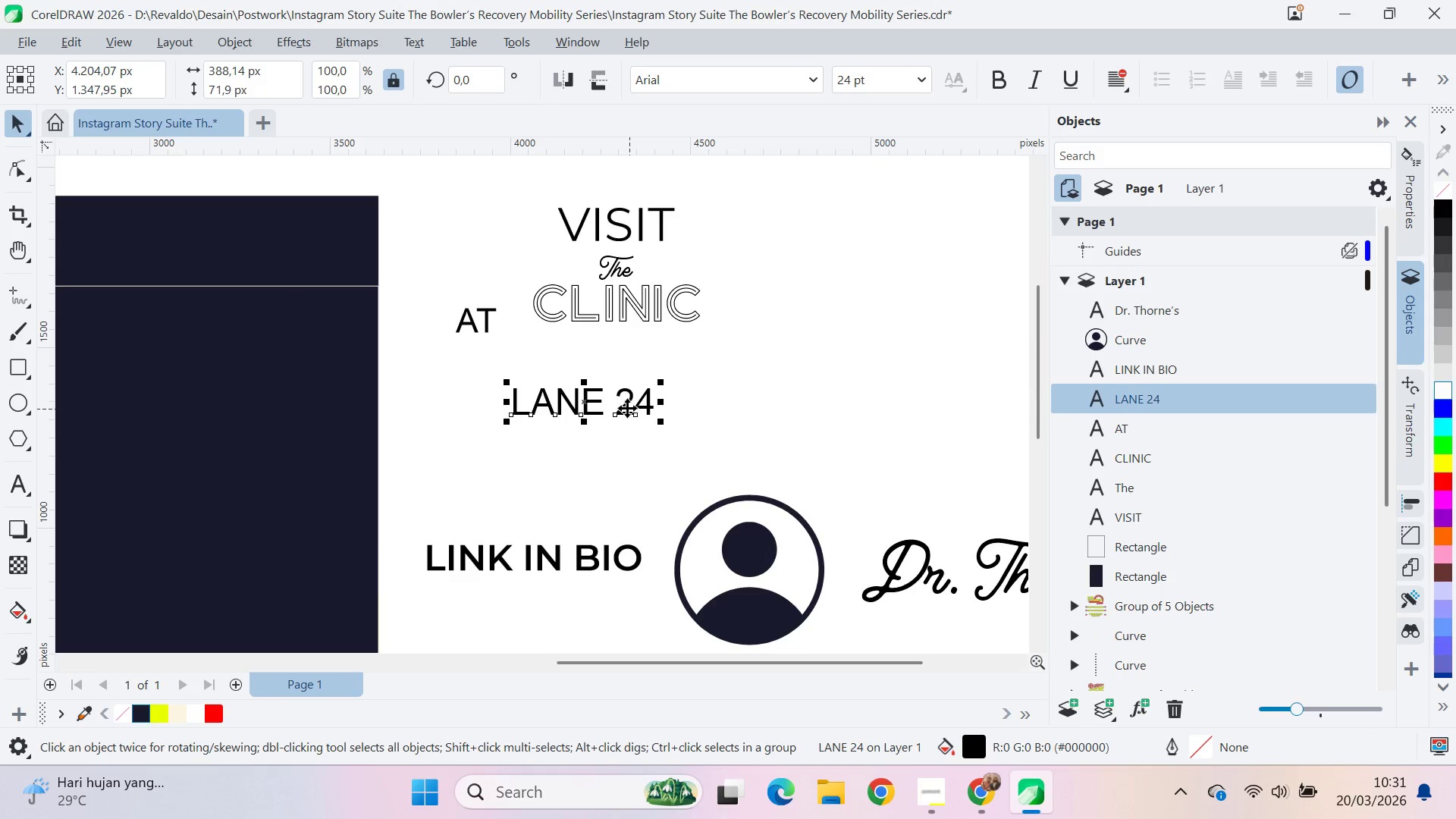 
double_click([623, 403])
 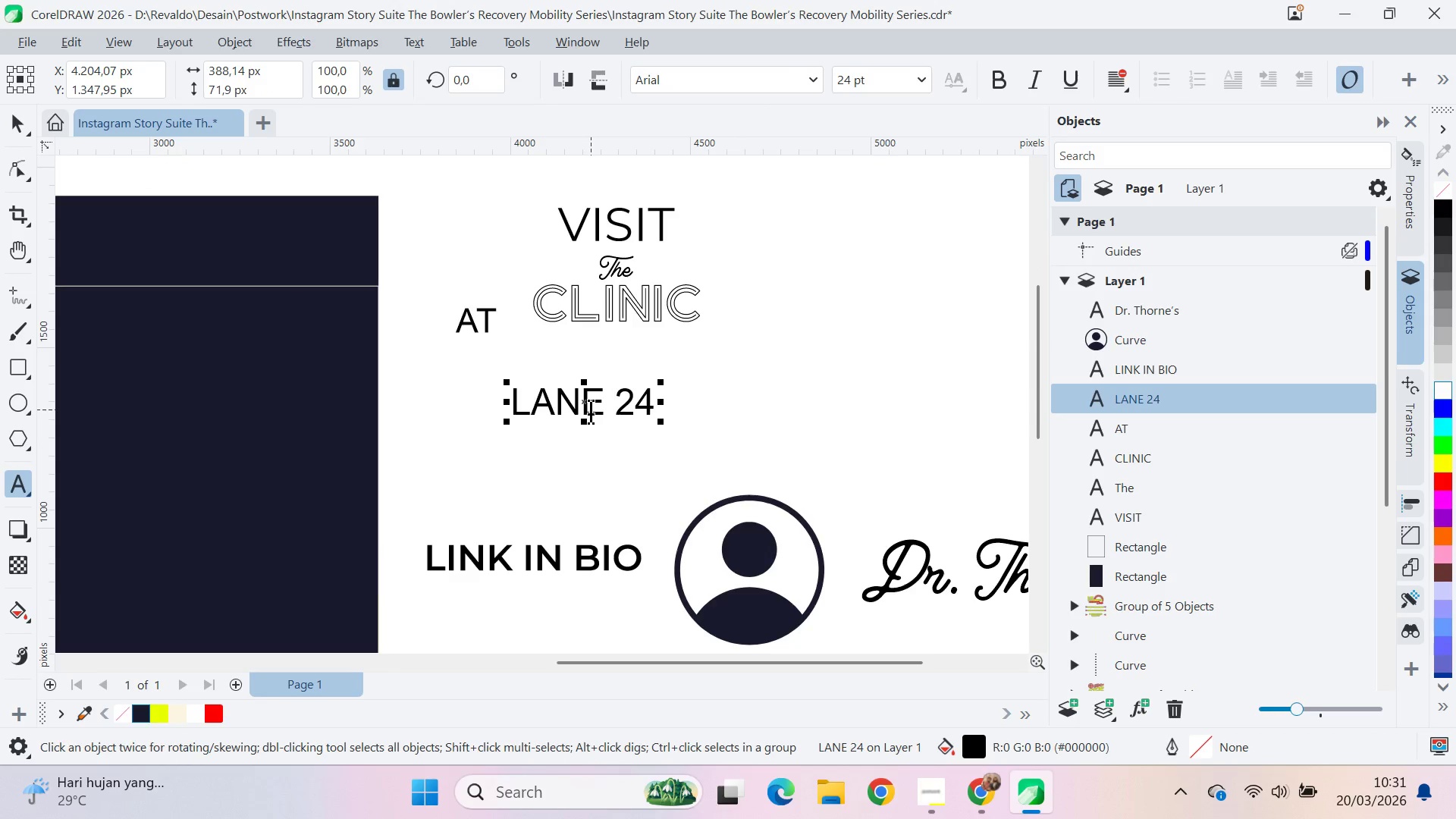 
key(Enter)
 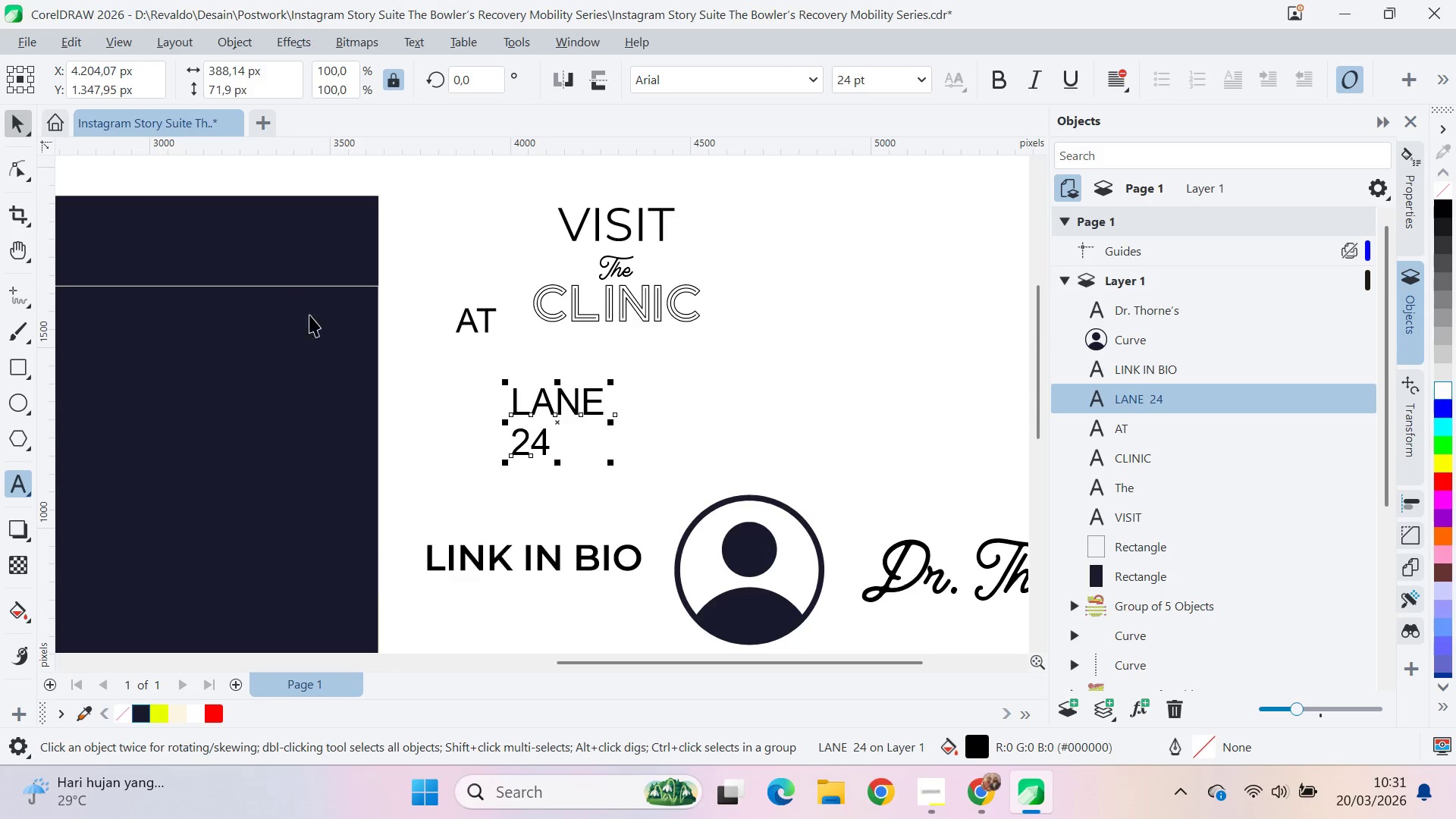 
key(Control+K)
 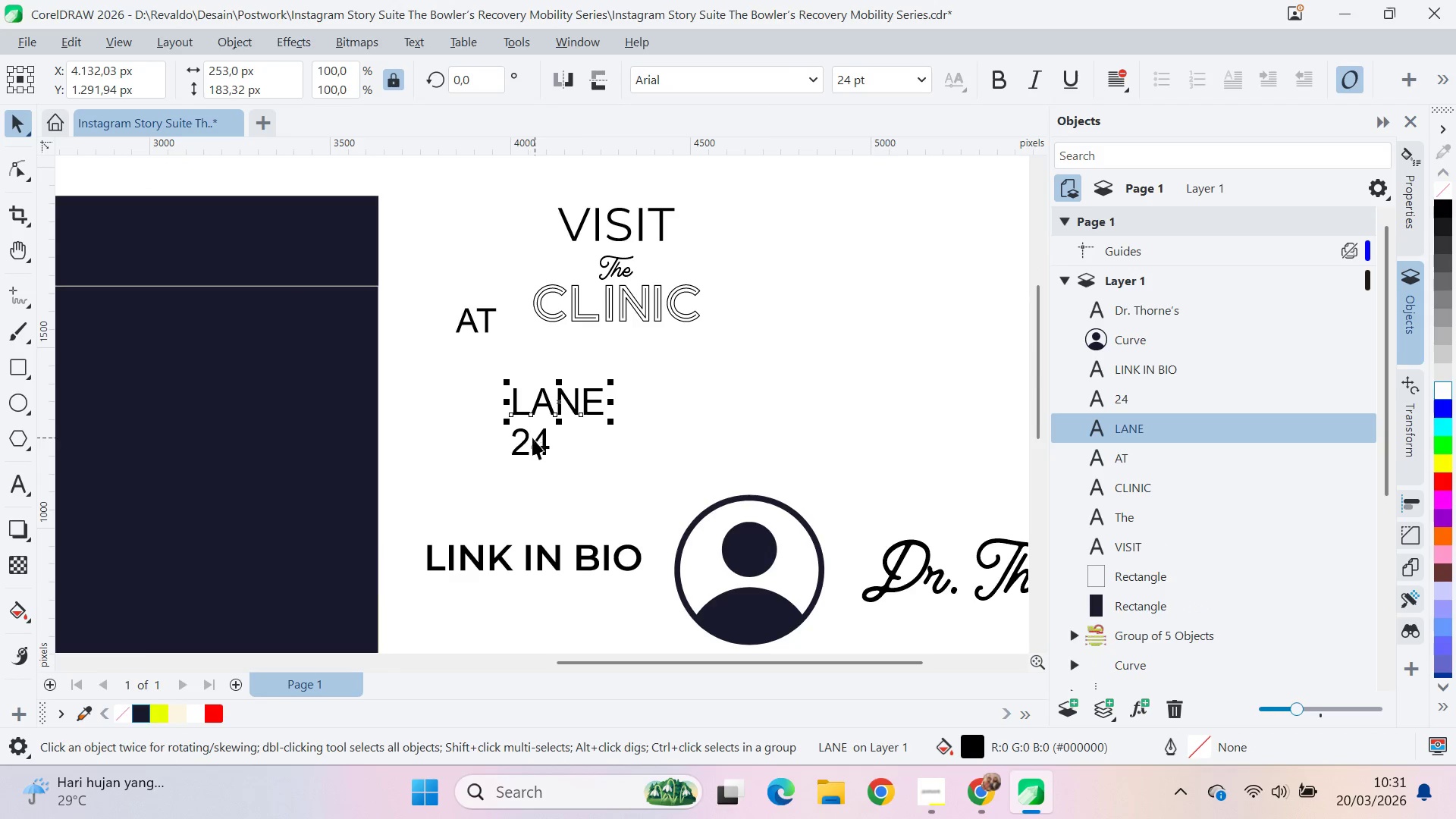 
left_click([527, 445])
 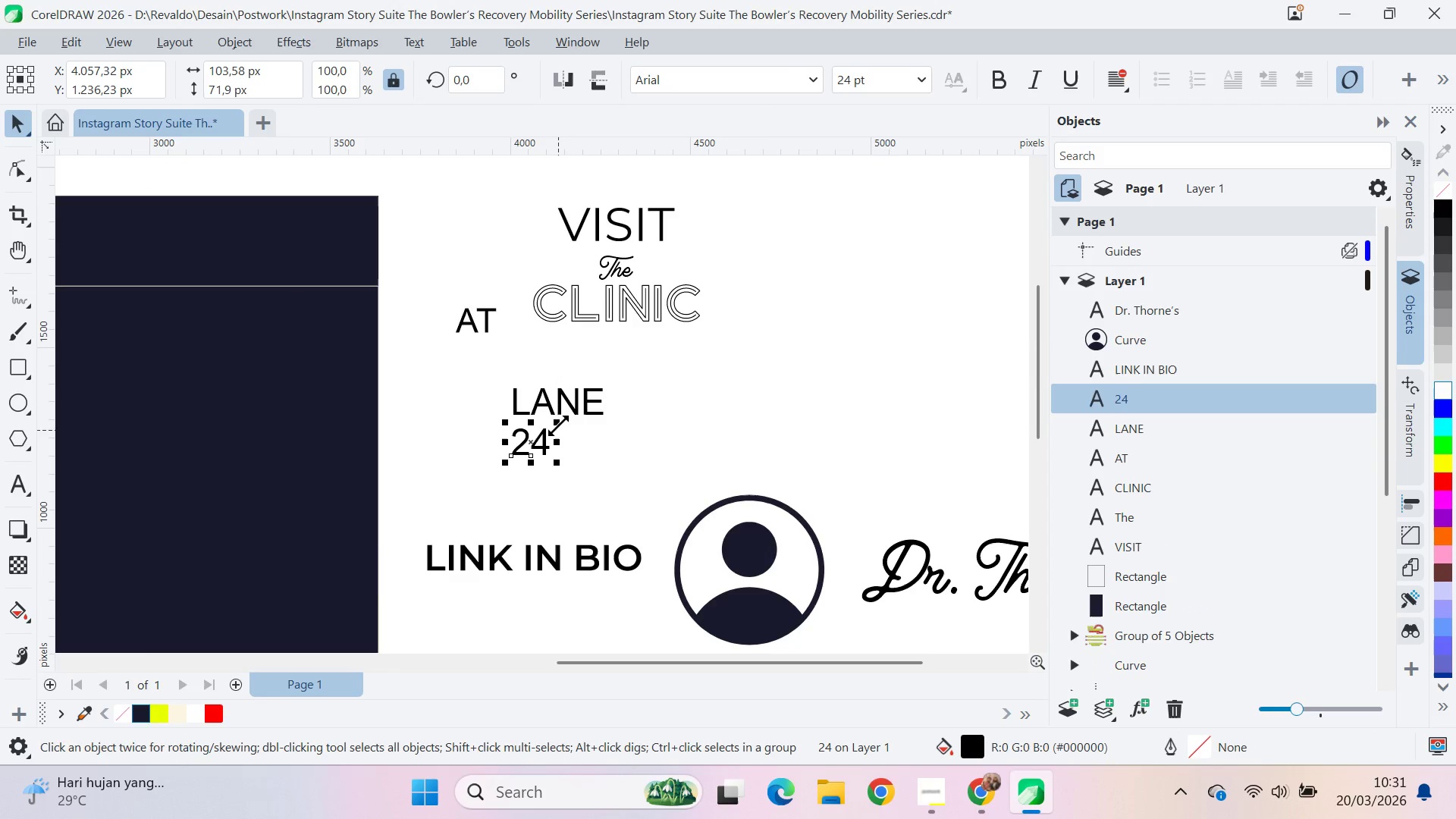 
left_click_drag(start_coordinate=[558, 425], to_coordinate=[632, 383])
 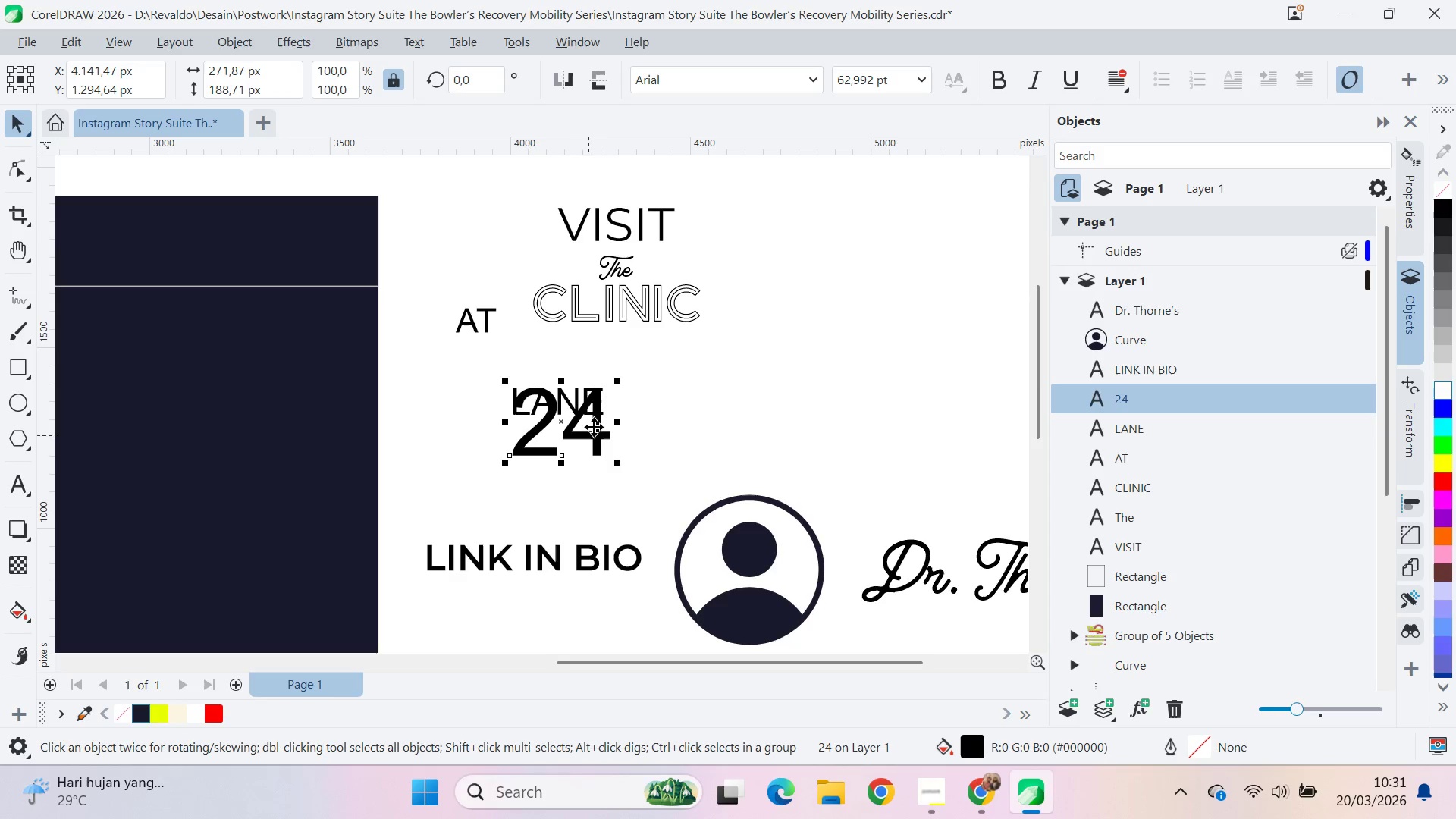 
hold_key(key=ShiftLeft, duration=0.58)
 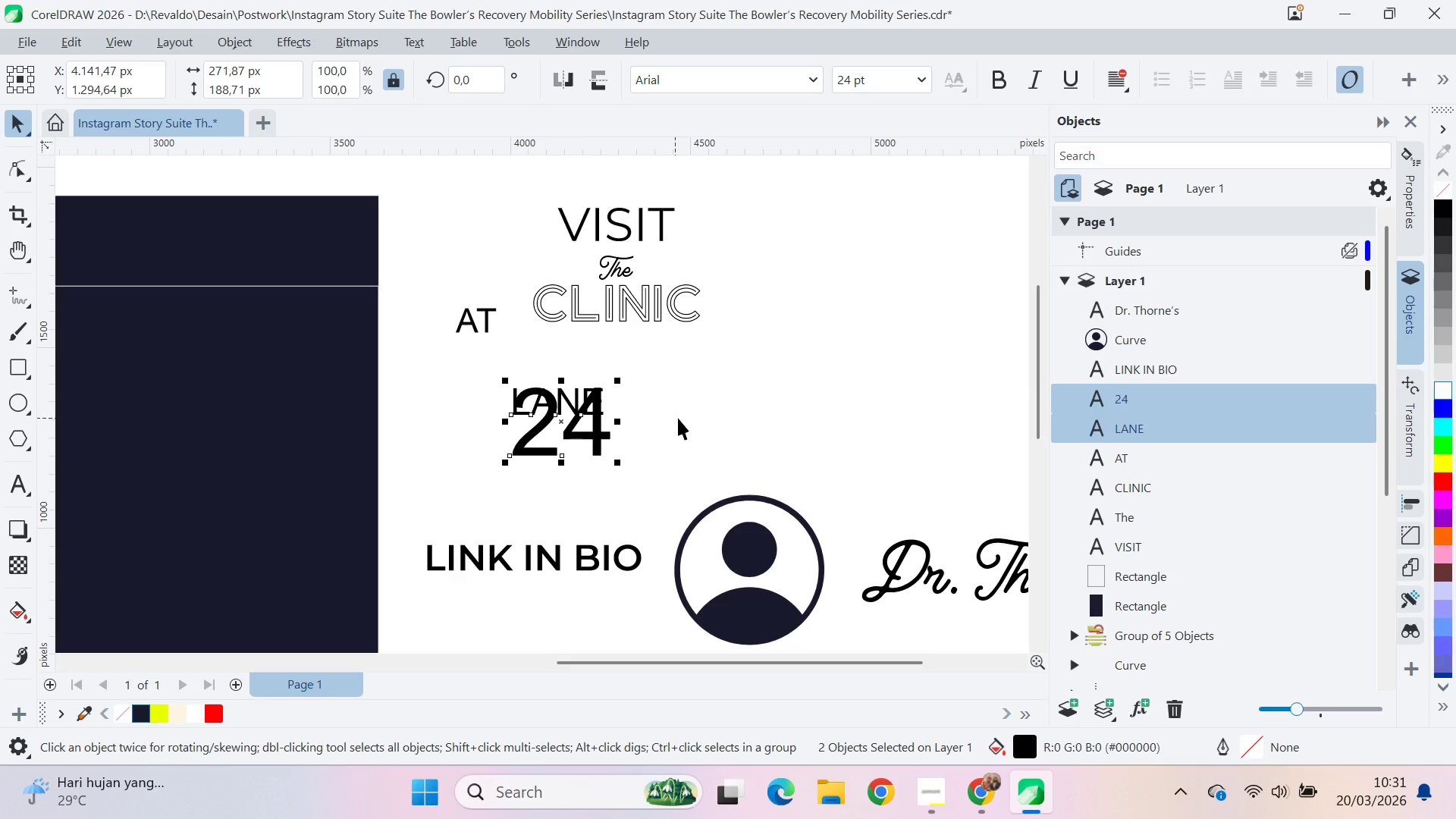 
key(B)
 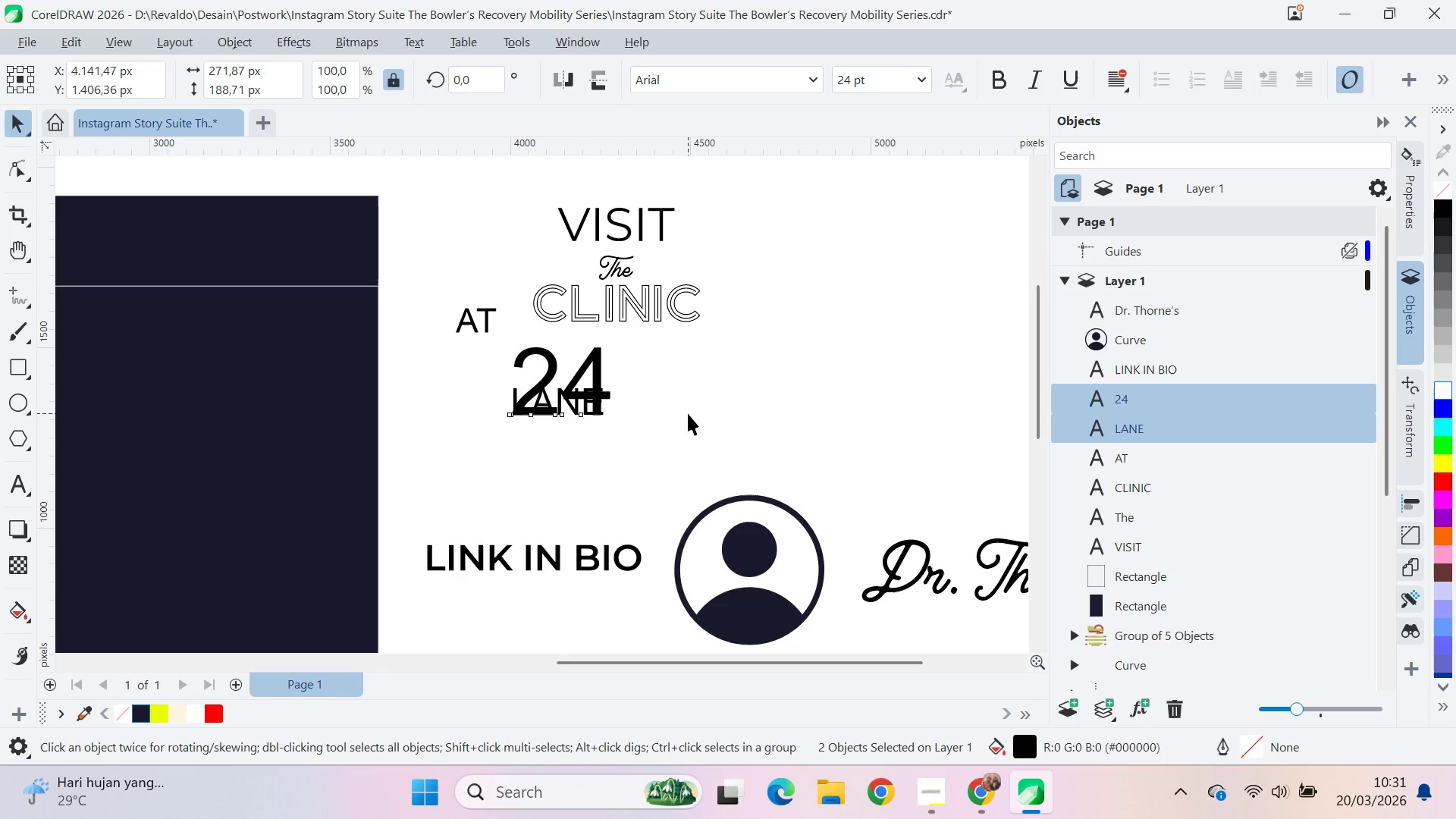 
left_click_drag(start_coordinate=[687, 415], to_coordinate=[667, 416])
 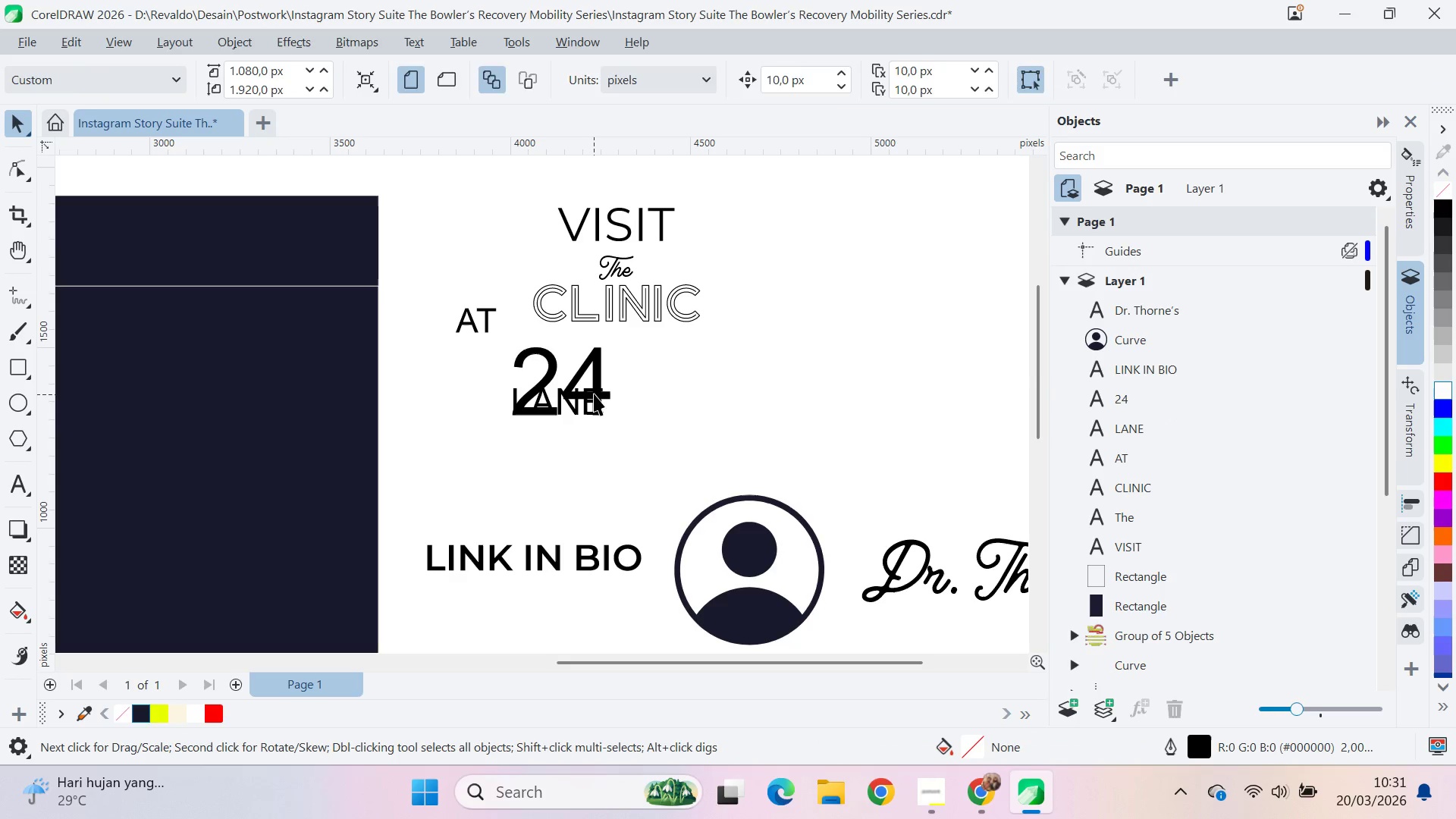 
left_click_drag(start_coordinate=[594, 394], to_coordinate=[692, 404])
 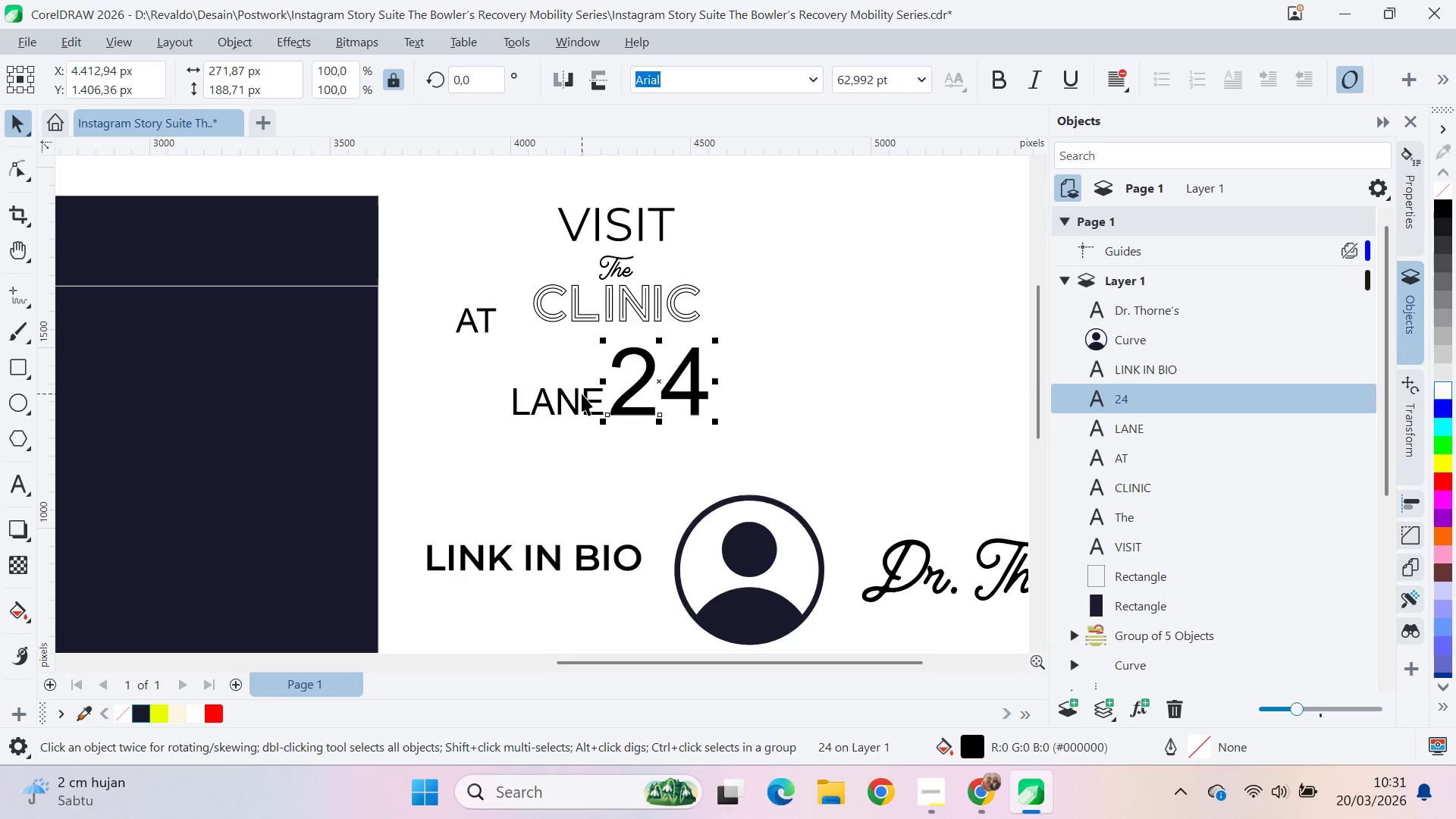 
hold_key(key=ShiftLeft, duration=0.91)
 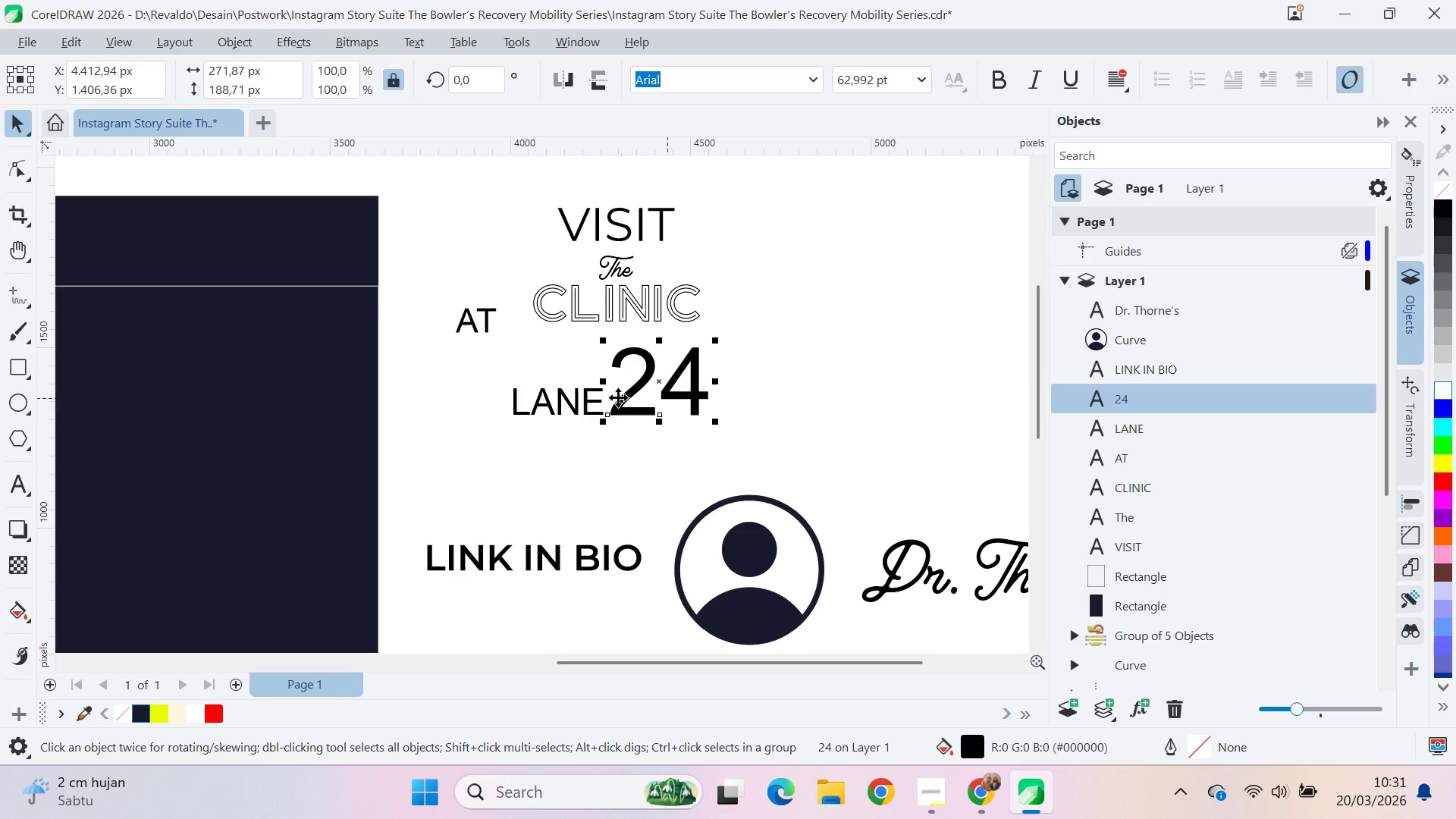 
hold_key(key=ShiftLeft, duration=0.7)
left_click([582, 393])
 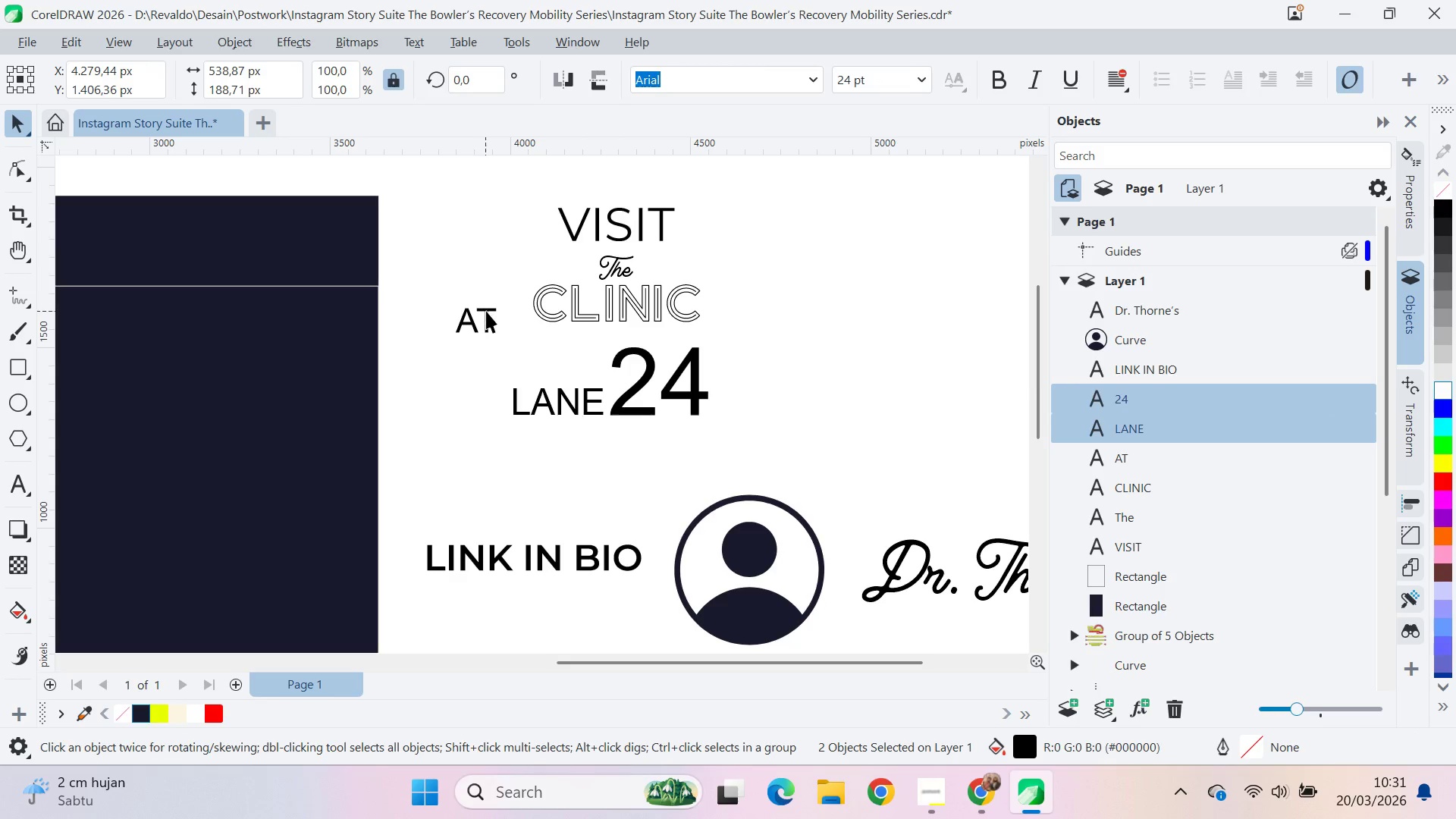 
left_click_drag(start_coordinate=[486, 312], to_coordinate=[593, 334])
 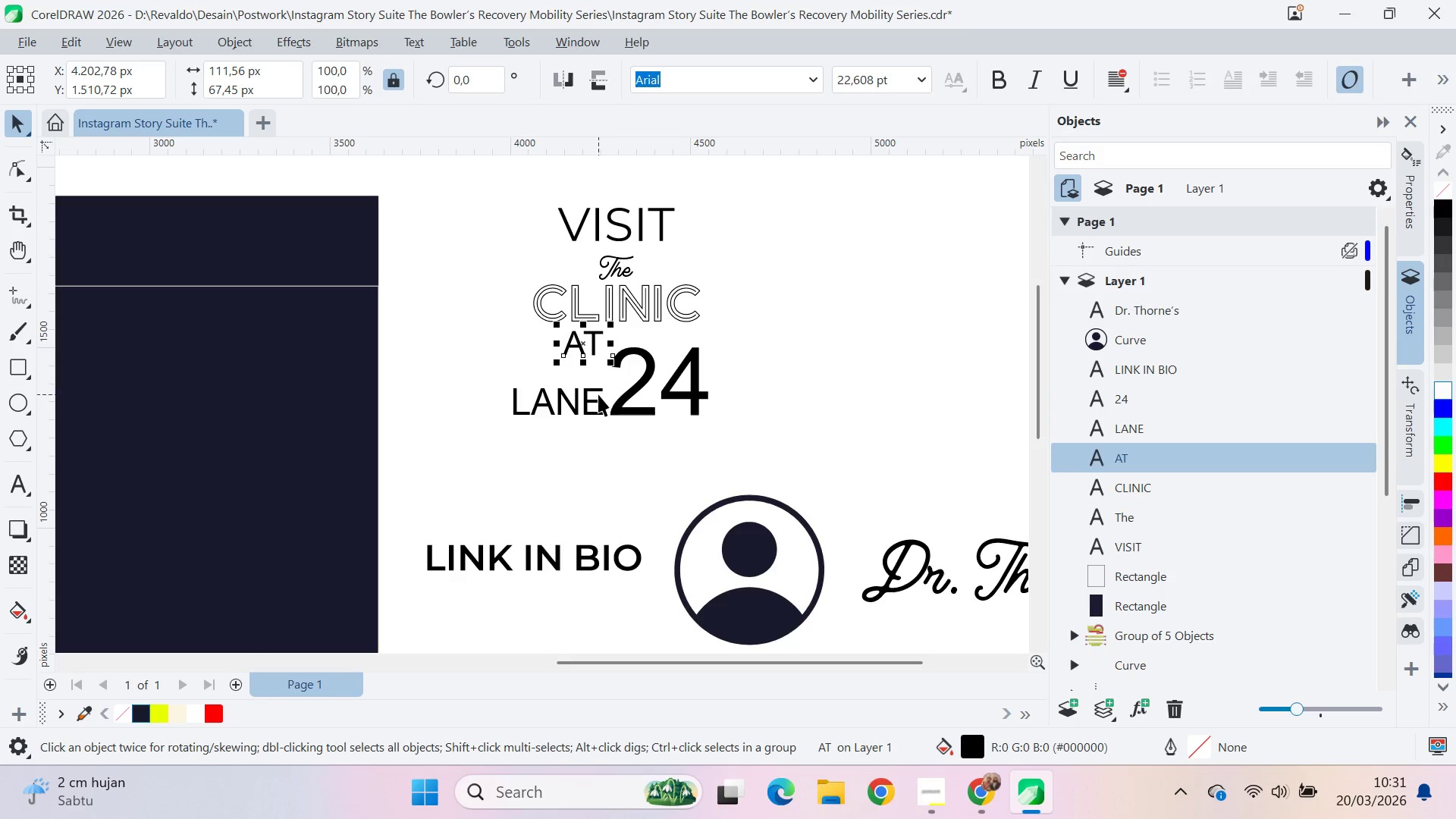 
hold_key(key=ShiftLeft, duration=1.47)
left_click([596, 397])
 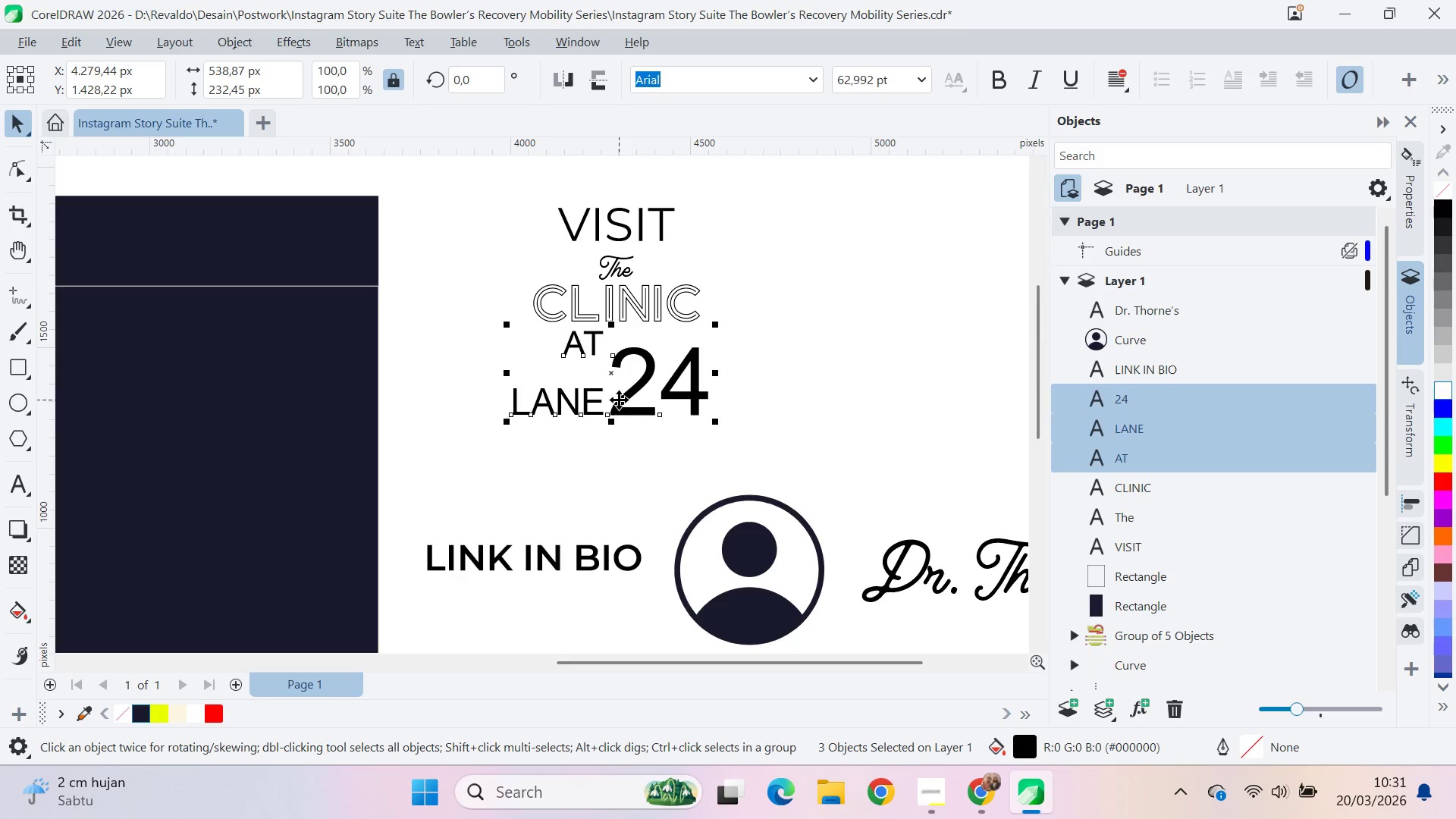 
left_click_drag(start_coordinate=[632, 396], to_coordinate=[651, 378])
 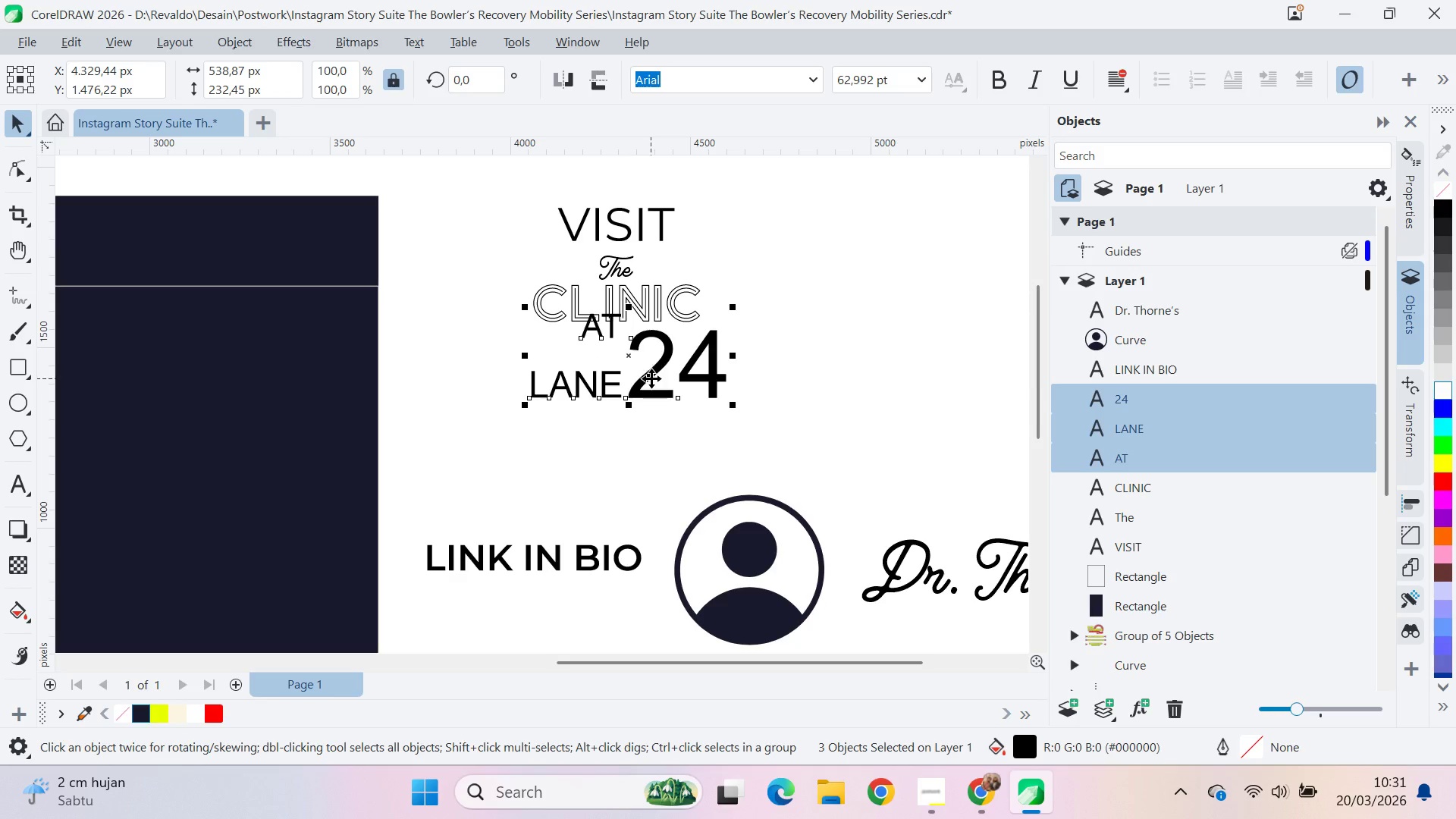 
key(Z)
 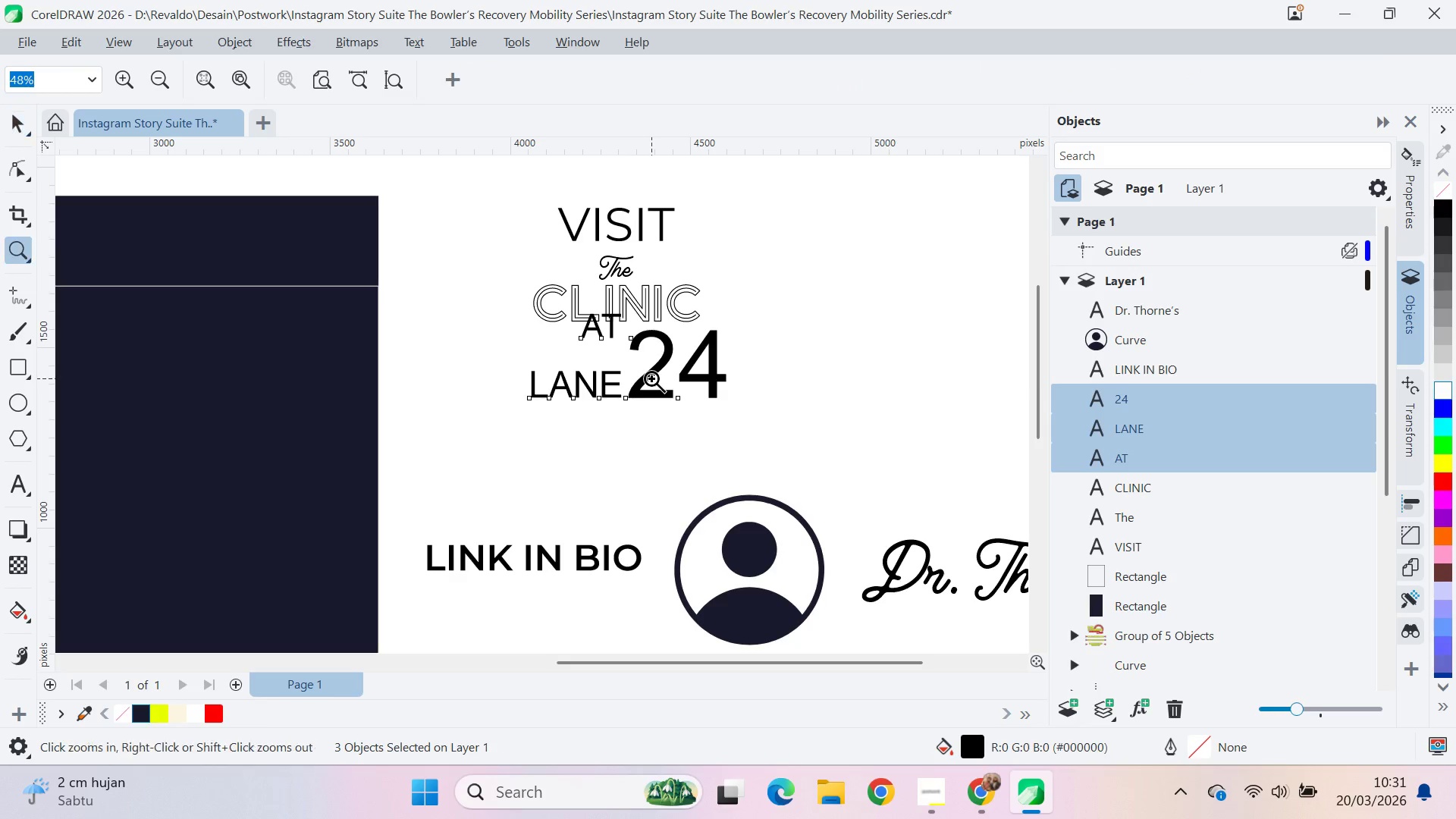 
key(Control+Z)
 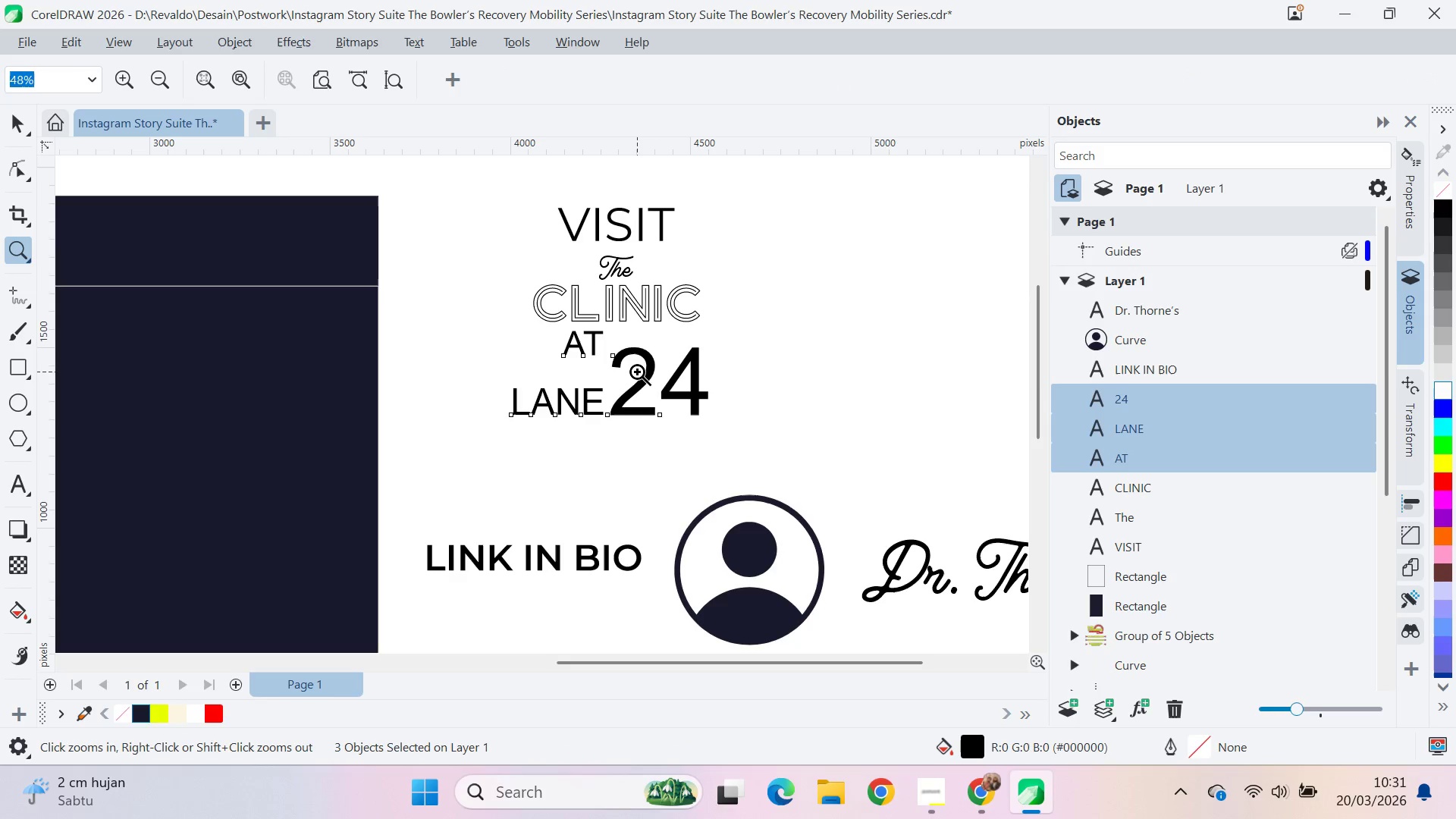 
key(V)
 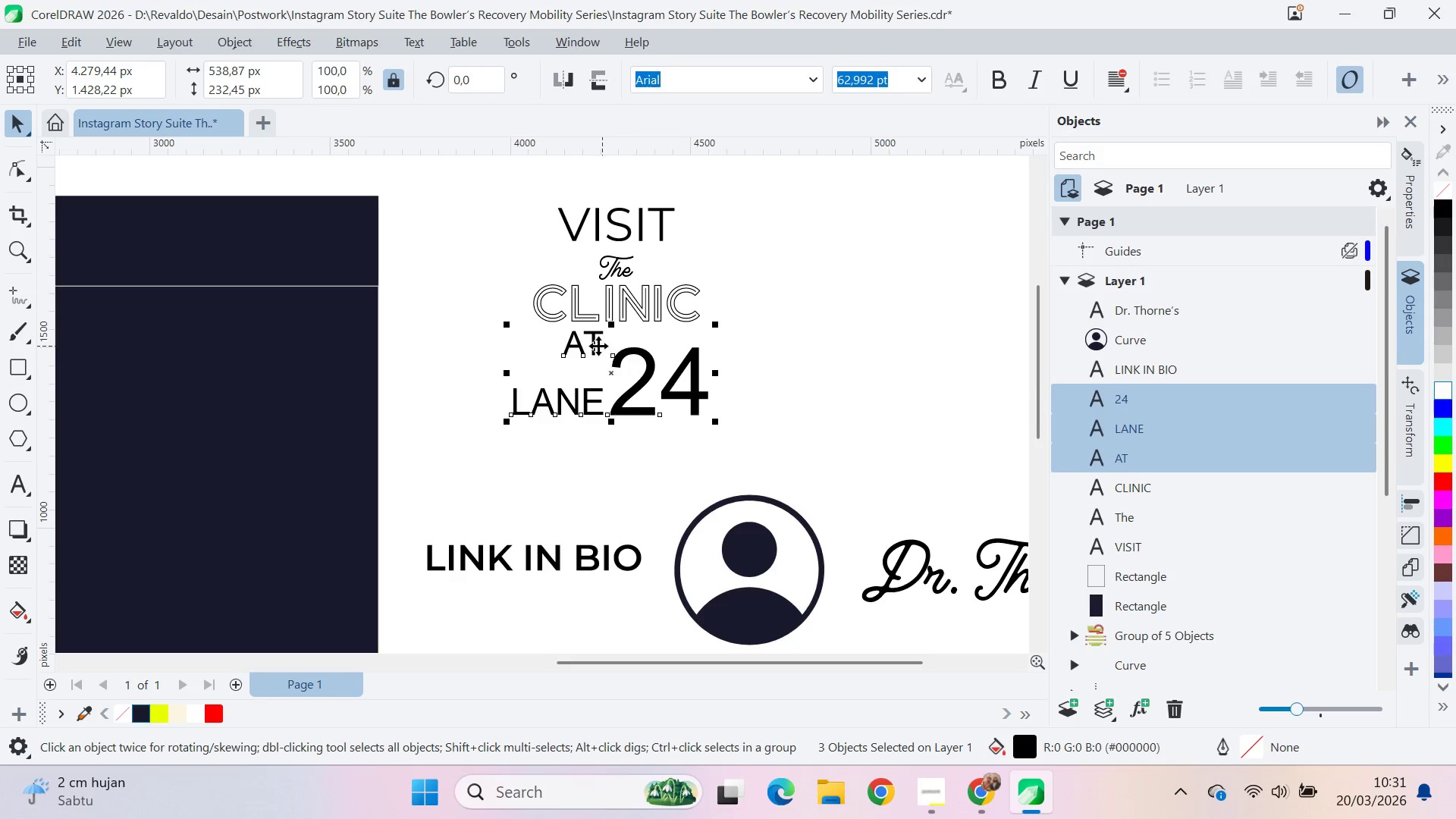 
hold_key(key=ShiftLeft, duration=0.36)
 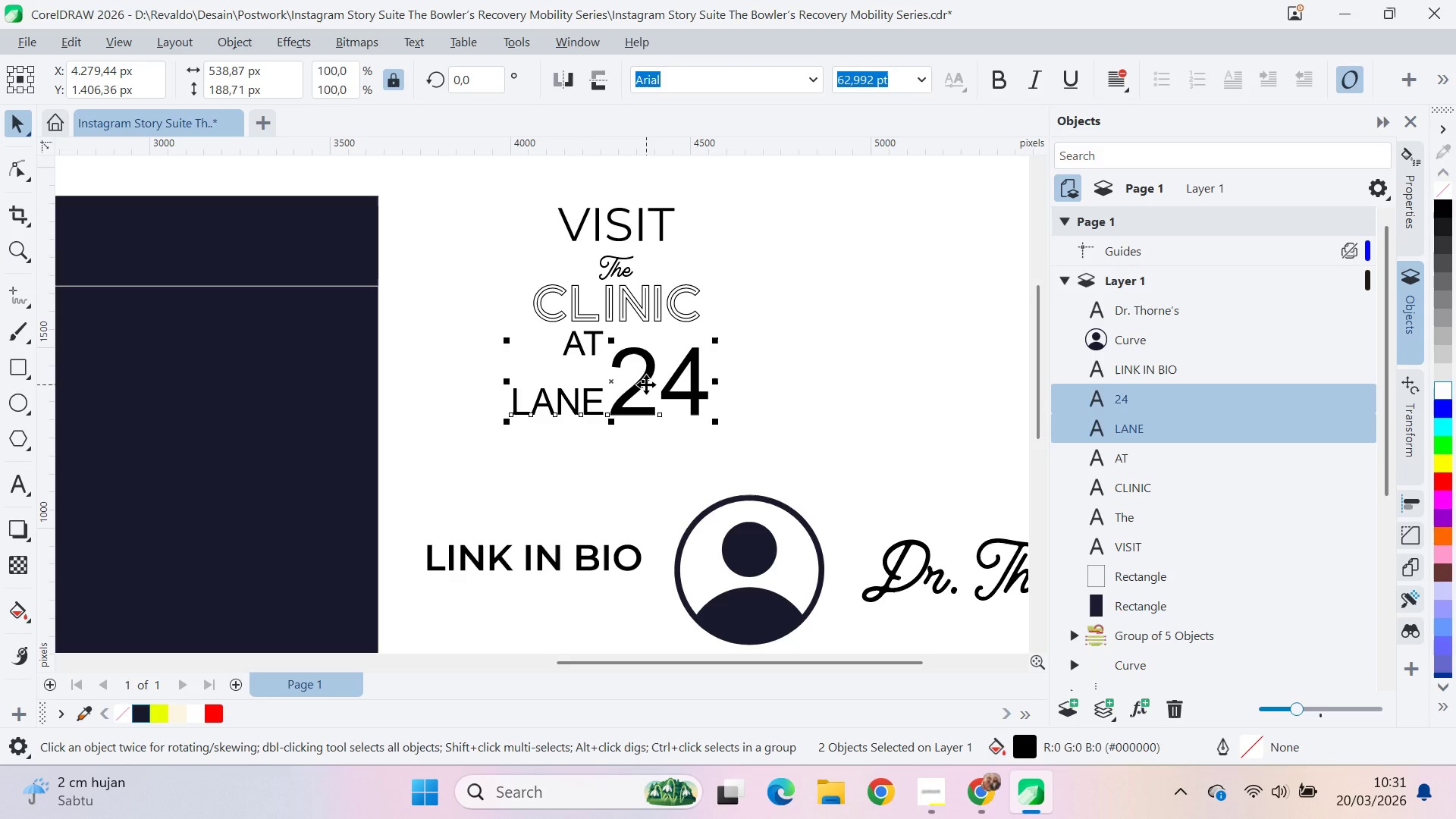 
left_click_drag(start_coordinate=[646, 384], to_coordinate=[744, 334])
 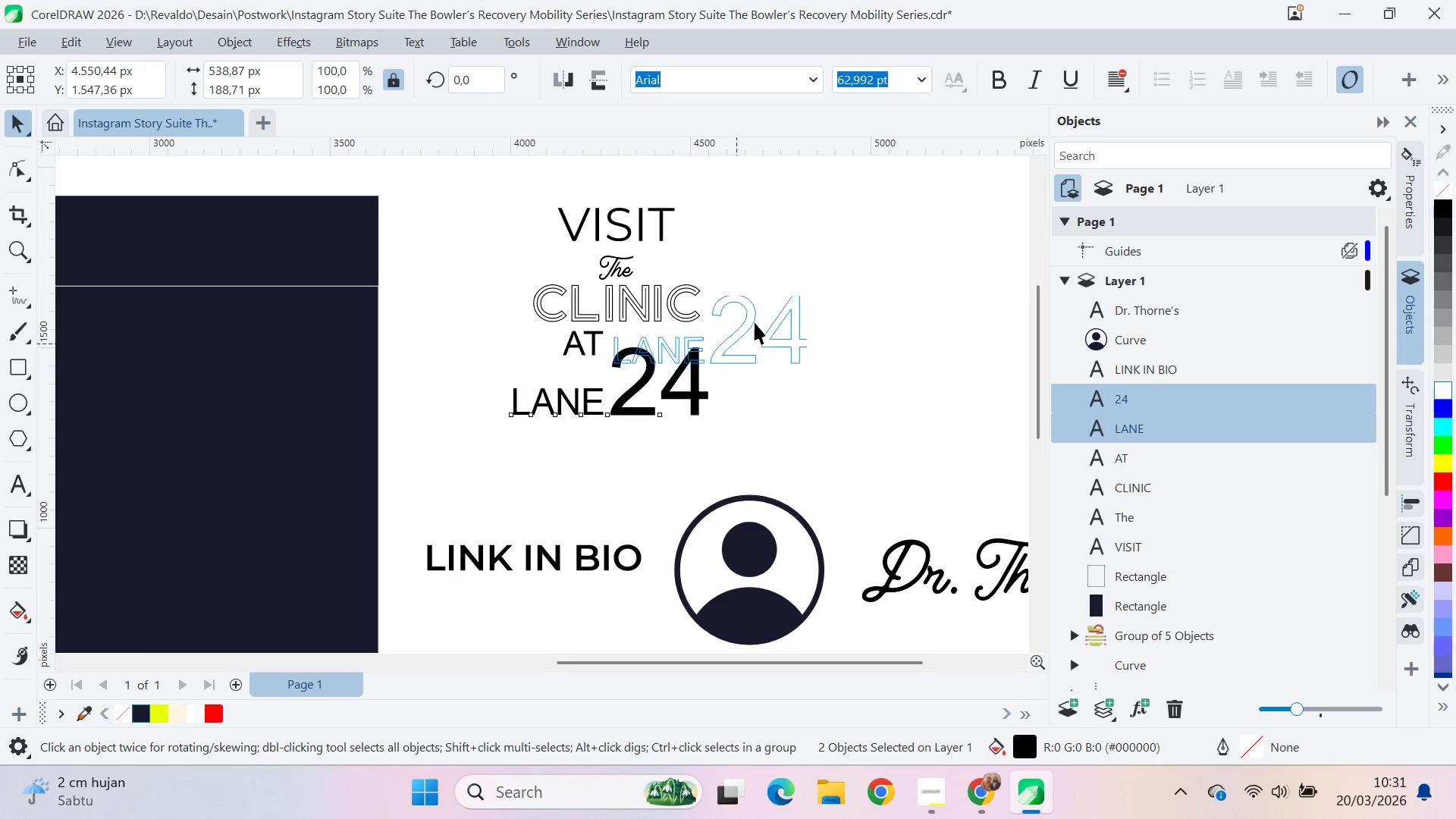 
left_click_drag(start_coordinate=[752, 325], to_coordinate=[653, 375])
 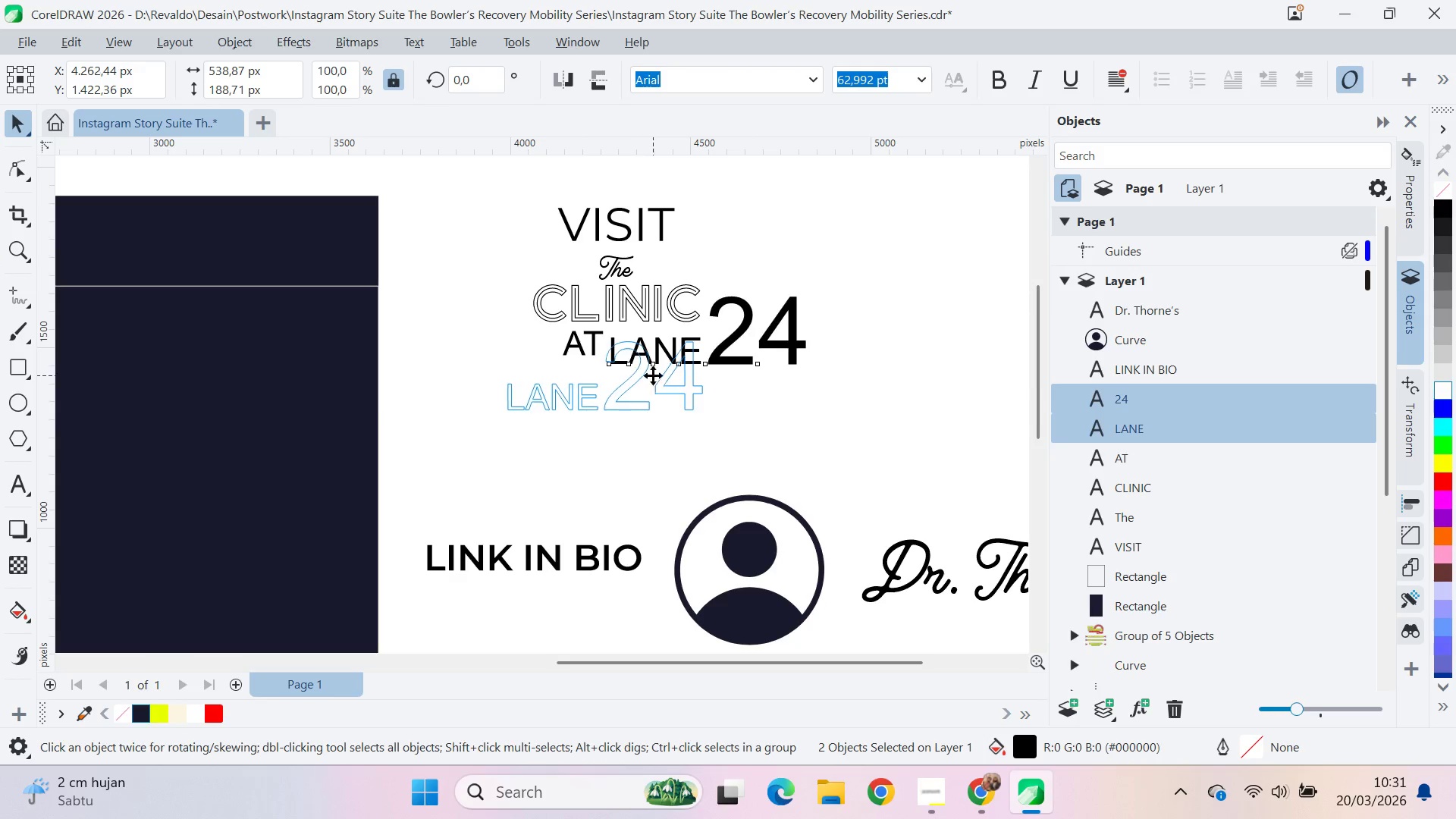 
left_click_drag(start_coordinate=[653, 375], to_coordinate=[673, 360])
 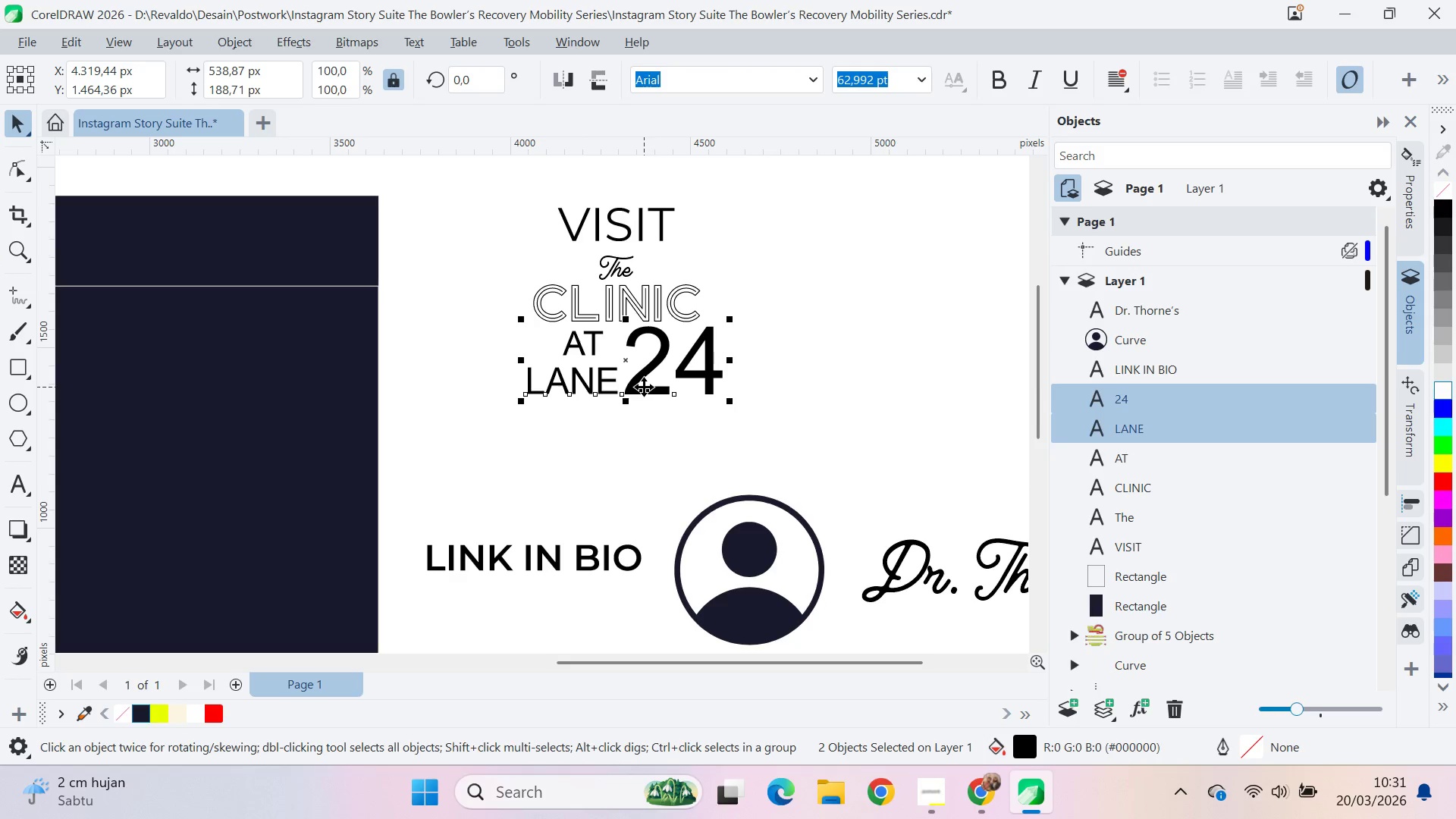 
hold_key(key=ShiftLeft, duration=0.31)
 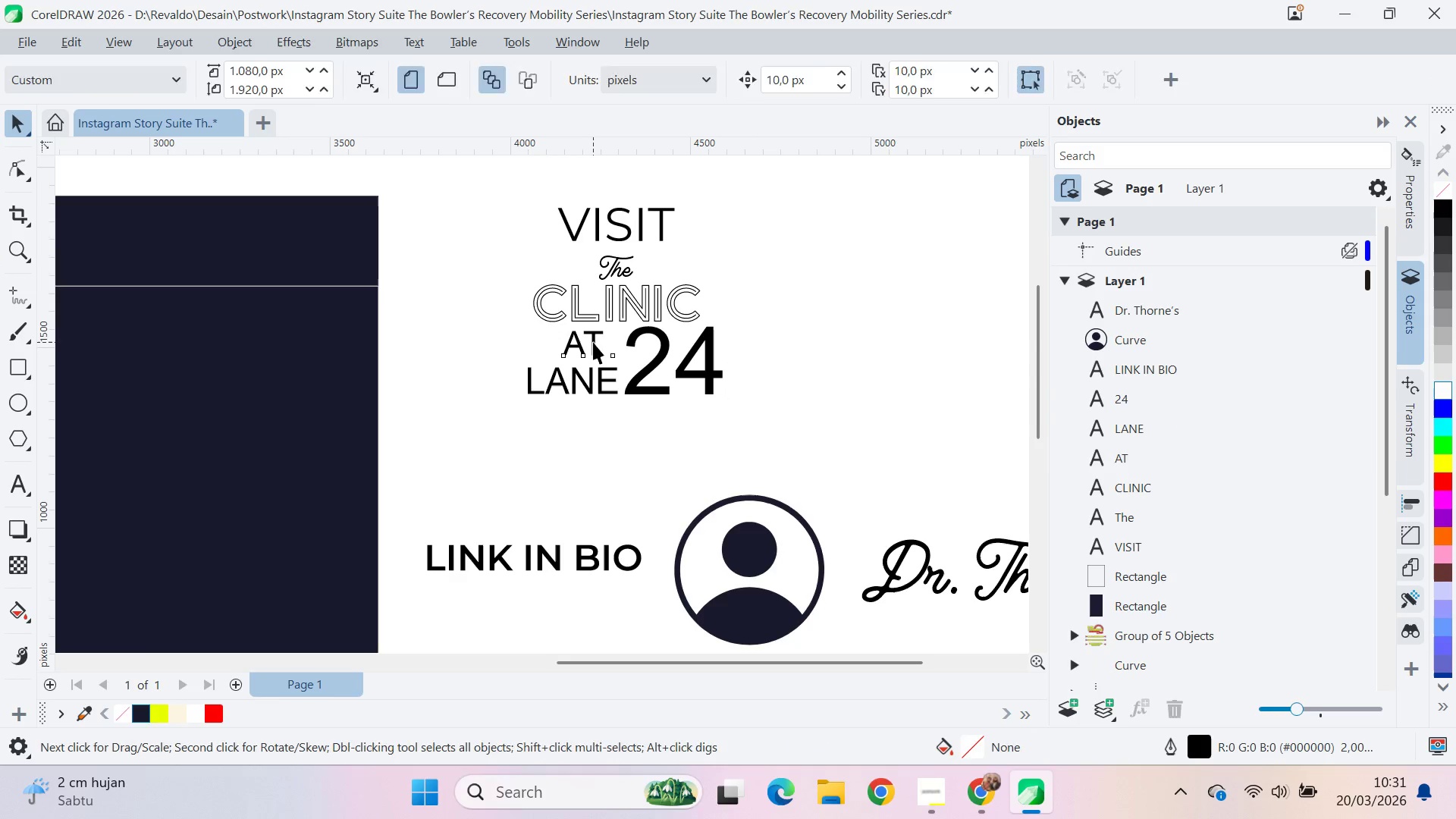 
key(Shift+ShiftLeft)
 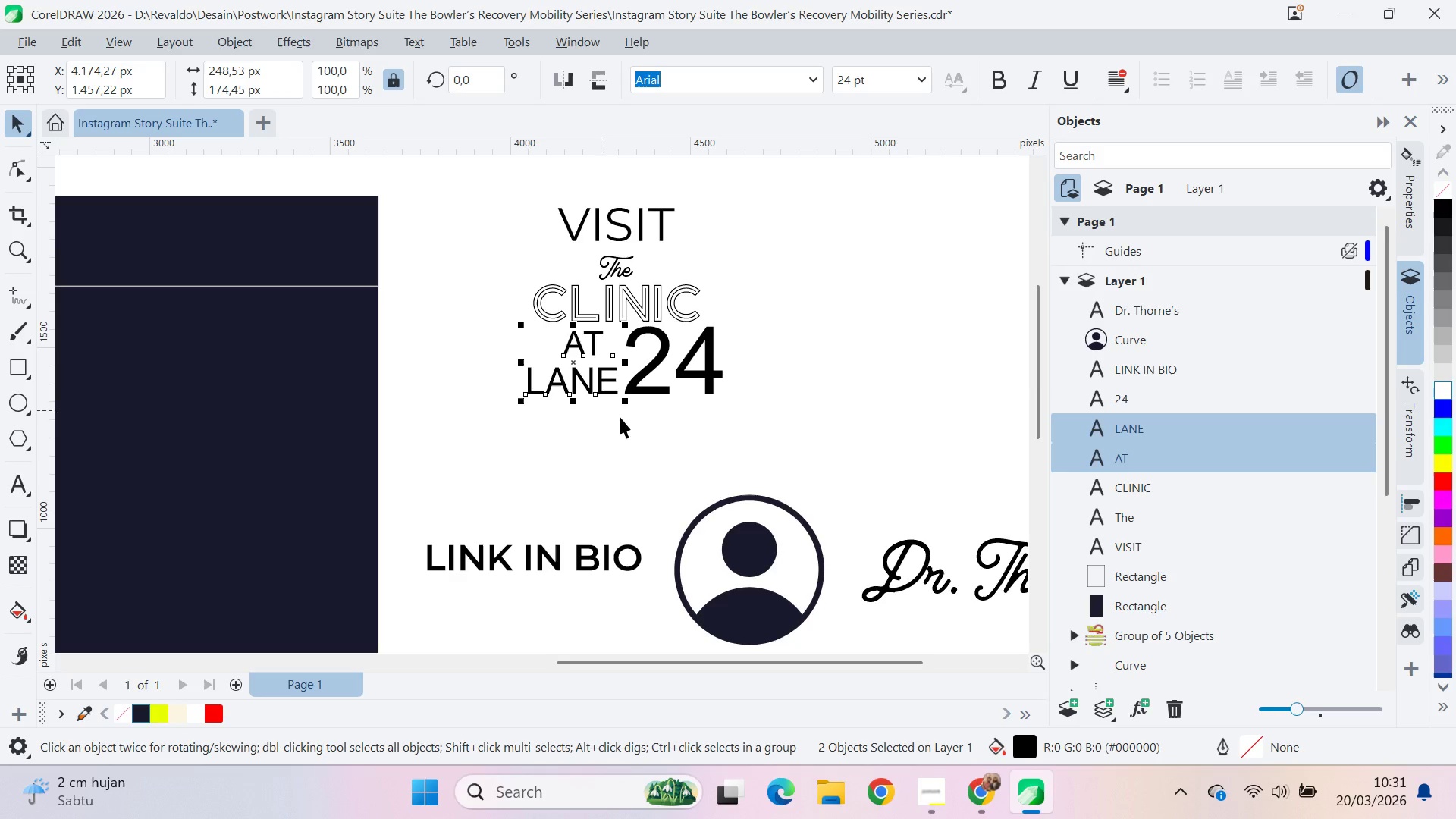 
key(C)
 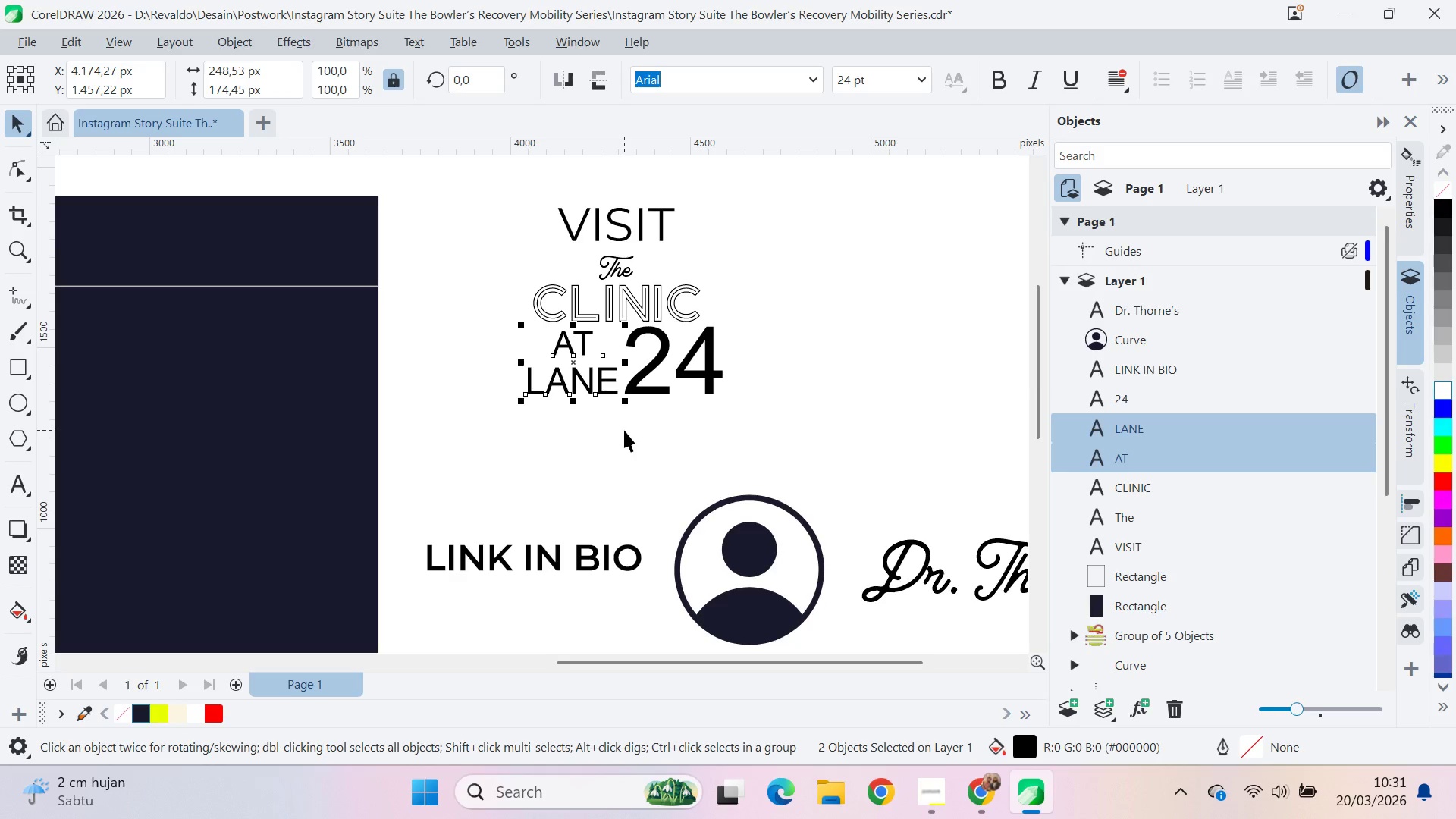 
left_click([624, 430])
 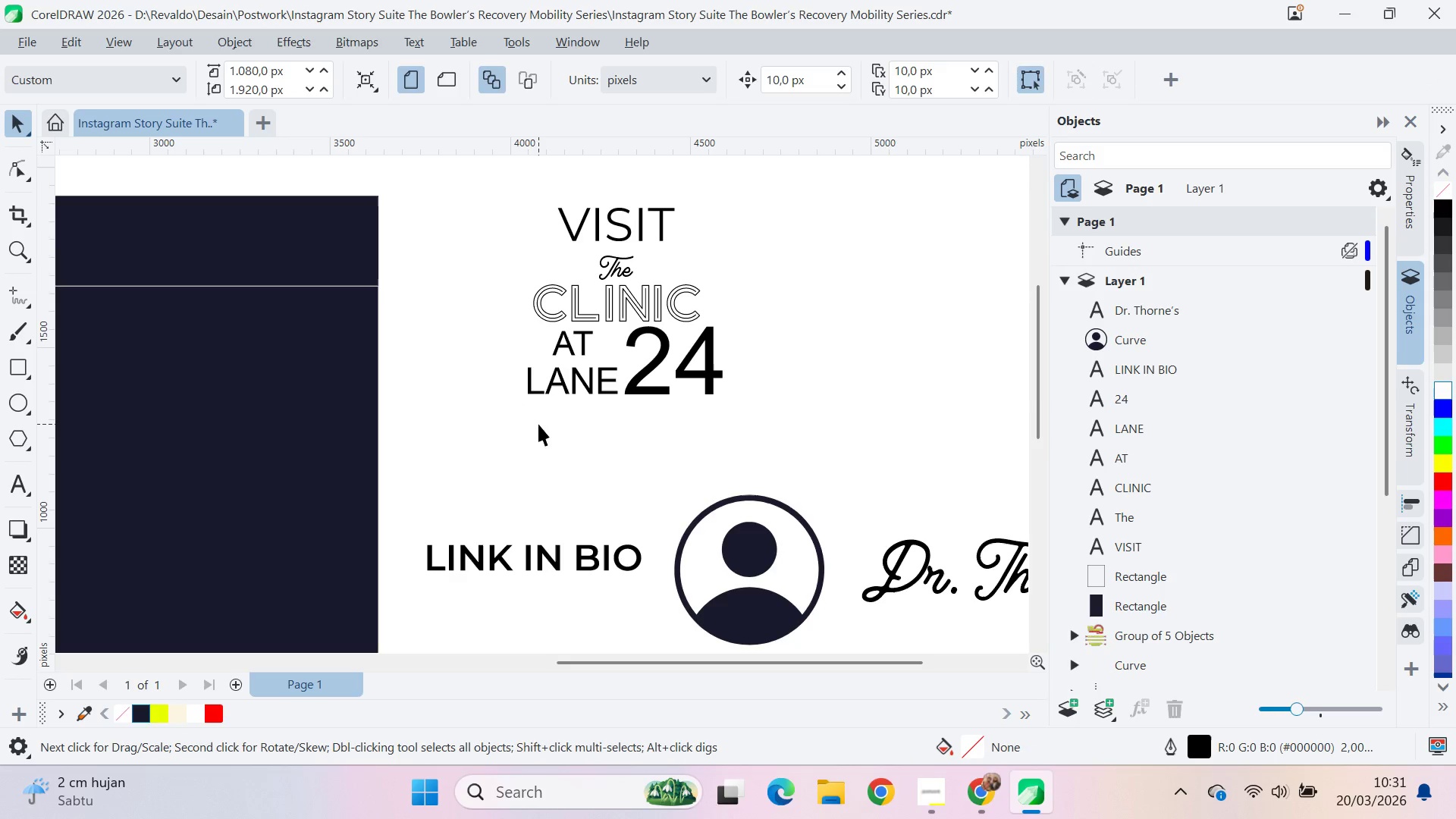 
key(Alt+AltLeft)
 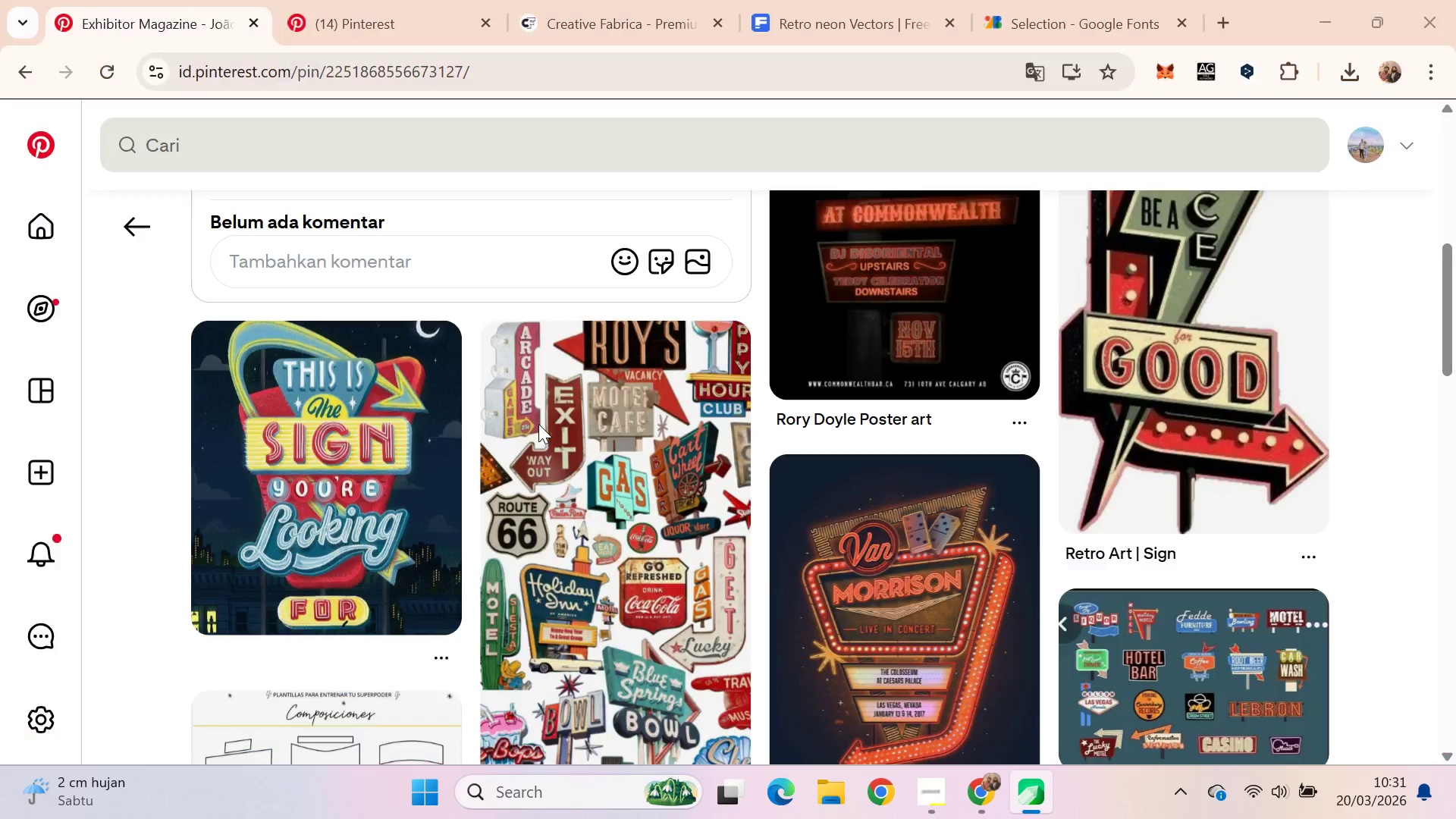 
key(Alt+Tab)
 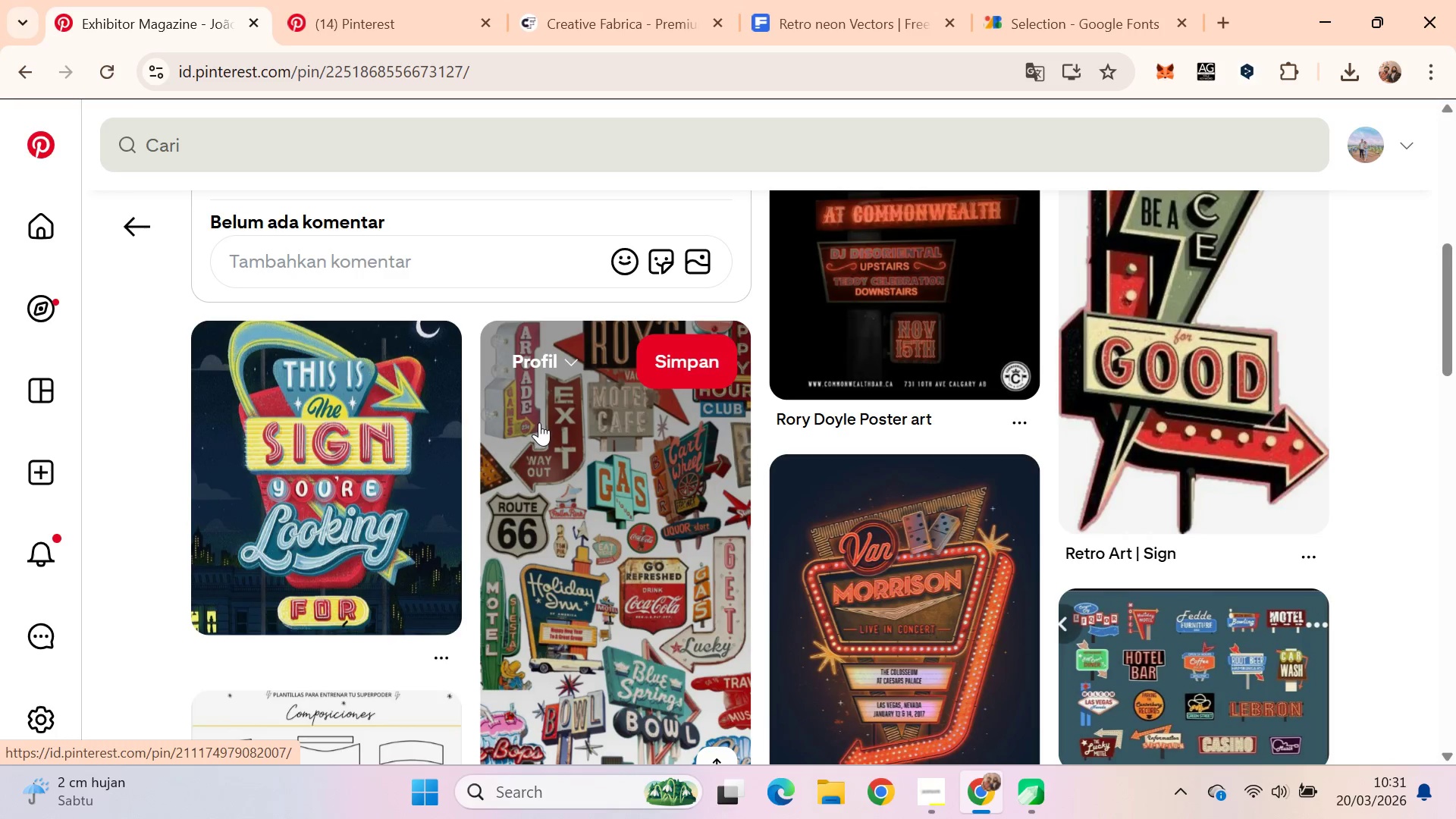 
scroll: coordinate [541, 422], scroll_direction: down, amount: 8.0
 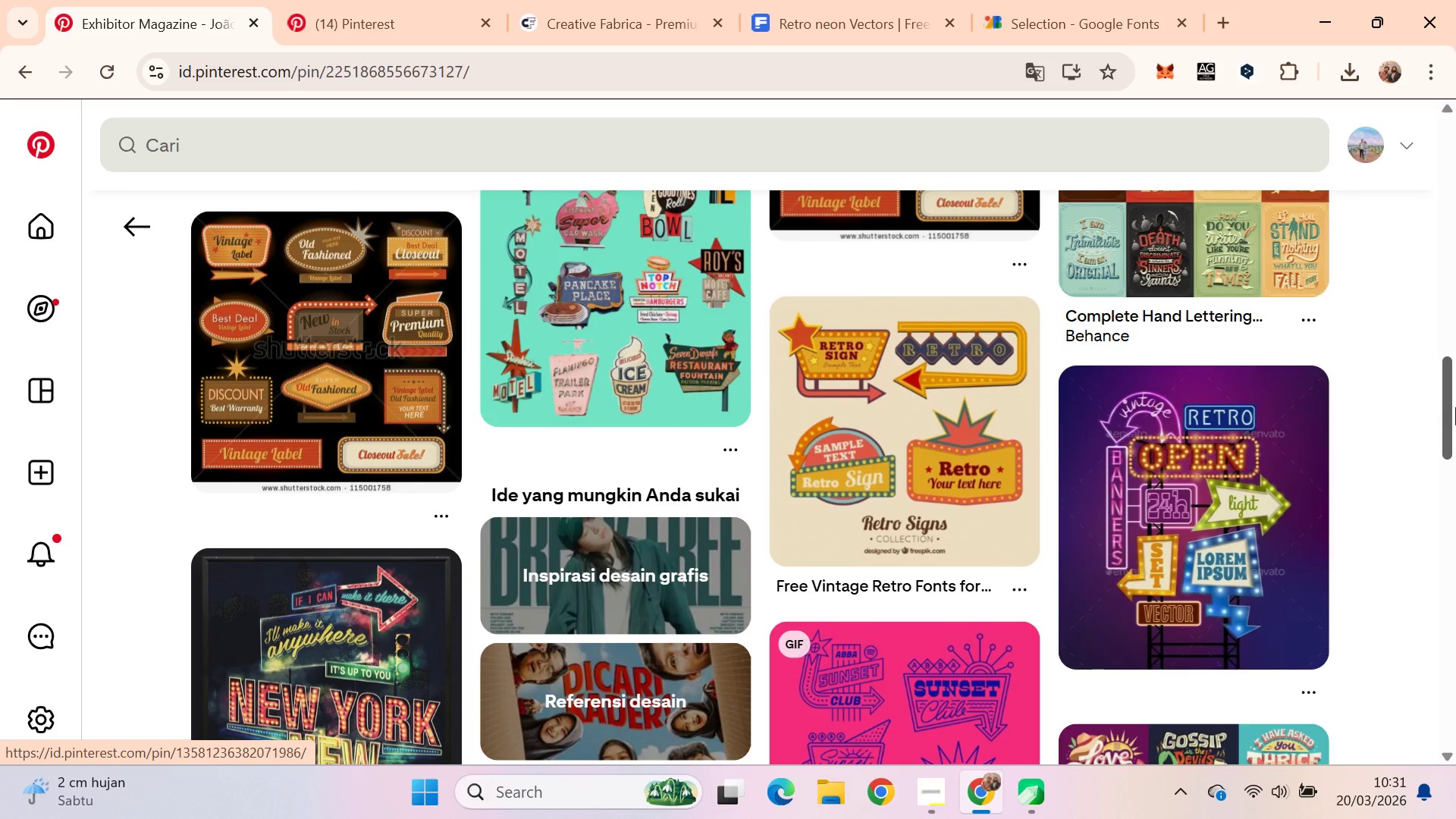 
key(Alt+AltLeft)
 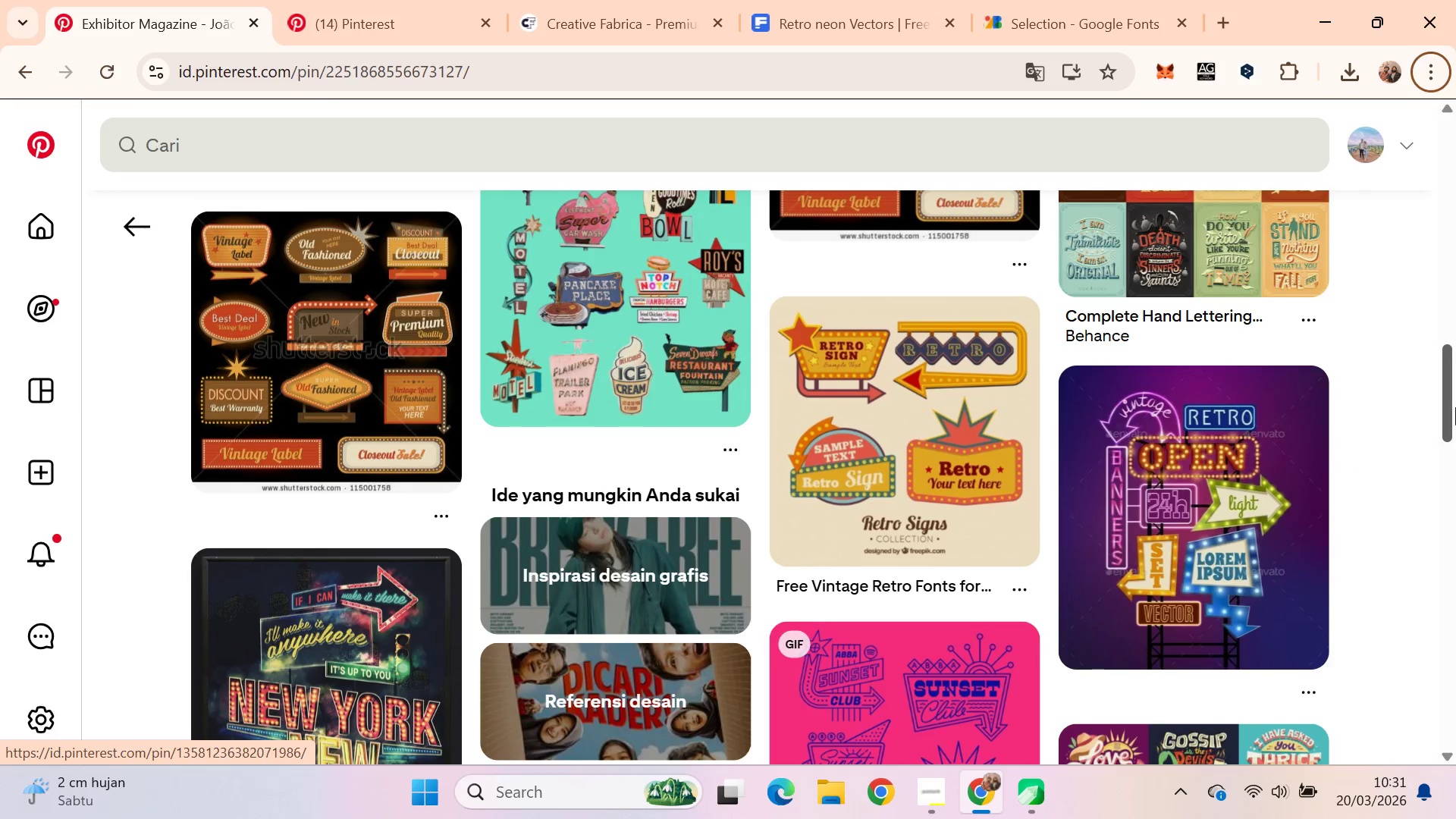 
left_click_drag(start_coordinate=[1455, 407], to_coordinate=[1455, 279])
 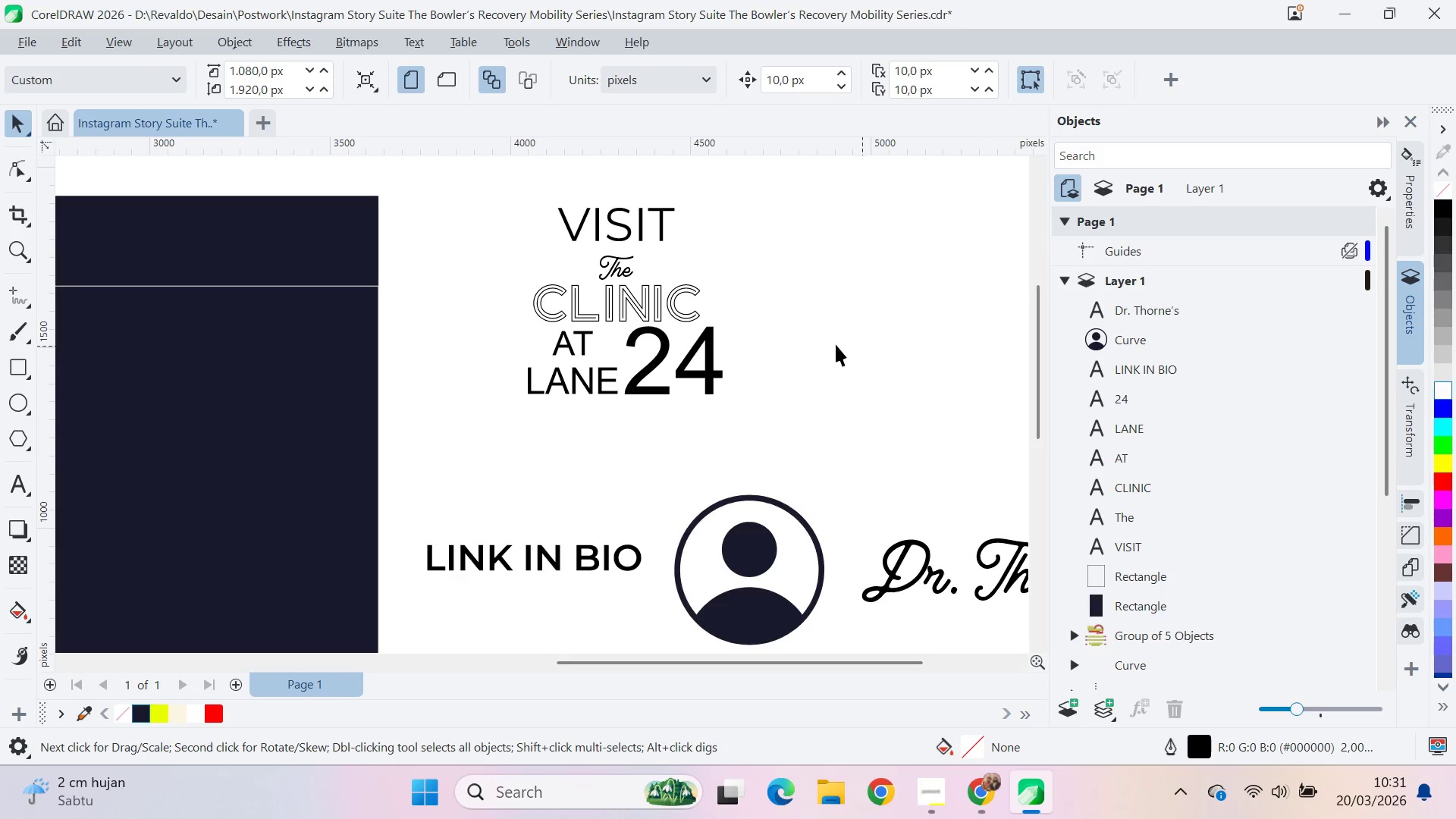 
left_click([1455, 279])
 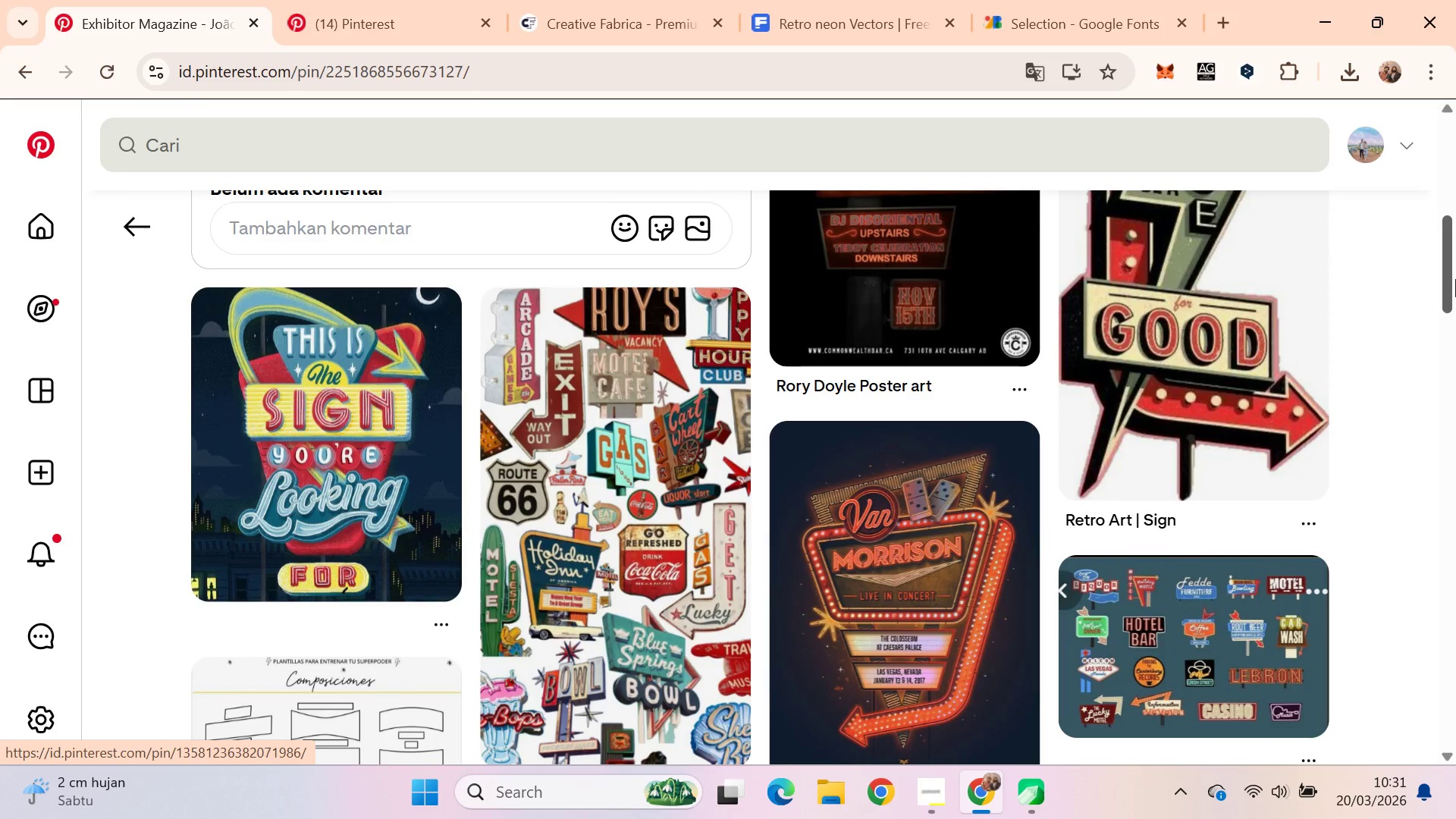 
key(Alt+AltLeft)
 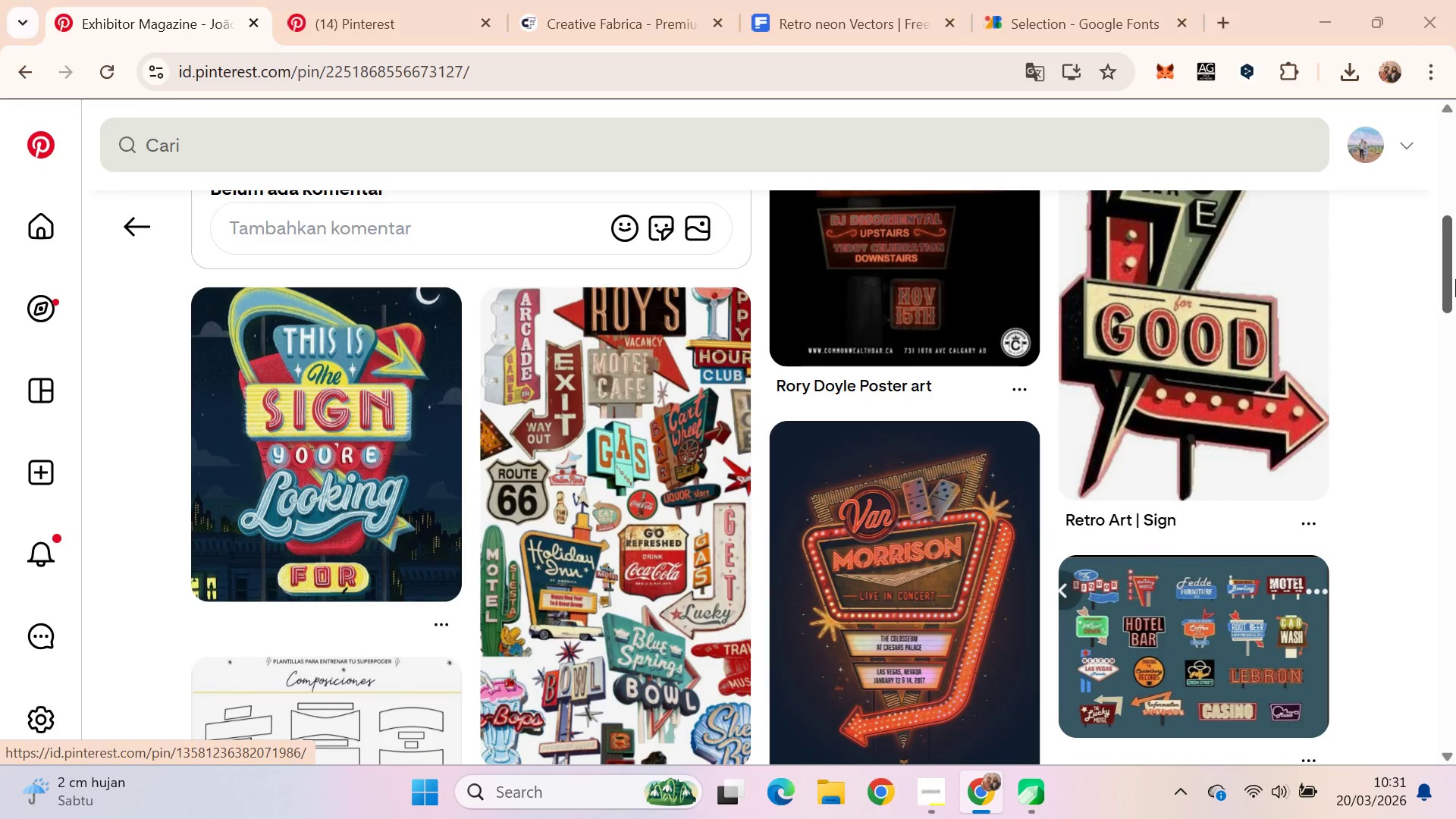 
key(Alt+Tab)
 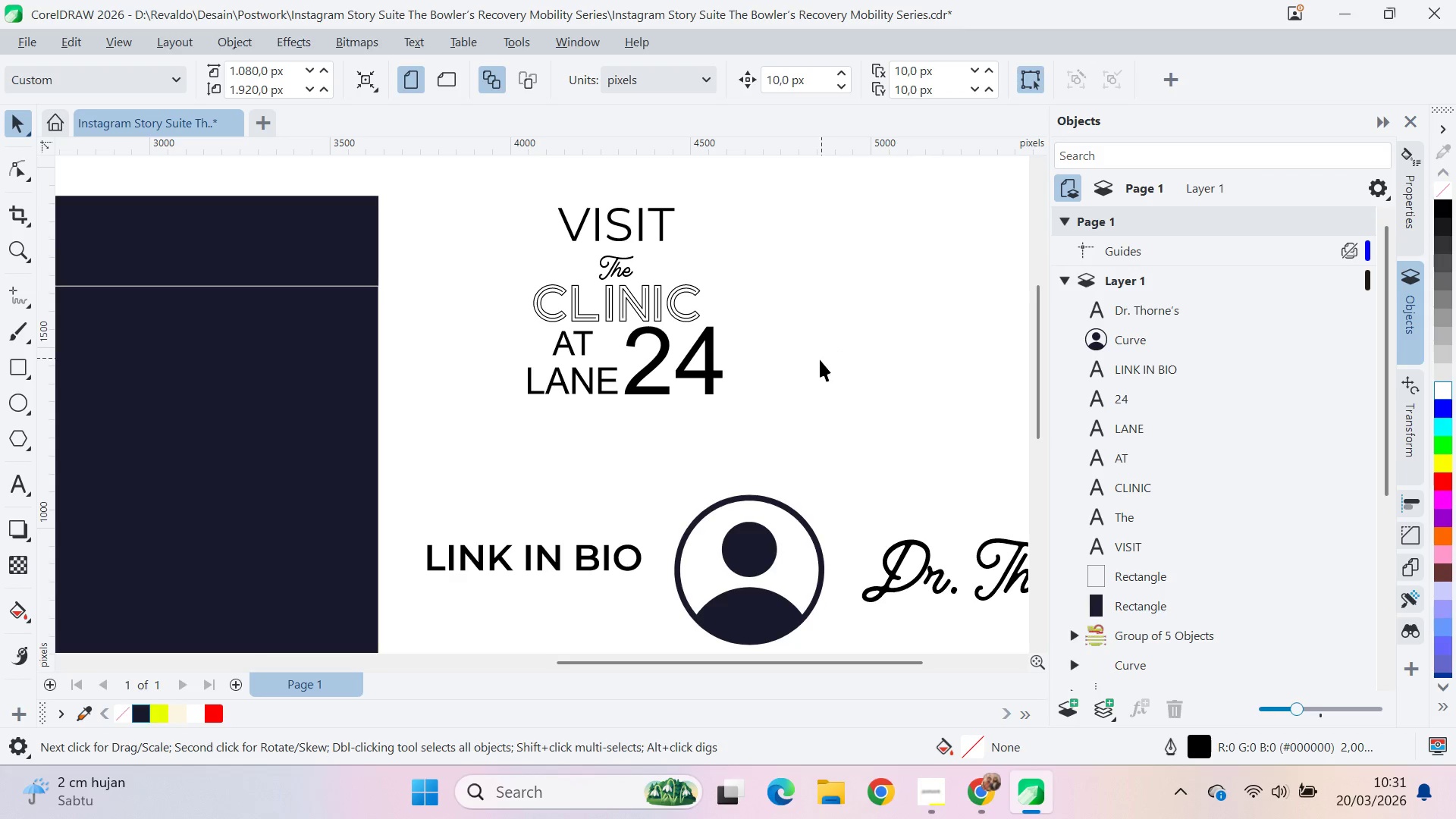 
left_click([819, 360])
 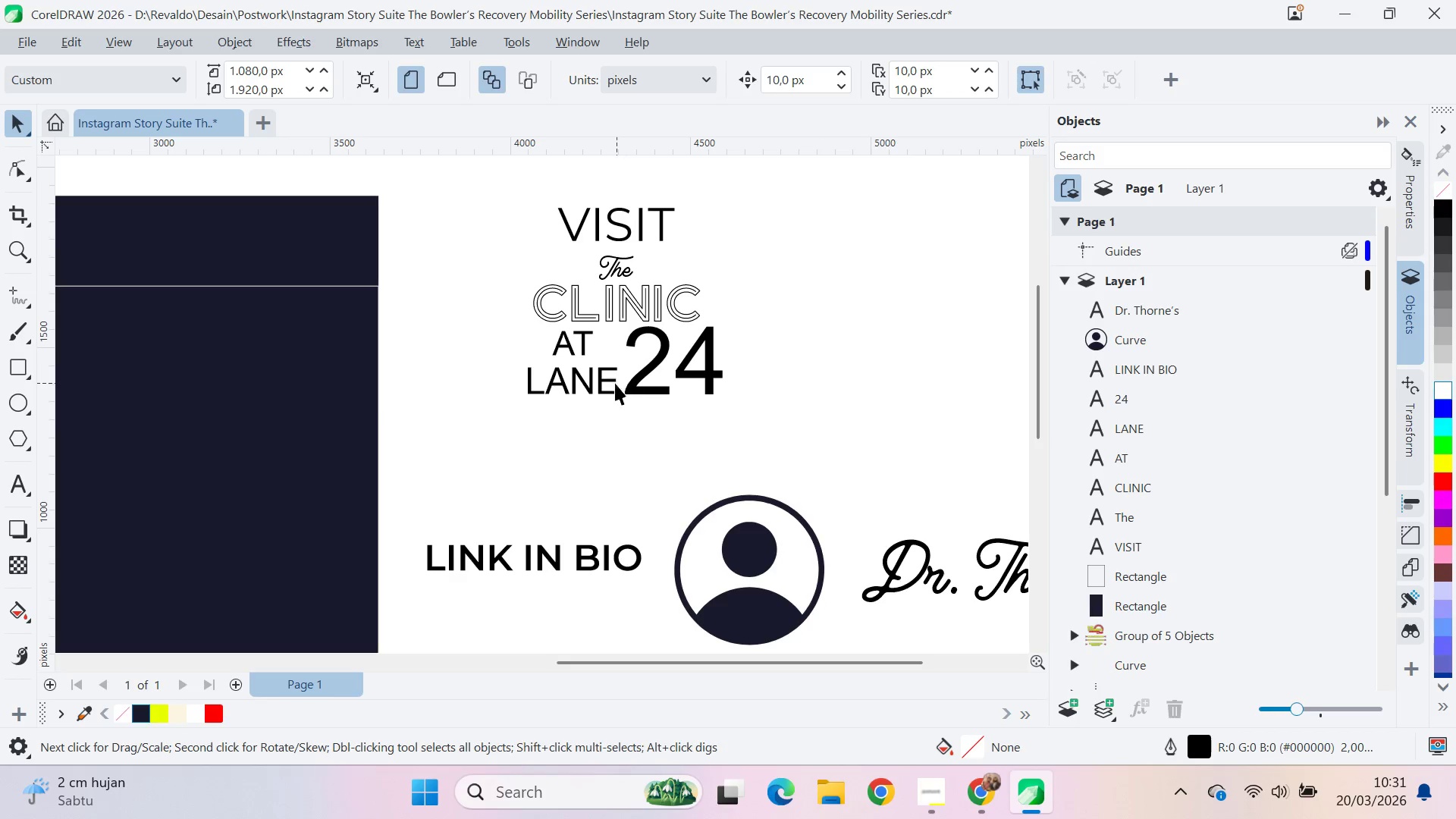 
left_click_drag(start_coordinate=[609, 383], to_coordinate=[615, 368])
 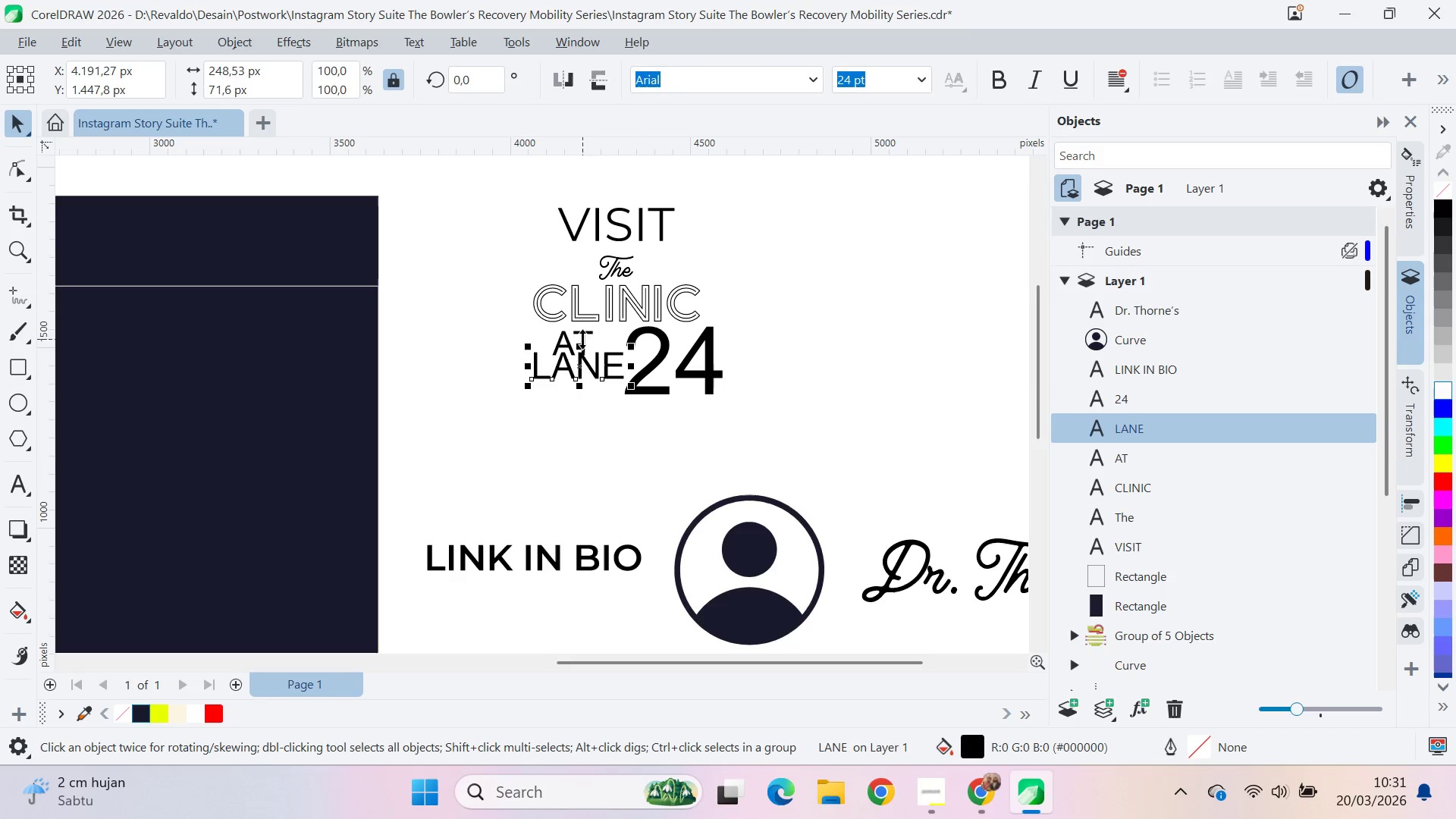 
left_click_drag(start_coordinate=[584, 333], to_coordinate=[518, 327])
 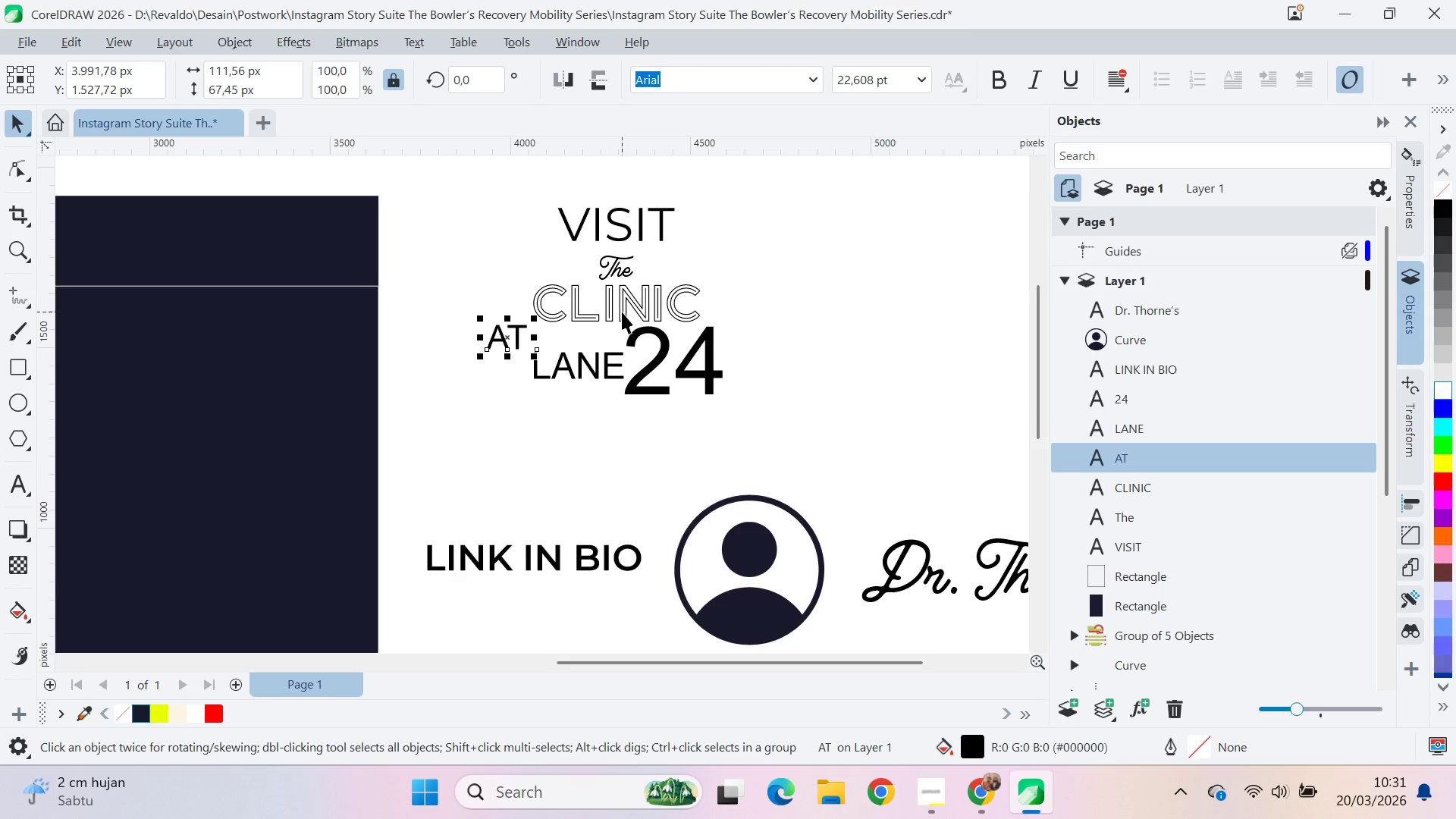 
key(Alt+AltLeft)
 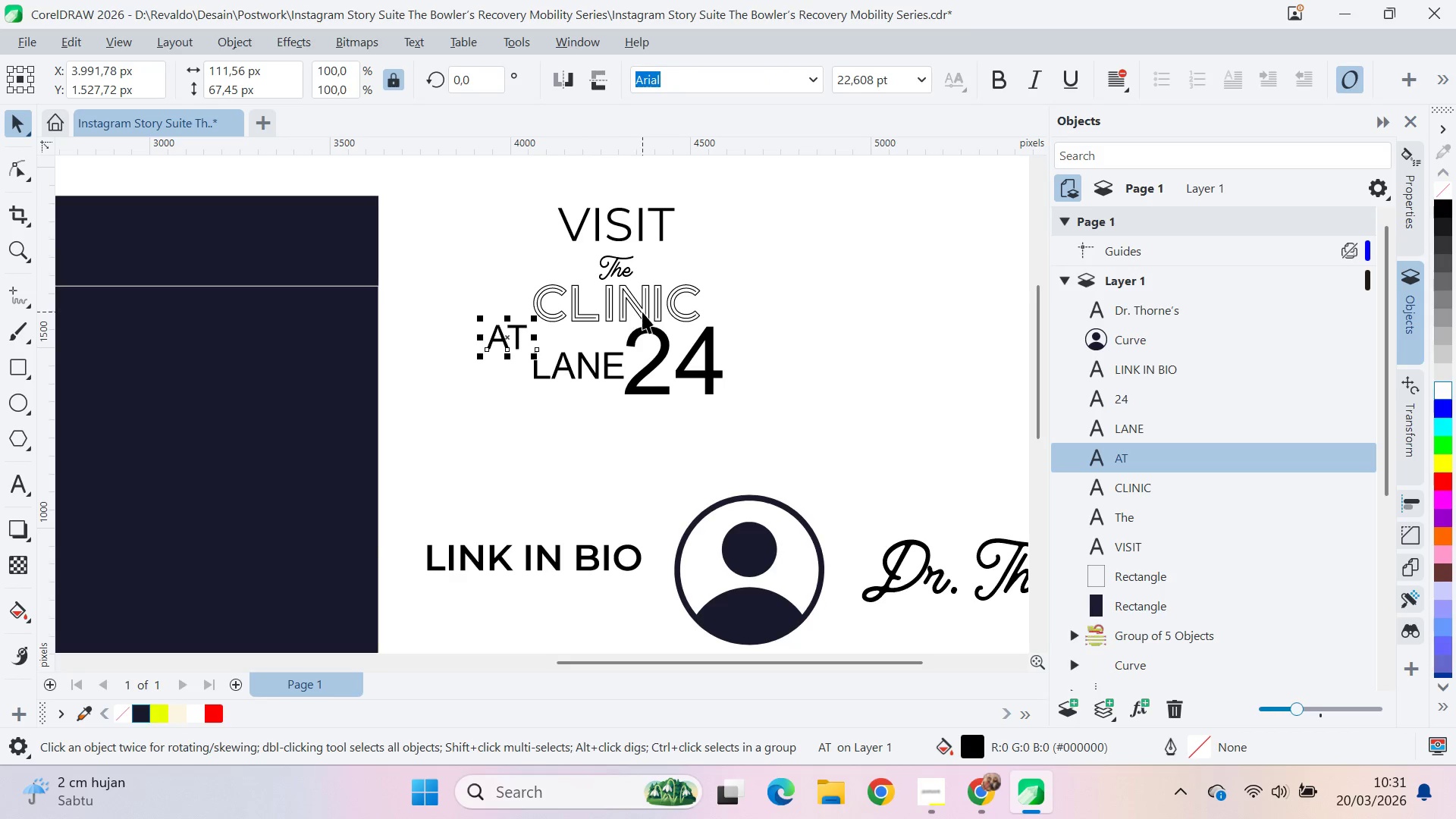 
key(Alt+Tab)
 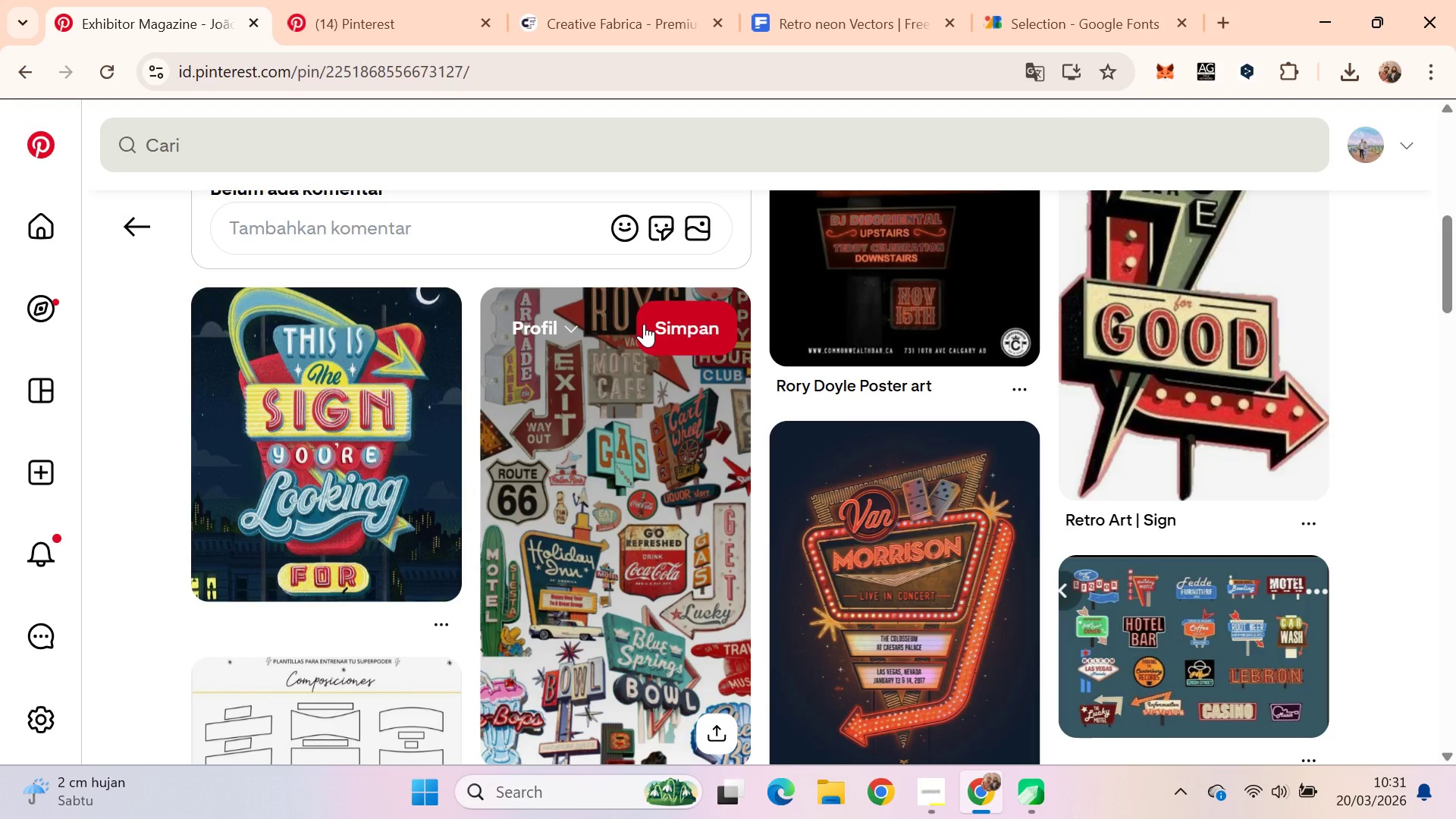 
key(Alt+AltLeft)
 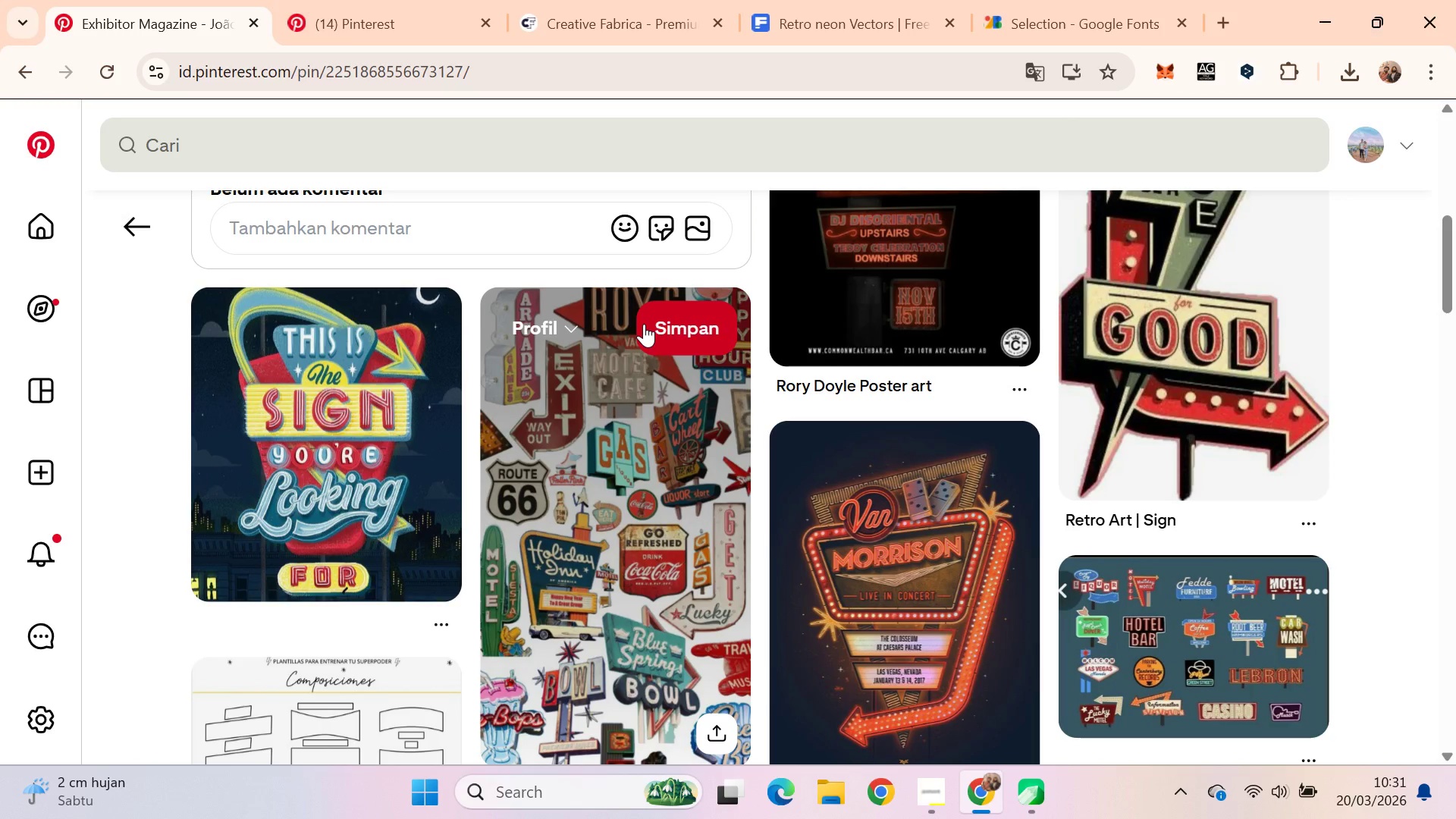 
key(Alt+Tab)
 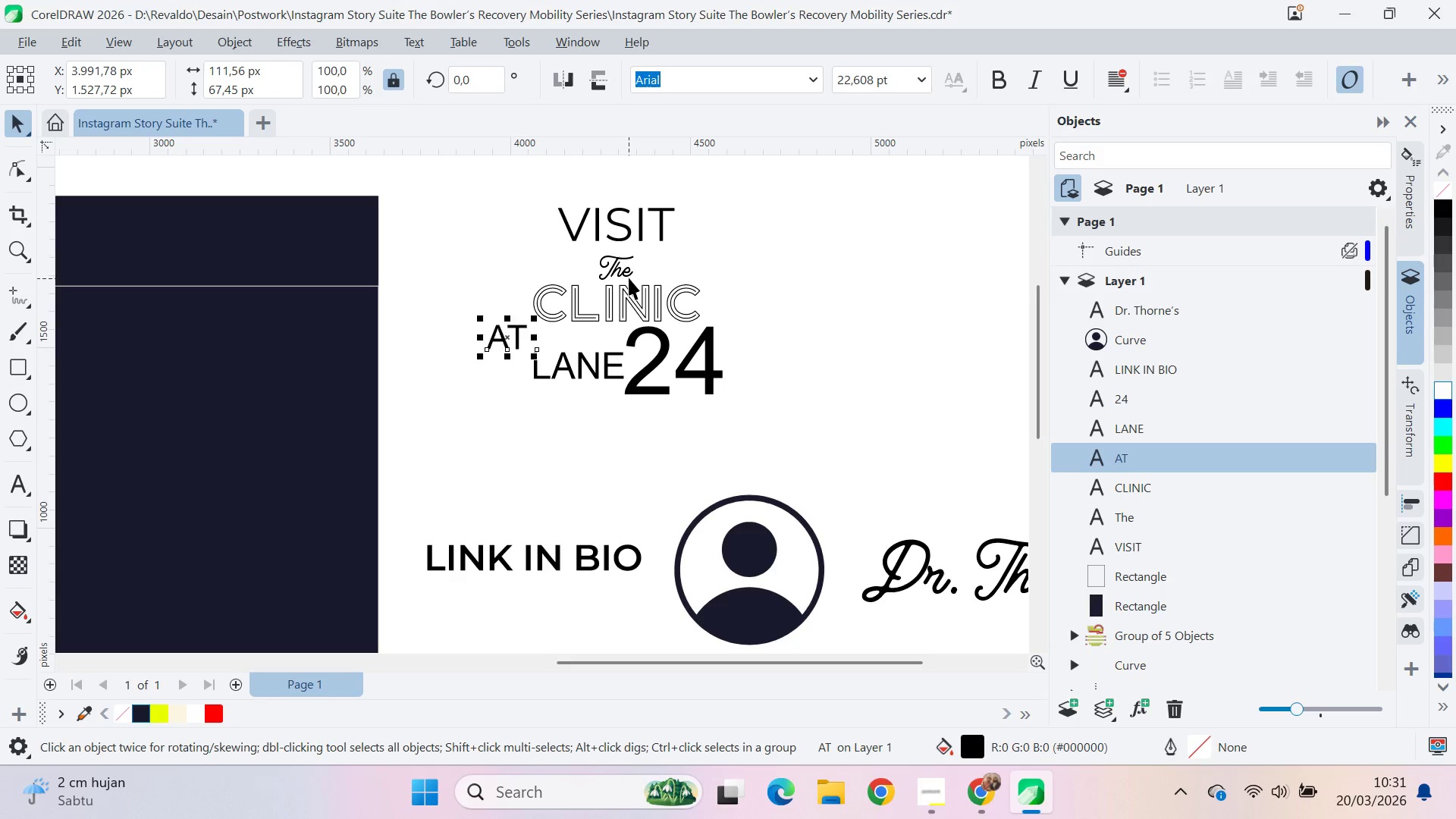 
left_click_drag(start_coordinate=[628, 273], to_coordinate=[628, 263])
 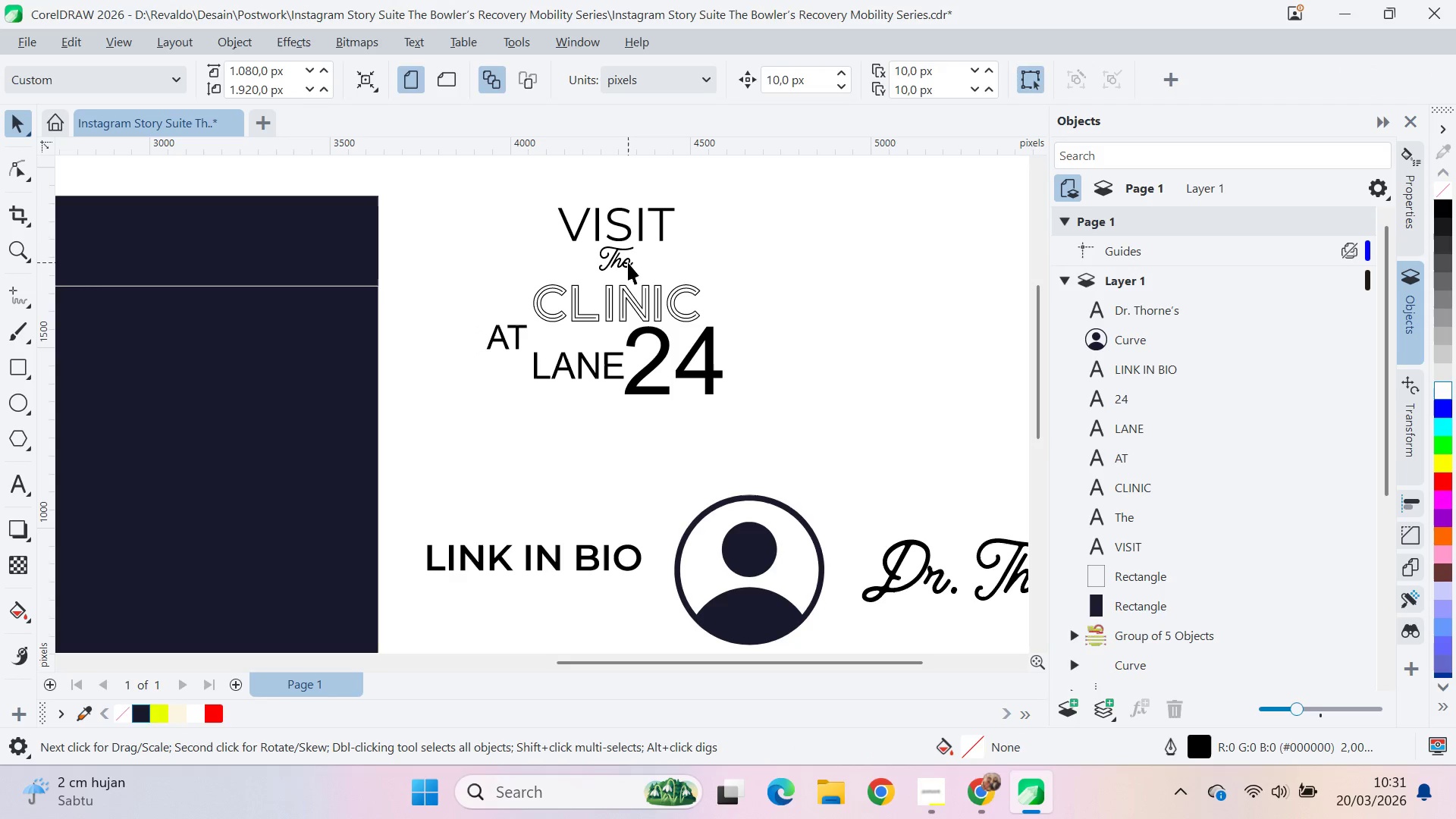 
hold_key(key=ShiftLeft, duration=0.8)
 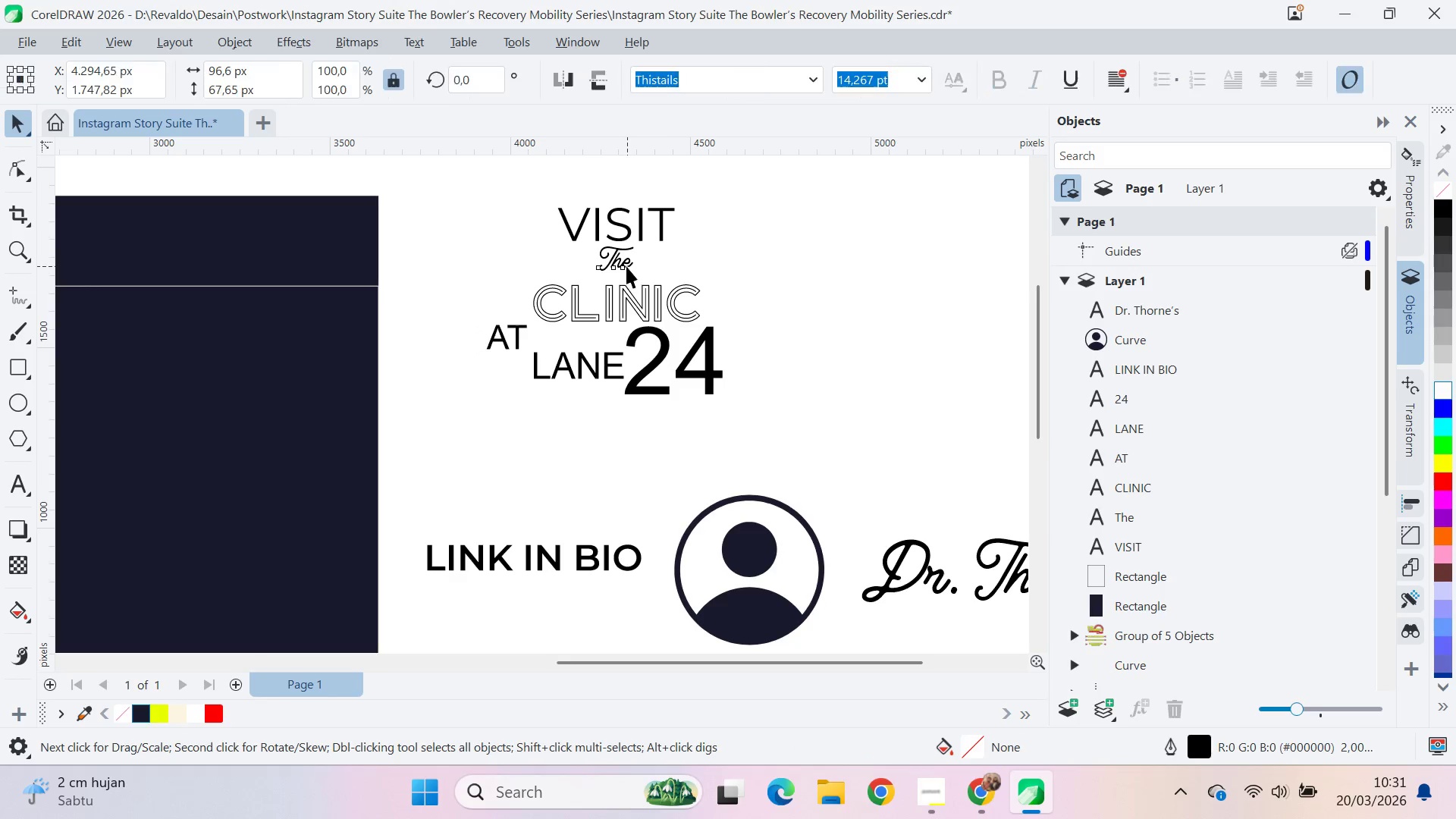 
left_click_drag(start_coordinate=[627, 266], to_coordinate=[624, 273])
 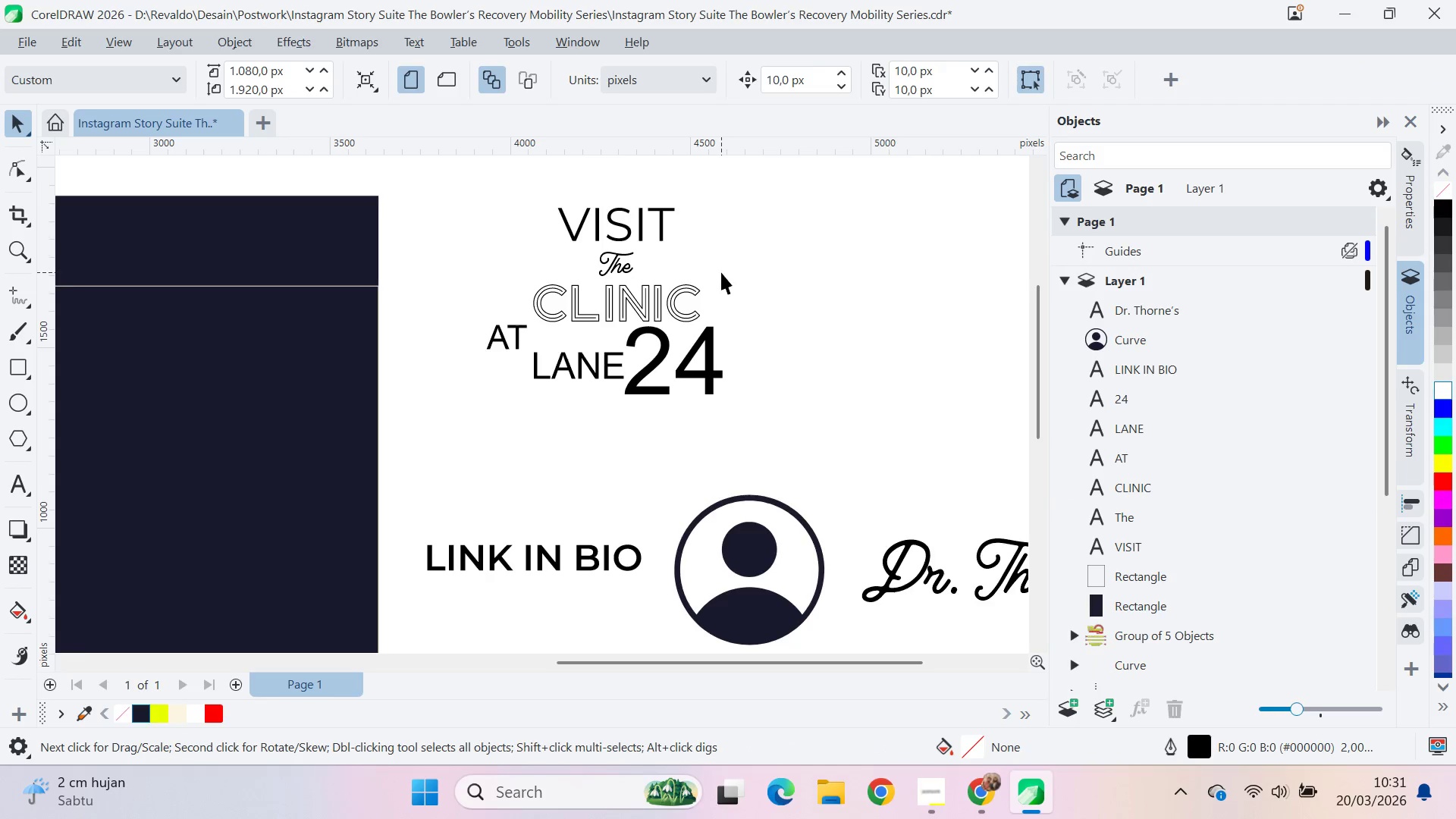 
hold_key(key=ShiftLeft, duration=1.0)
 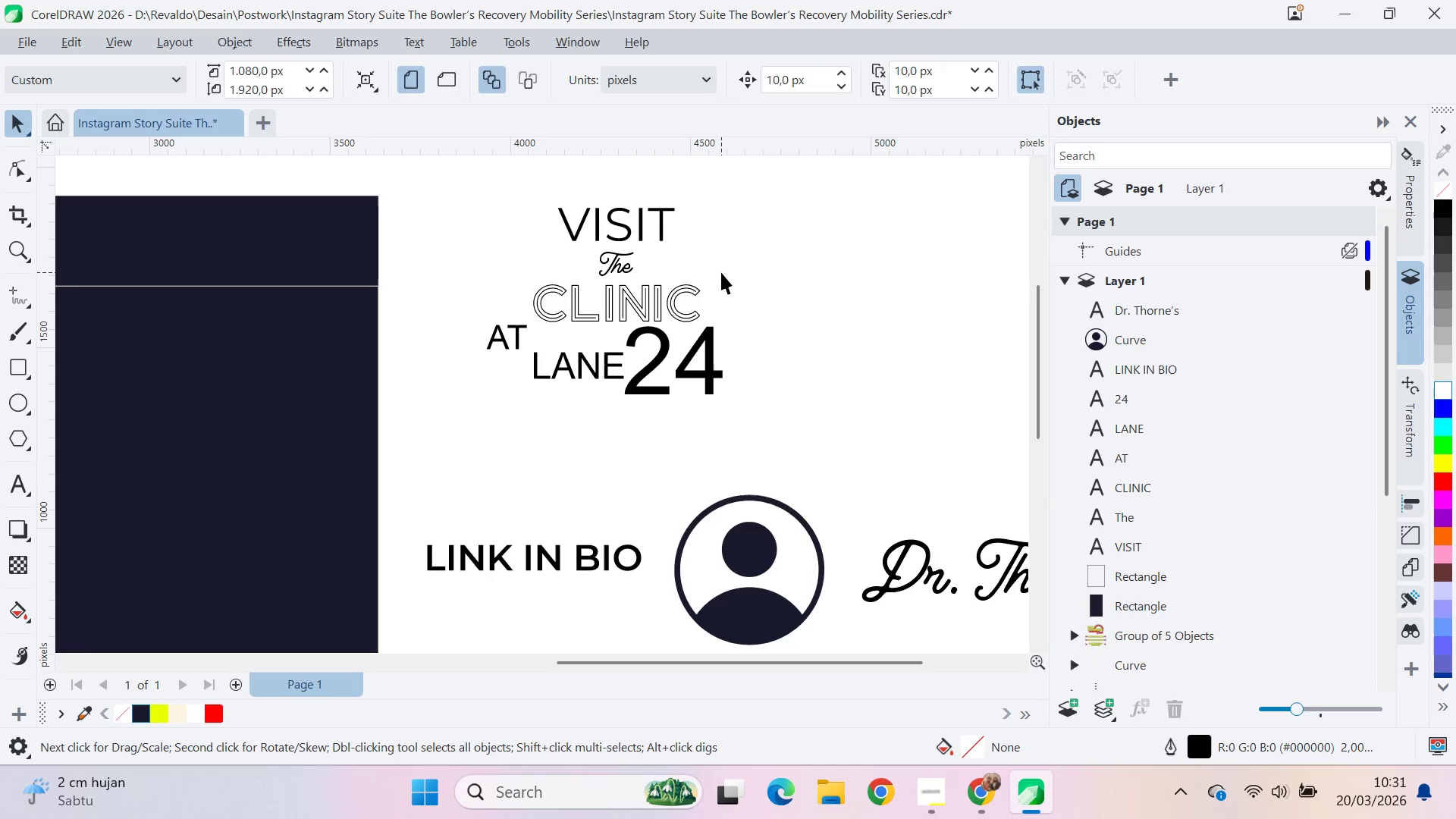 
scroll: coordinate [721, 275], scroll_direction: down, amount: 5.0
 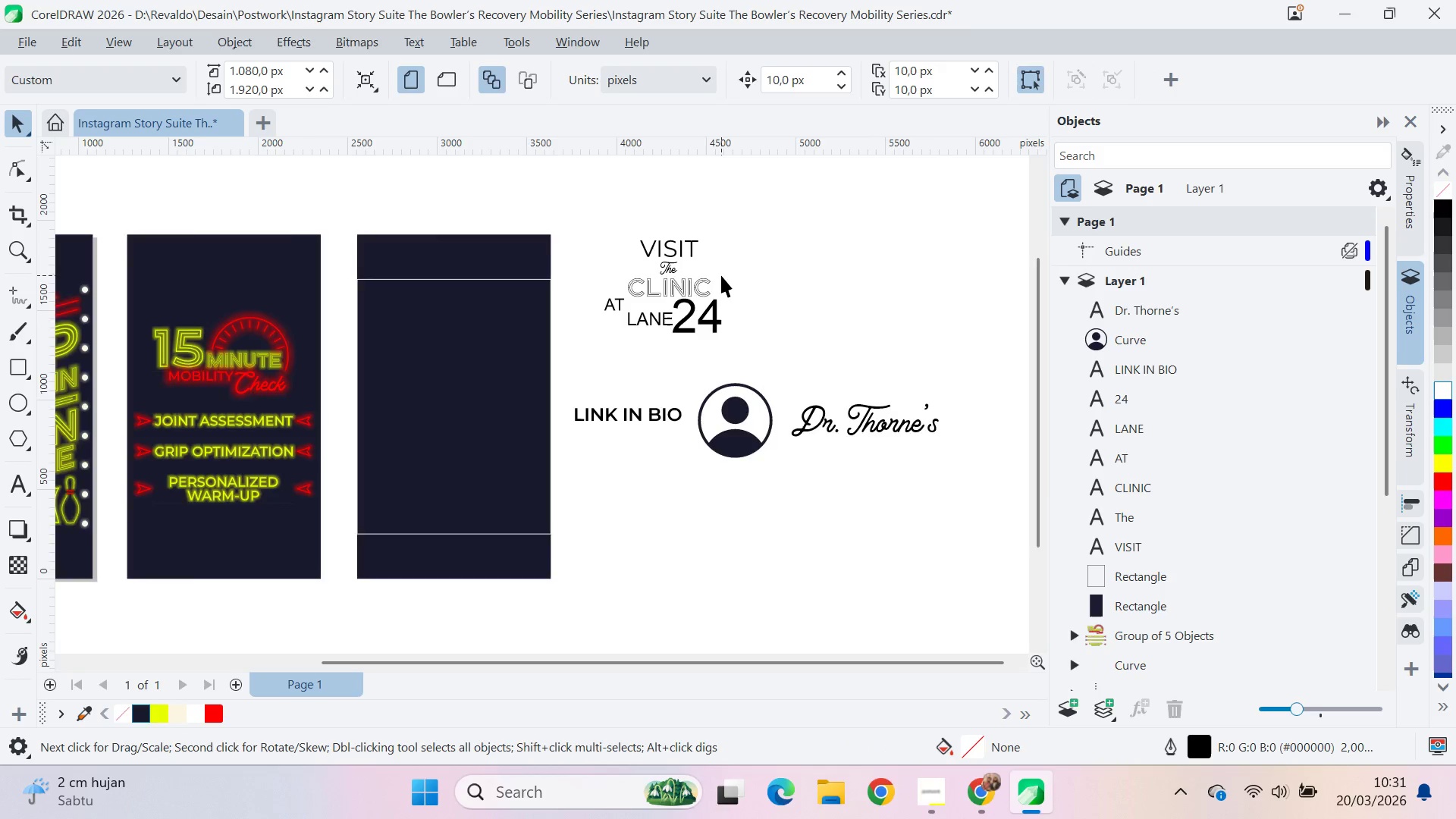 
key(Q)
 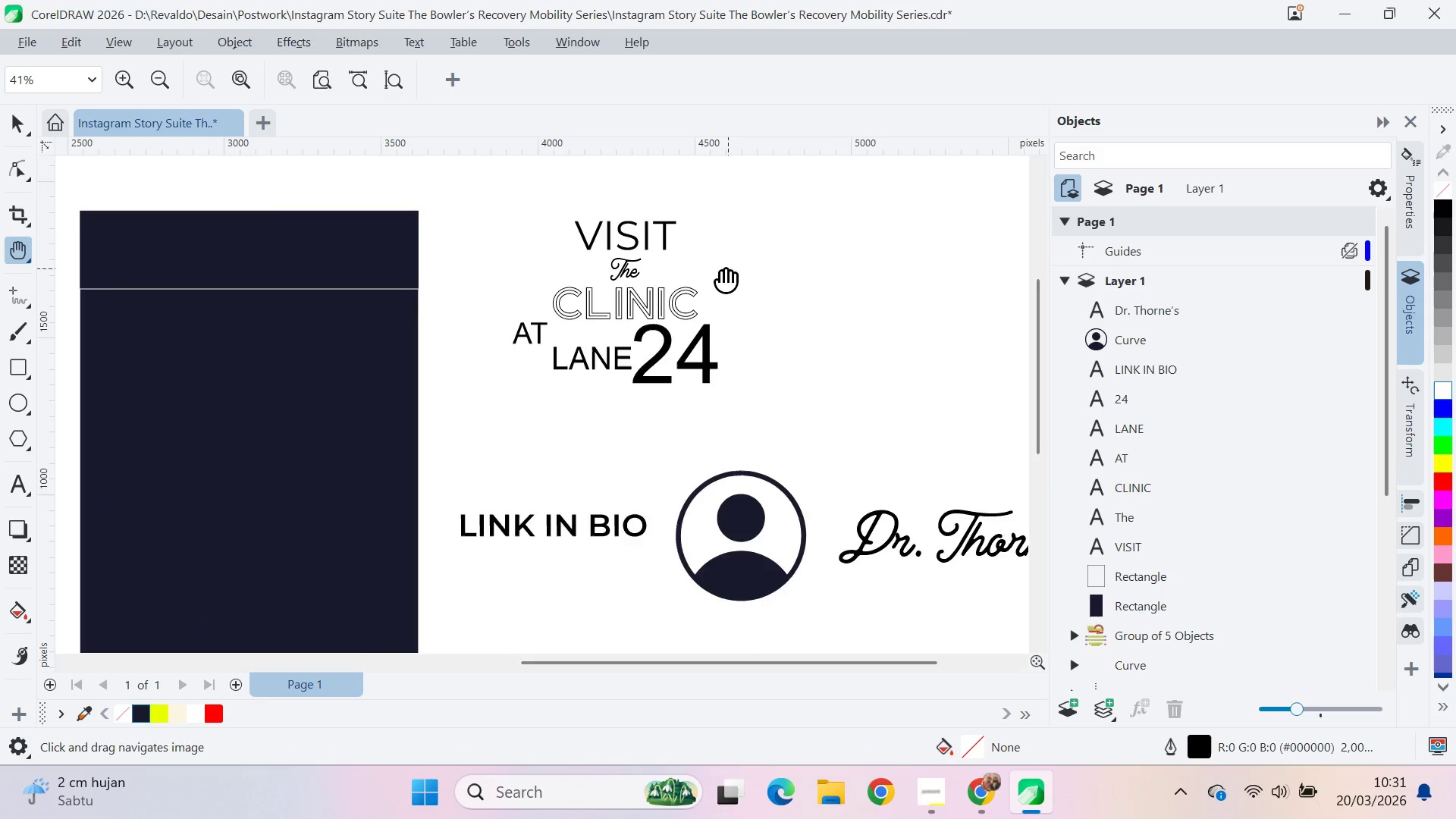 
scroll: coordinate [722, 273], scroll_direction: up, amount: 4.0
 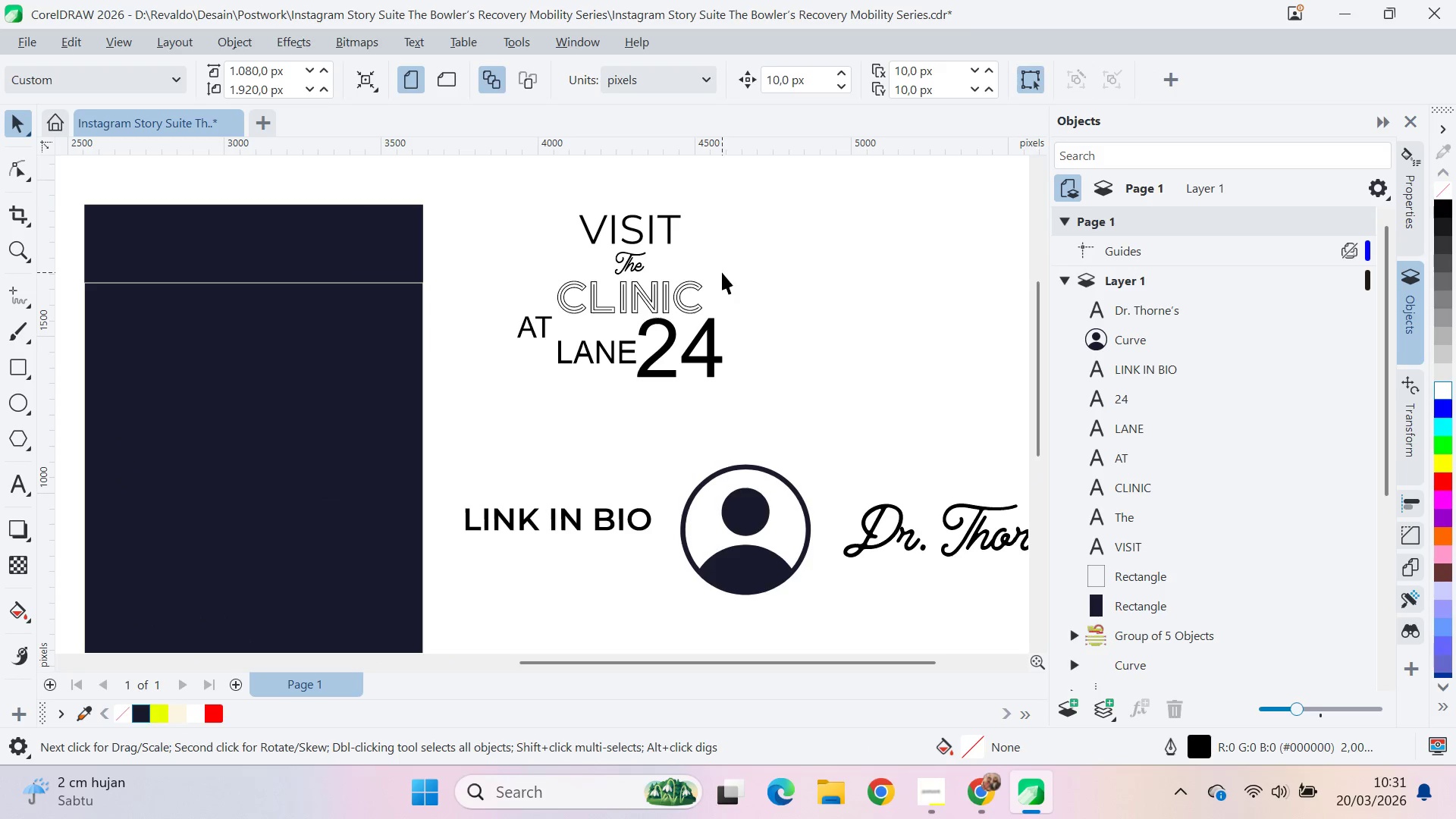 
left_click_drag(start_coordinate=[728, 262], to_coordinate=[681, 340])
 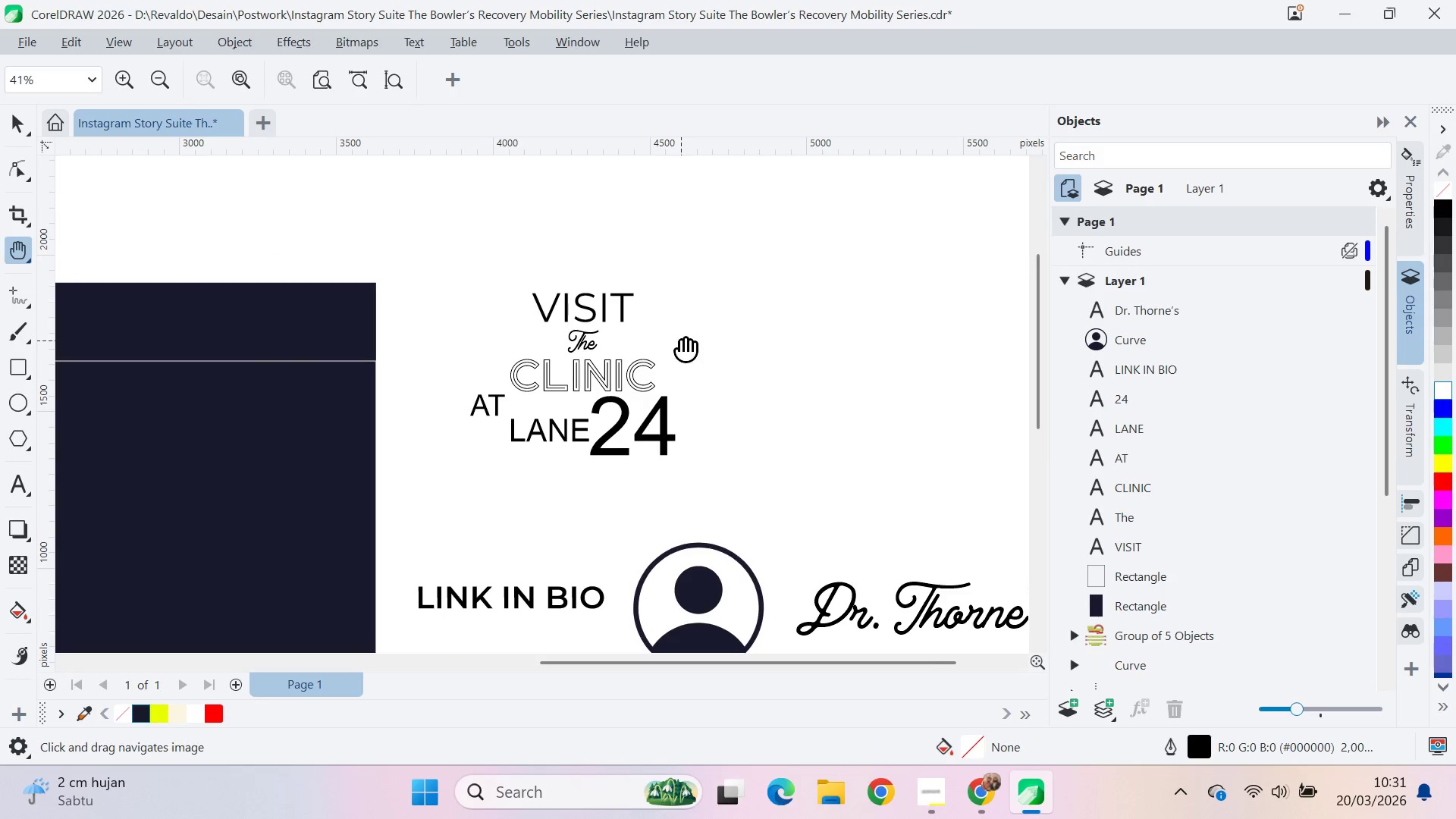 
key(V)
 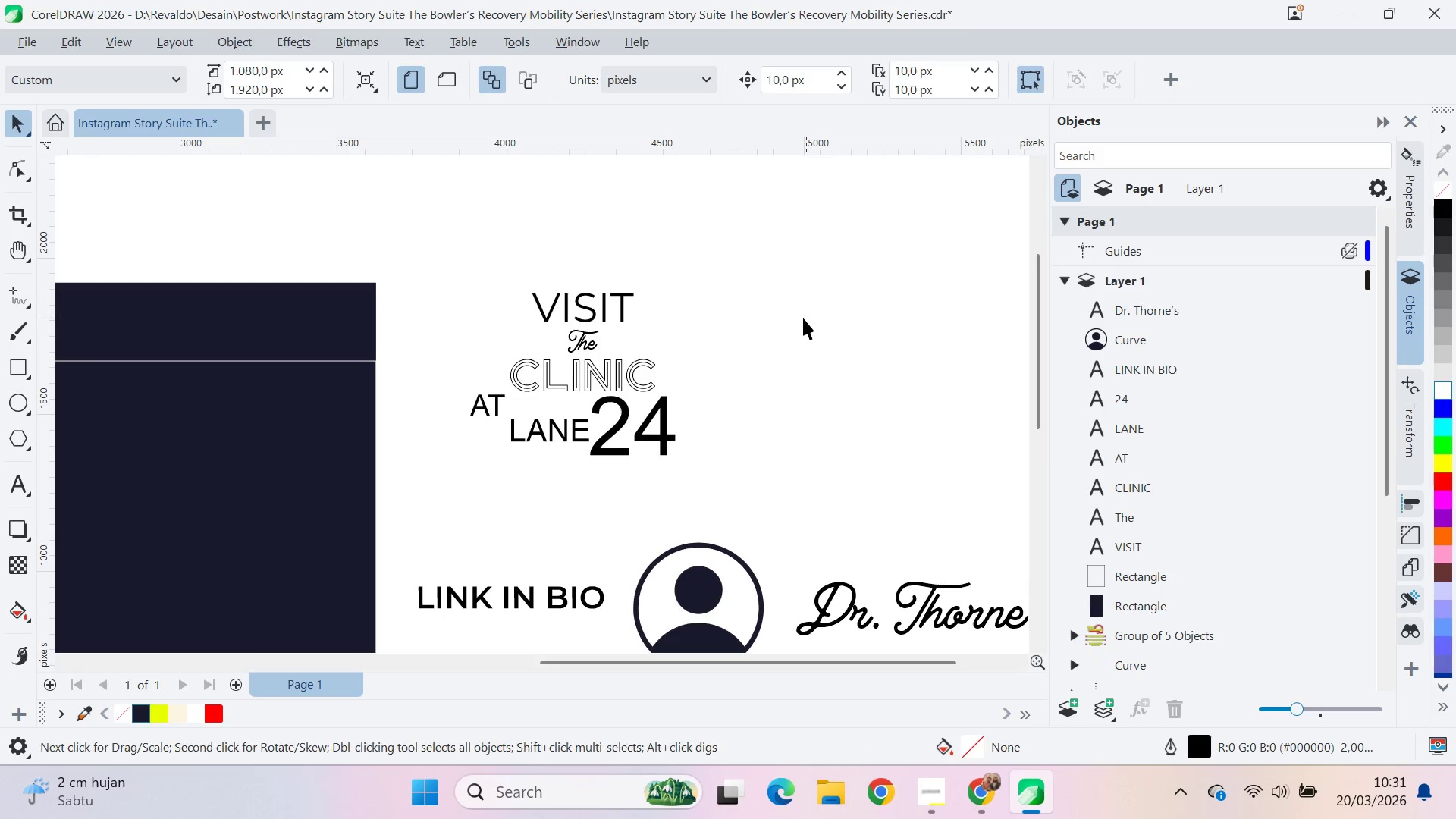 
key(Alt+AltLeft)
 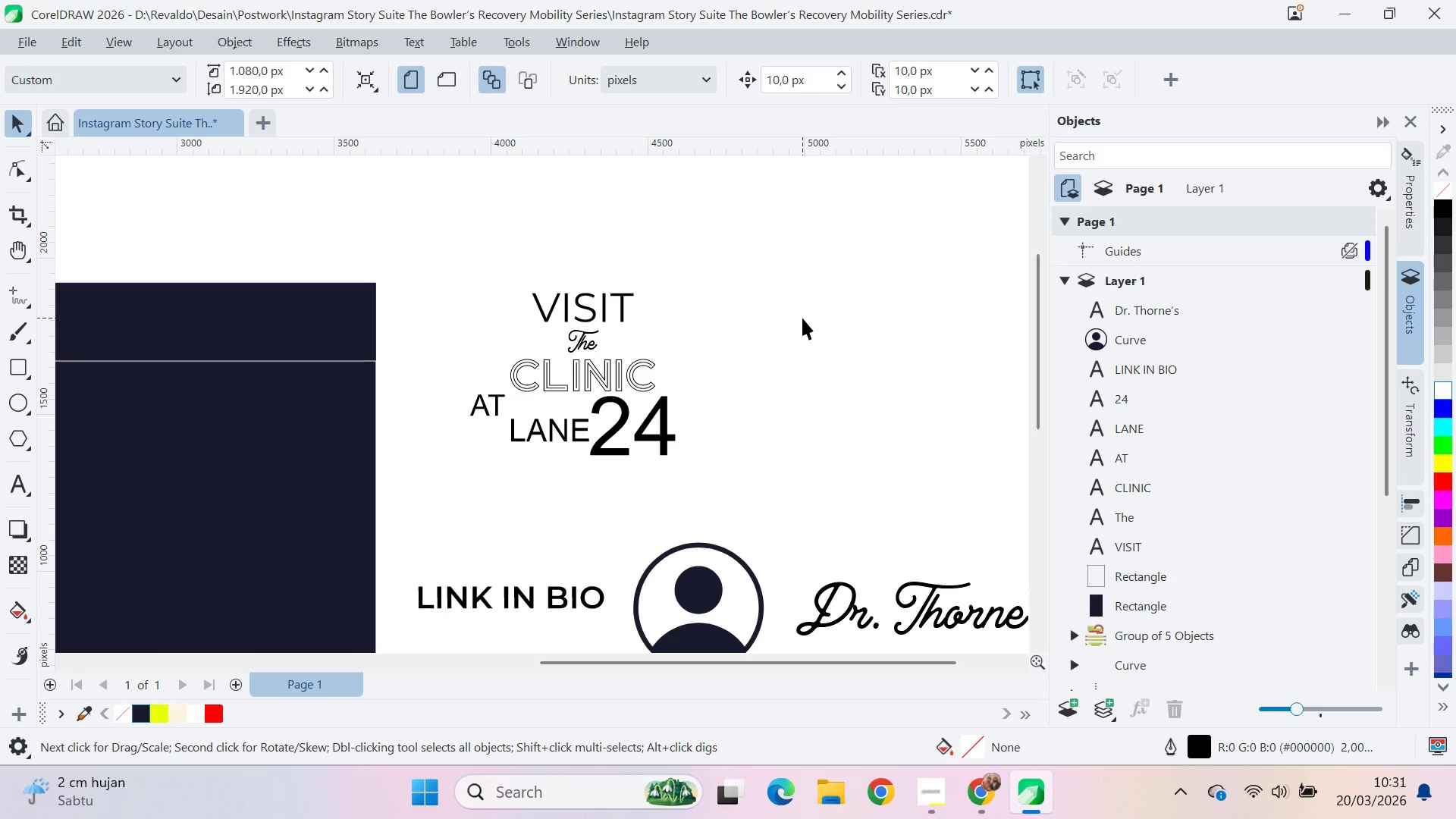 
key(Alt+Tab)
 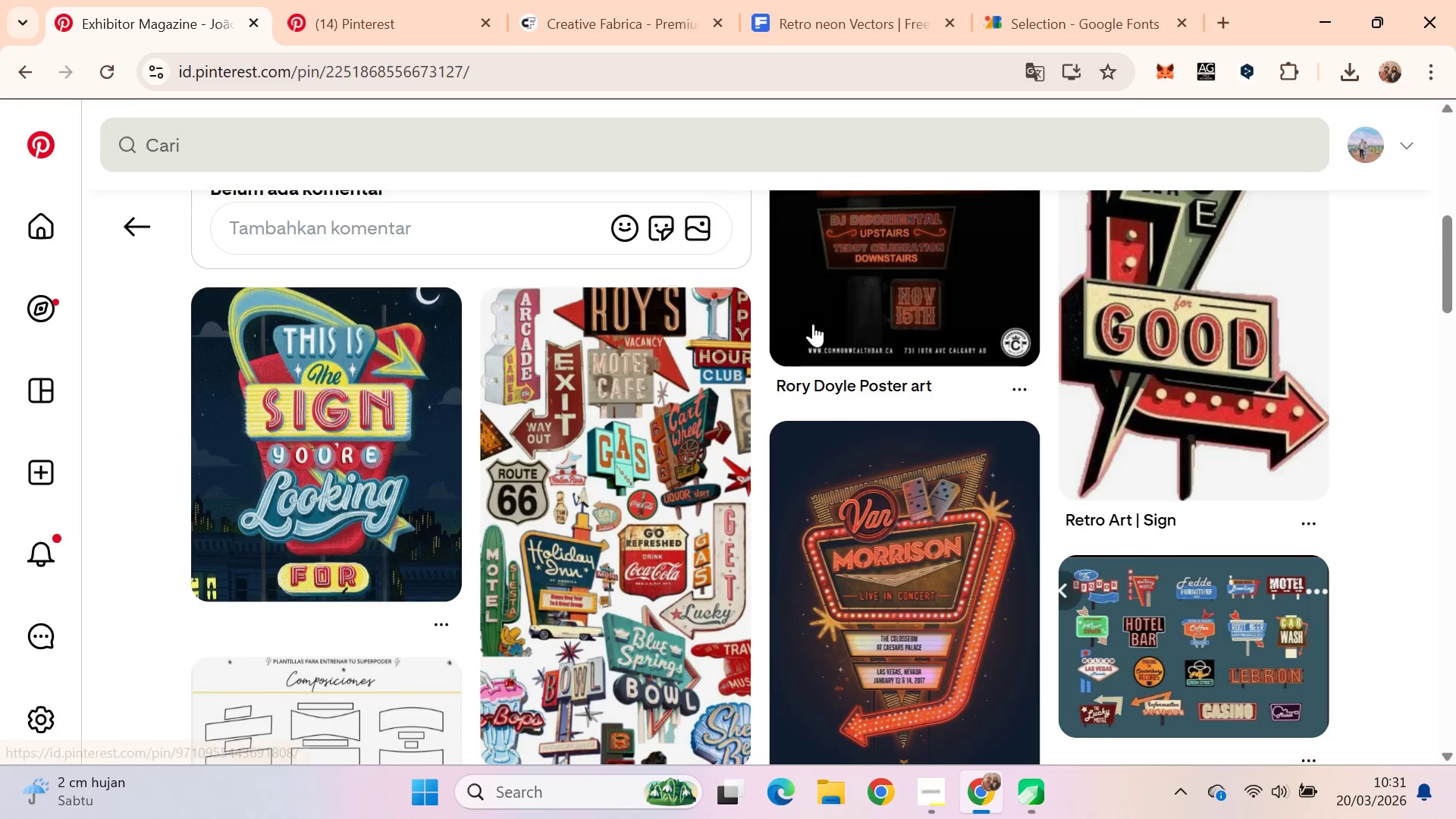 
scroll: coordinate [1385, 306], scroll_direction: down, amount: 7.0
 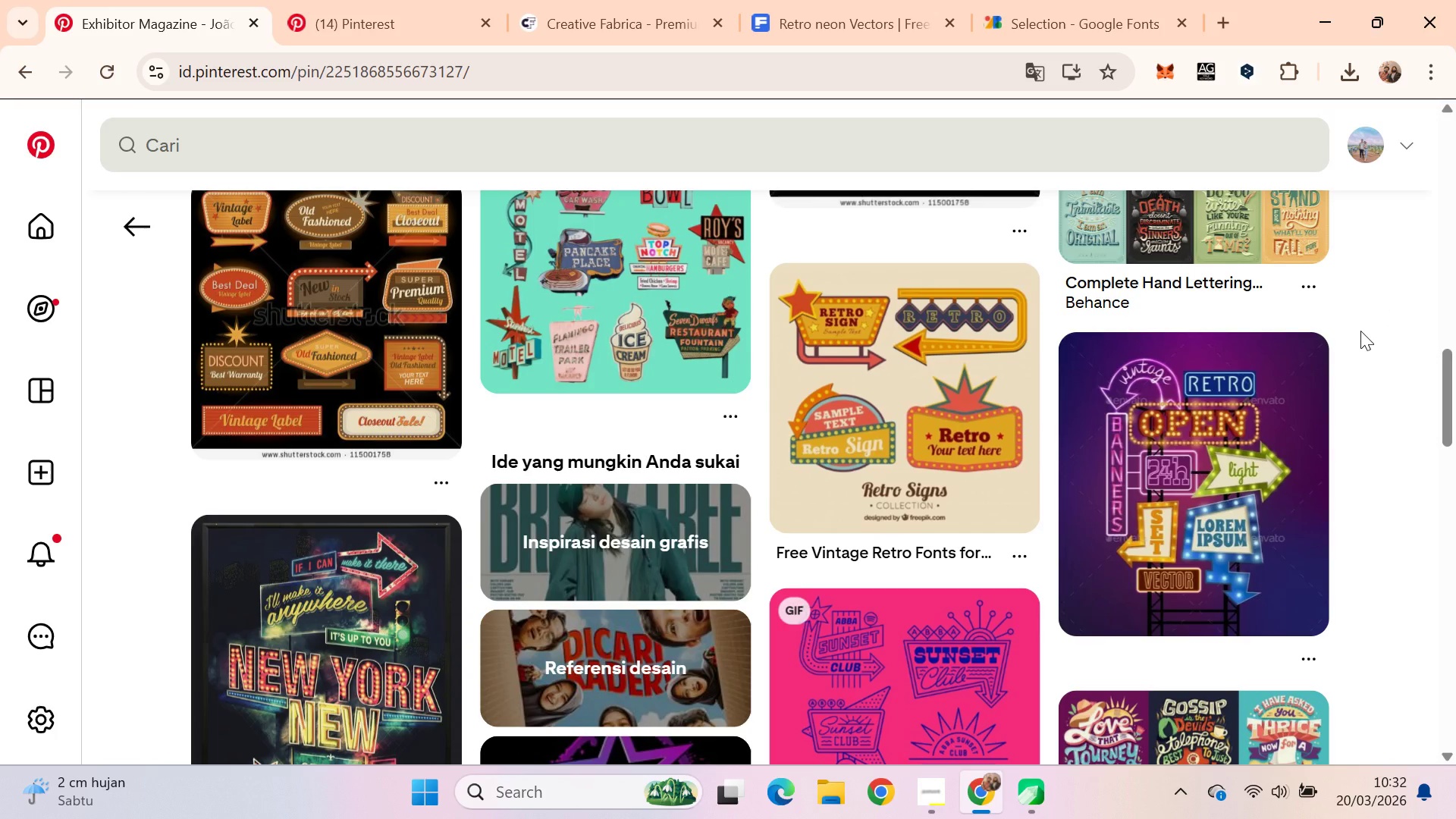 
wait(6.88)
 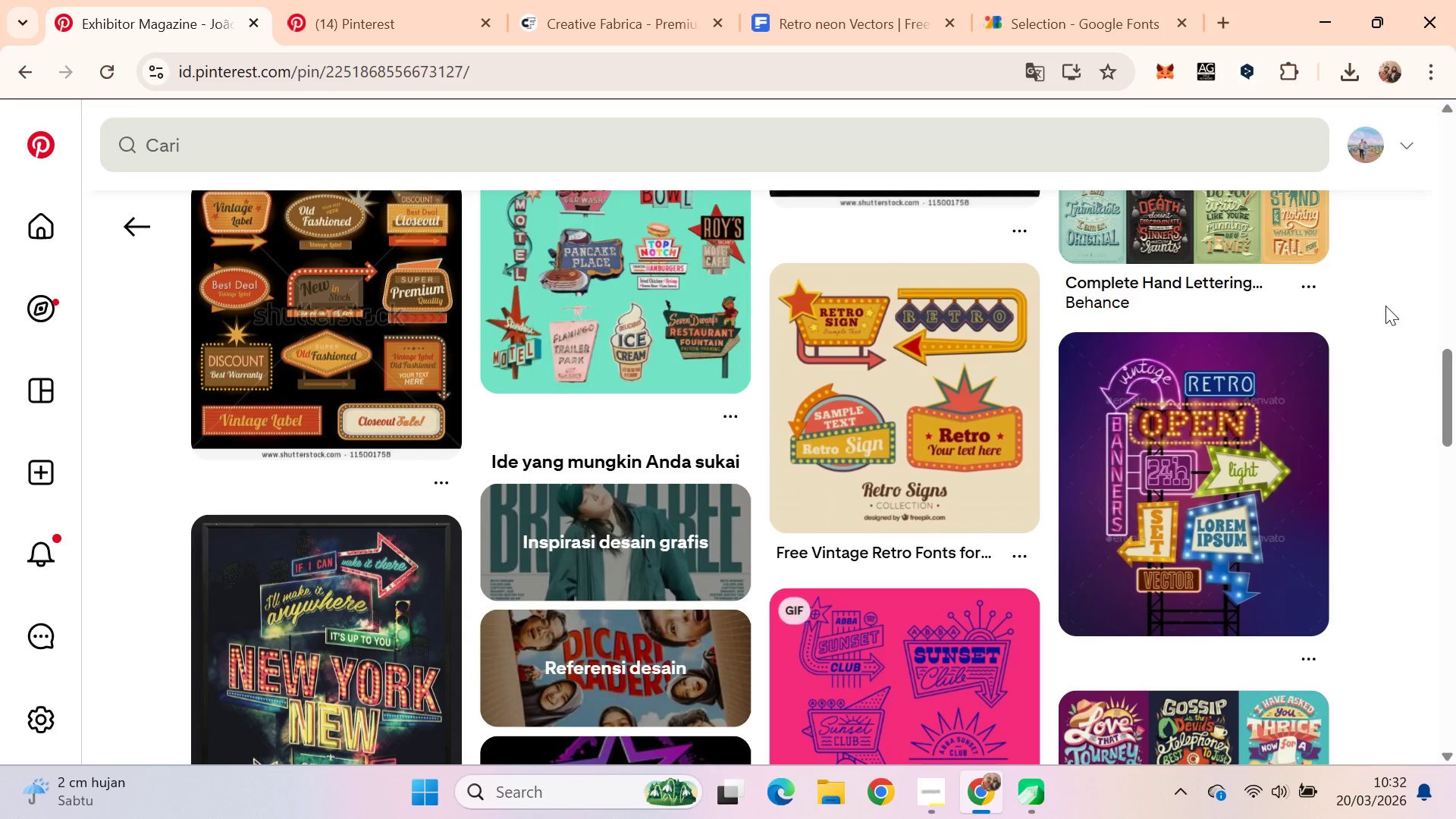 
left_click_drag(start_coordinate=[1455, 412], to_coordinate=[1455, 446])
 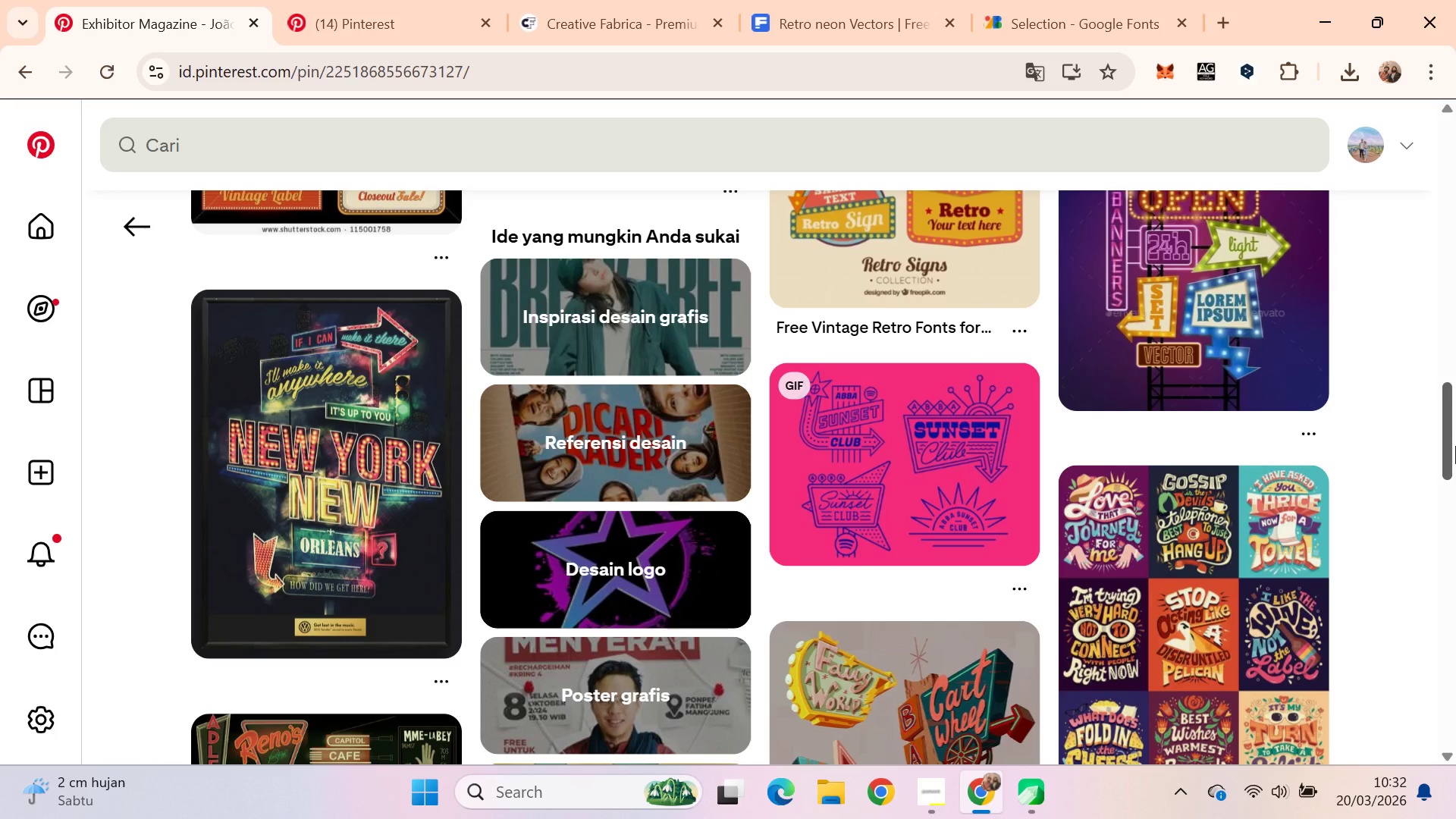 
scroll: coordinate [1423, 425], scroll_direction: down, amount: 5.0
 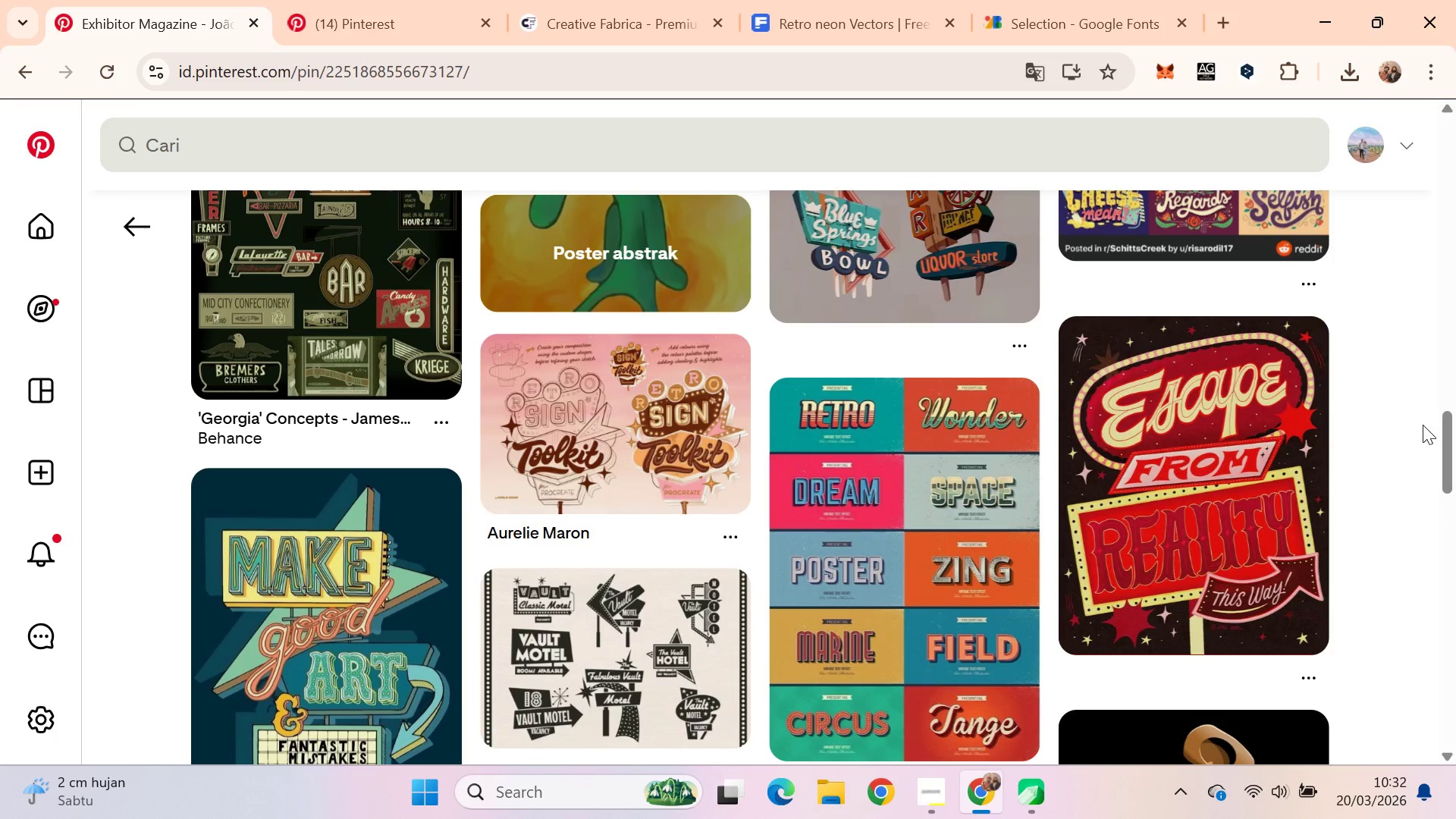 
scroll: coordinate [1390, 370], scroll_direction: up, amount: 5.0
 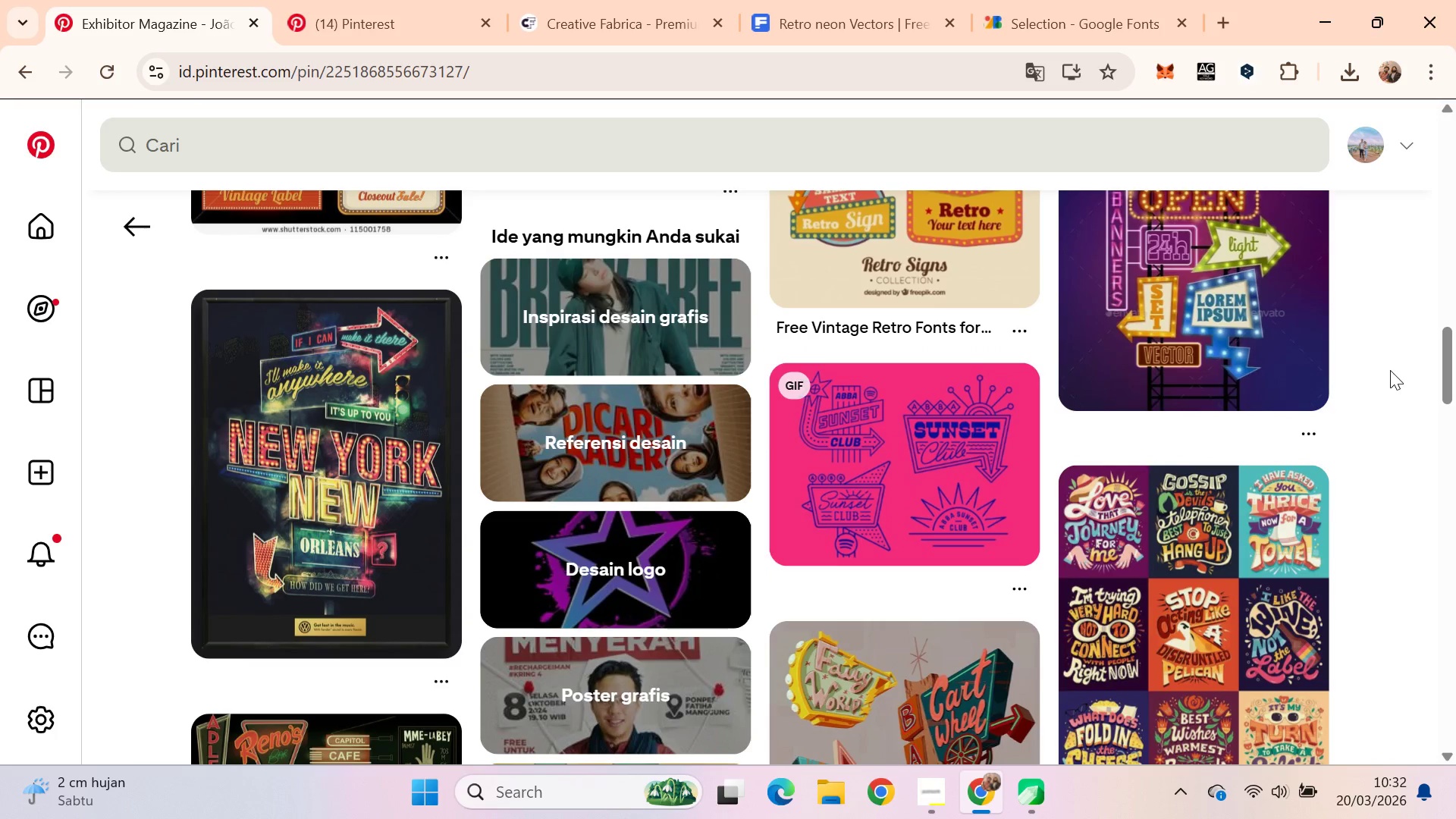 
key(Alt+AltLeft)
 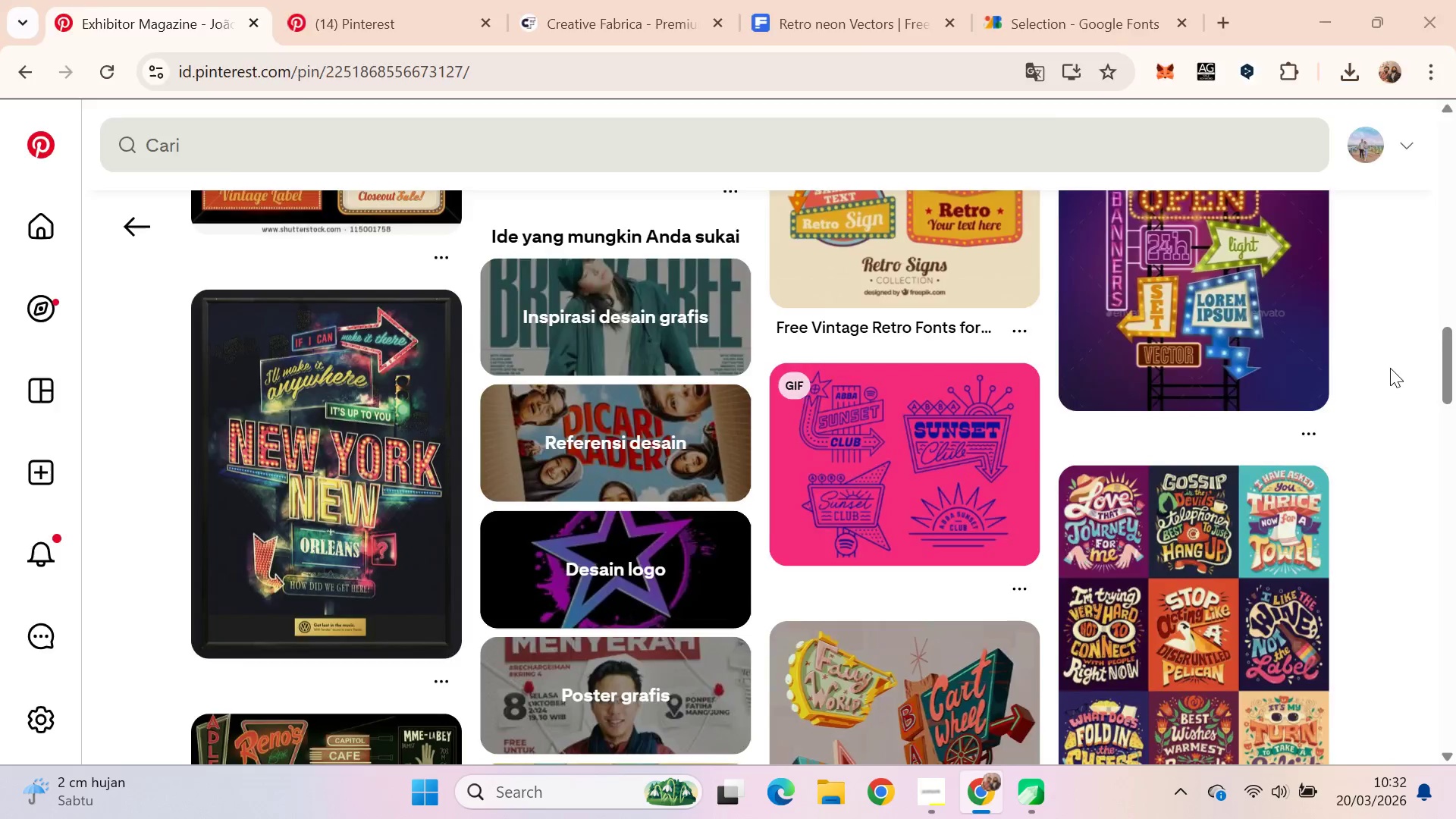 
key(Alt+Tab)
 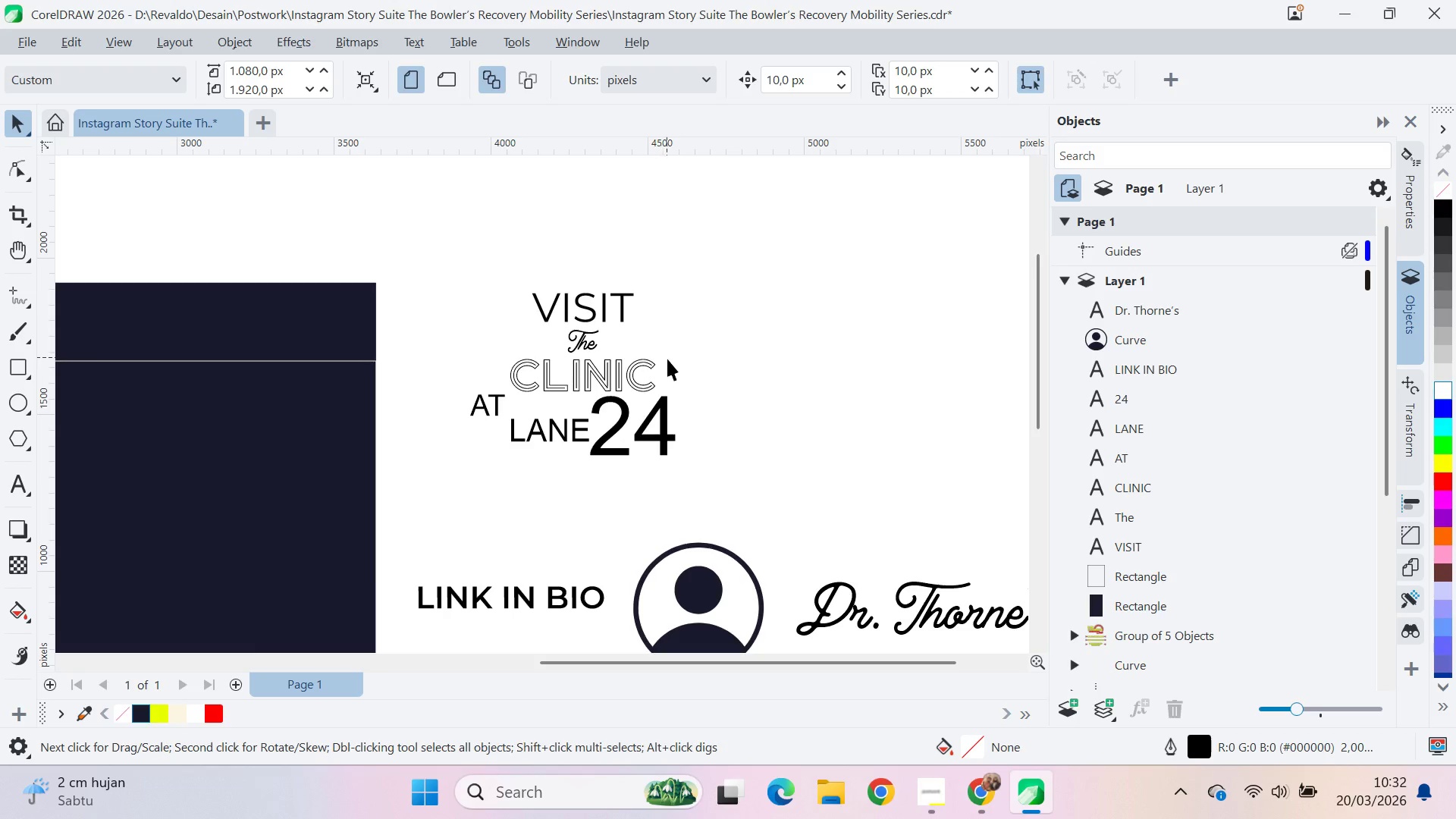 
left_click([668, 359])
 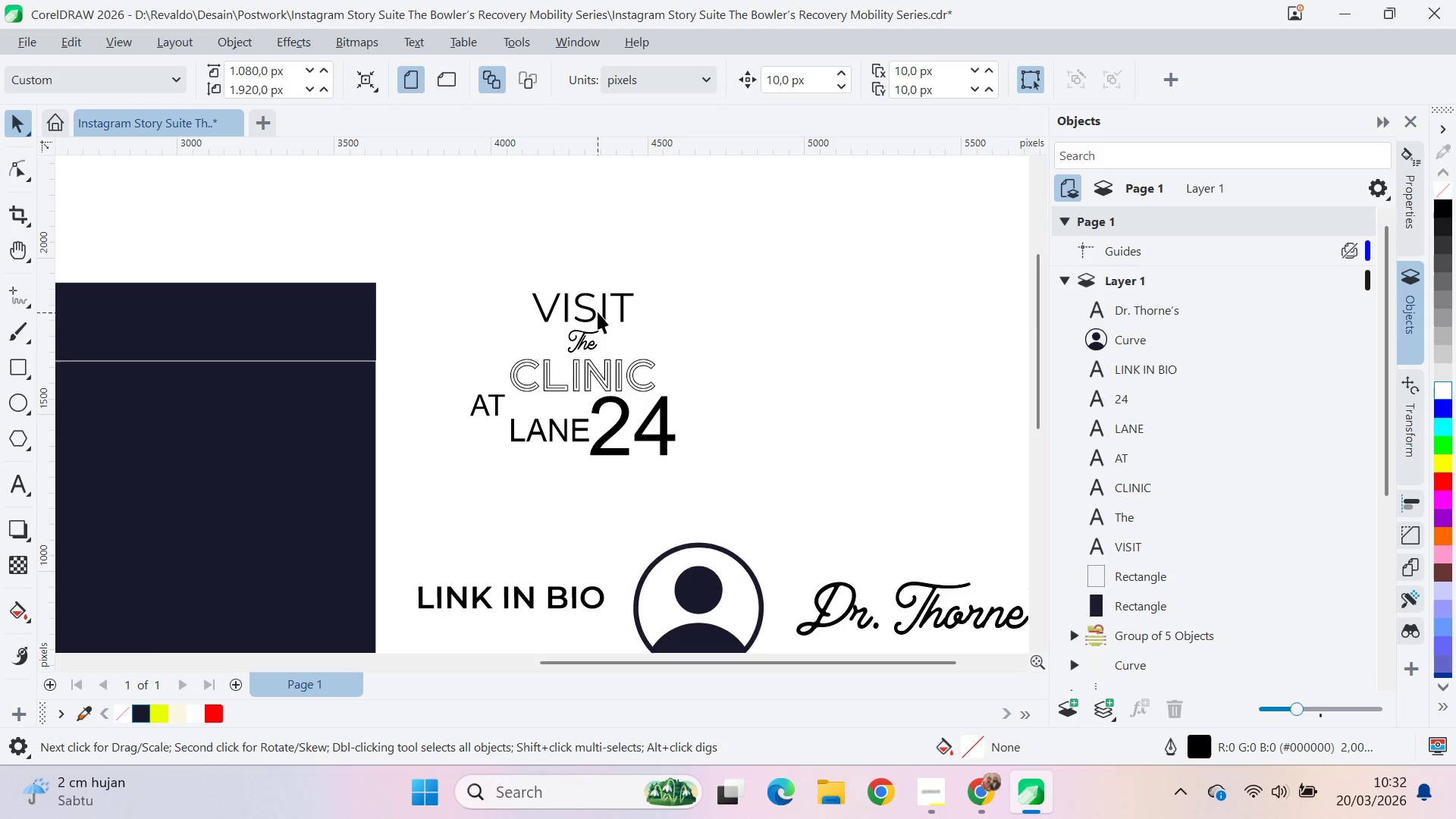 
left_click_drag(start_coordinate=[598, 311], to_coordinate=[599, 306])
 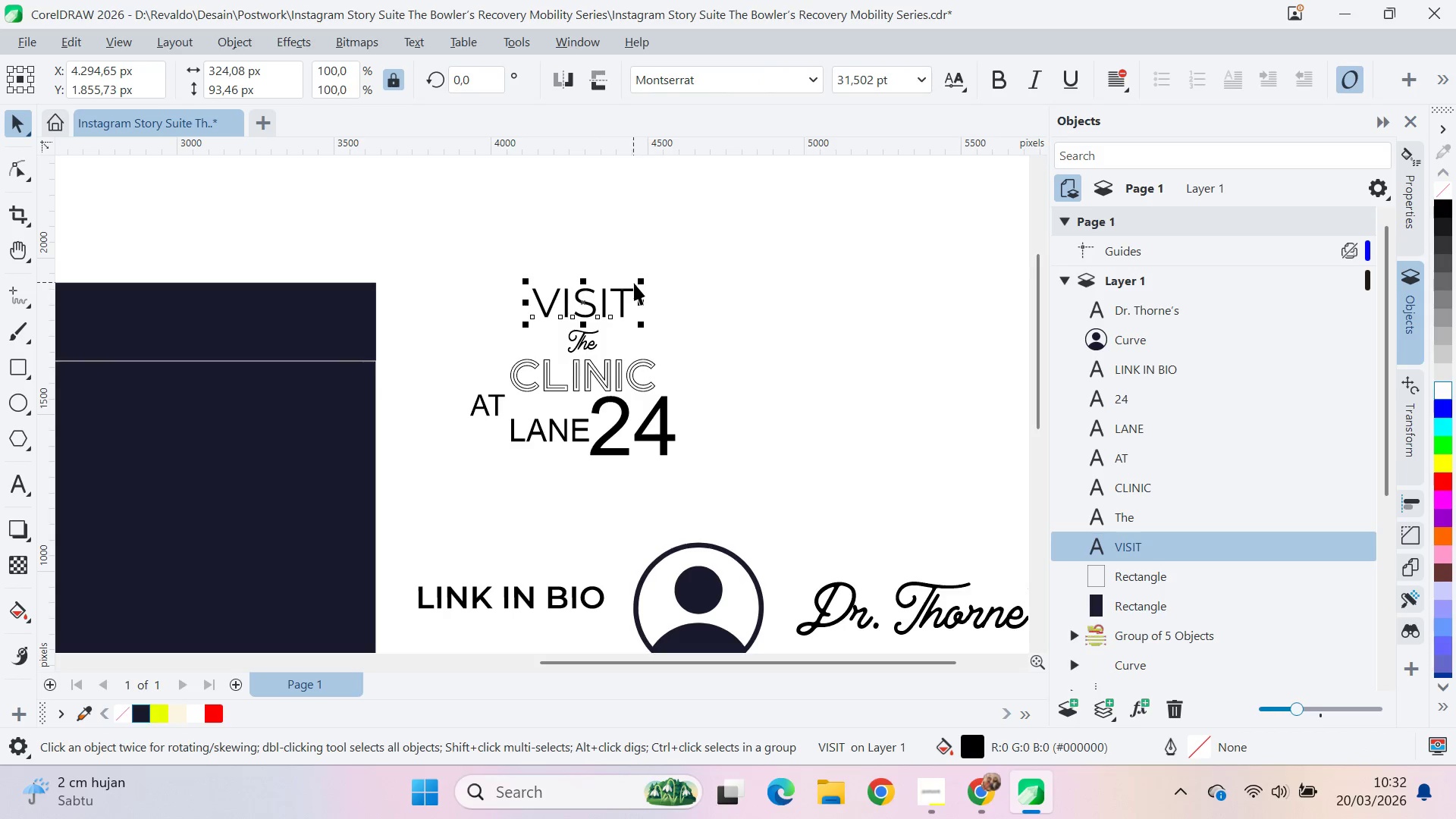 
hold_key(key=ShiftLeft, duration=0.92)
 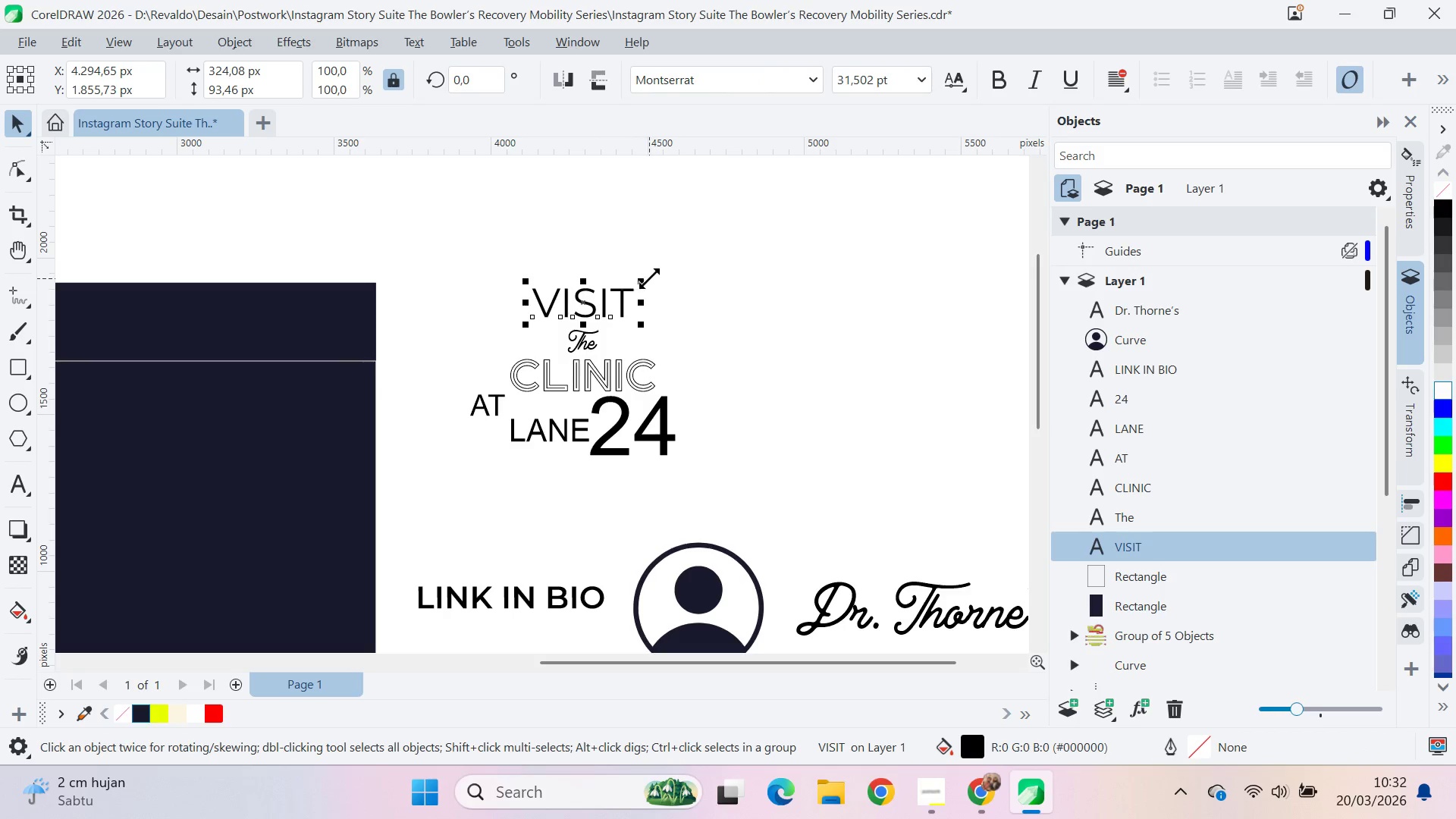 
mouse_move([809, 111])
 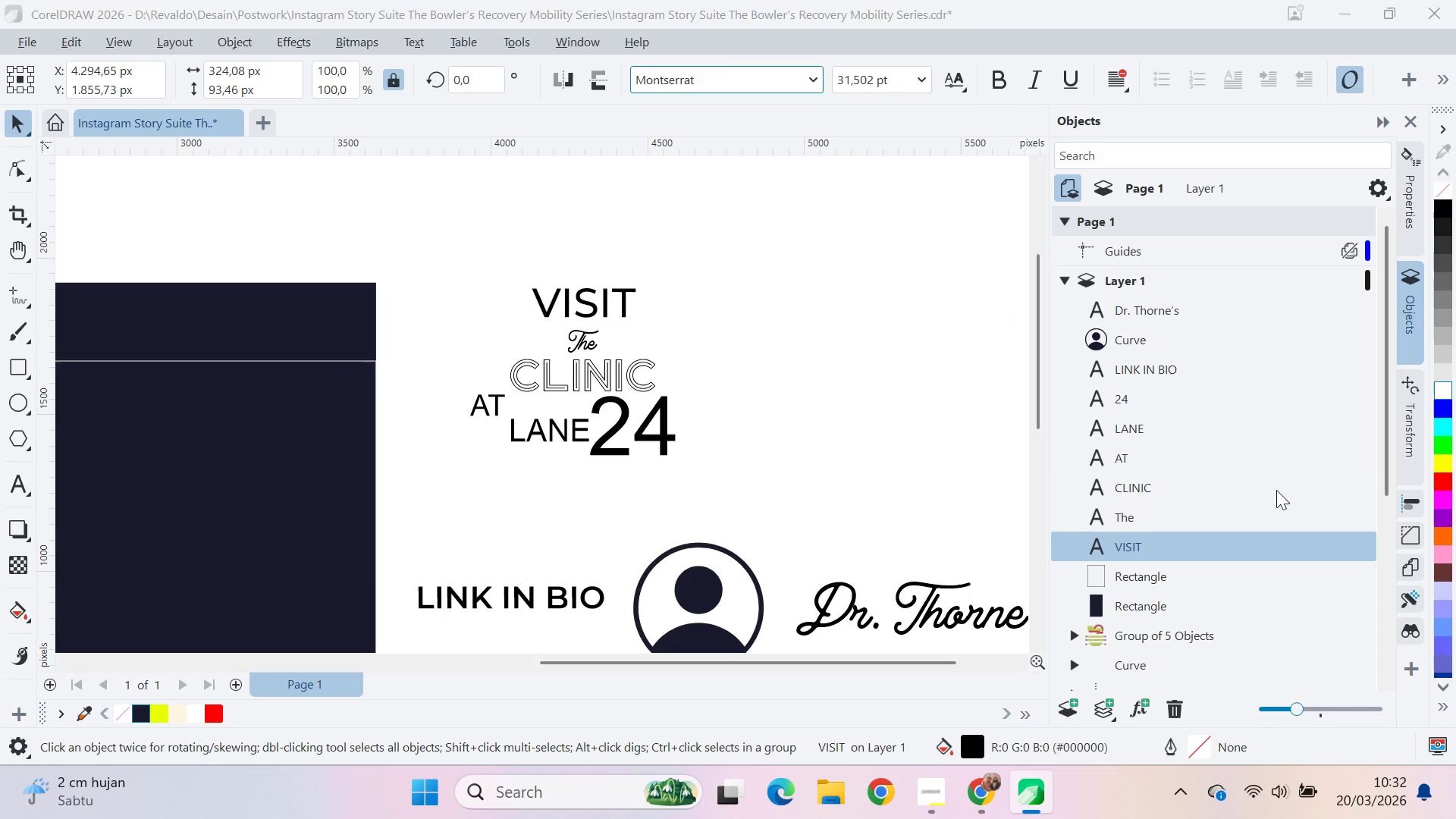 
left_click_drag(start_coordinate=[649, 275], to_coordinate=[692, 284])
 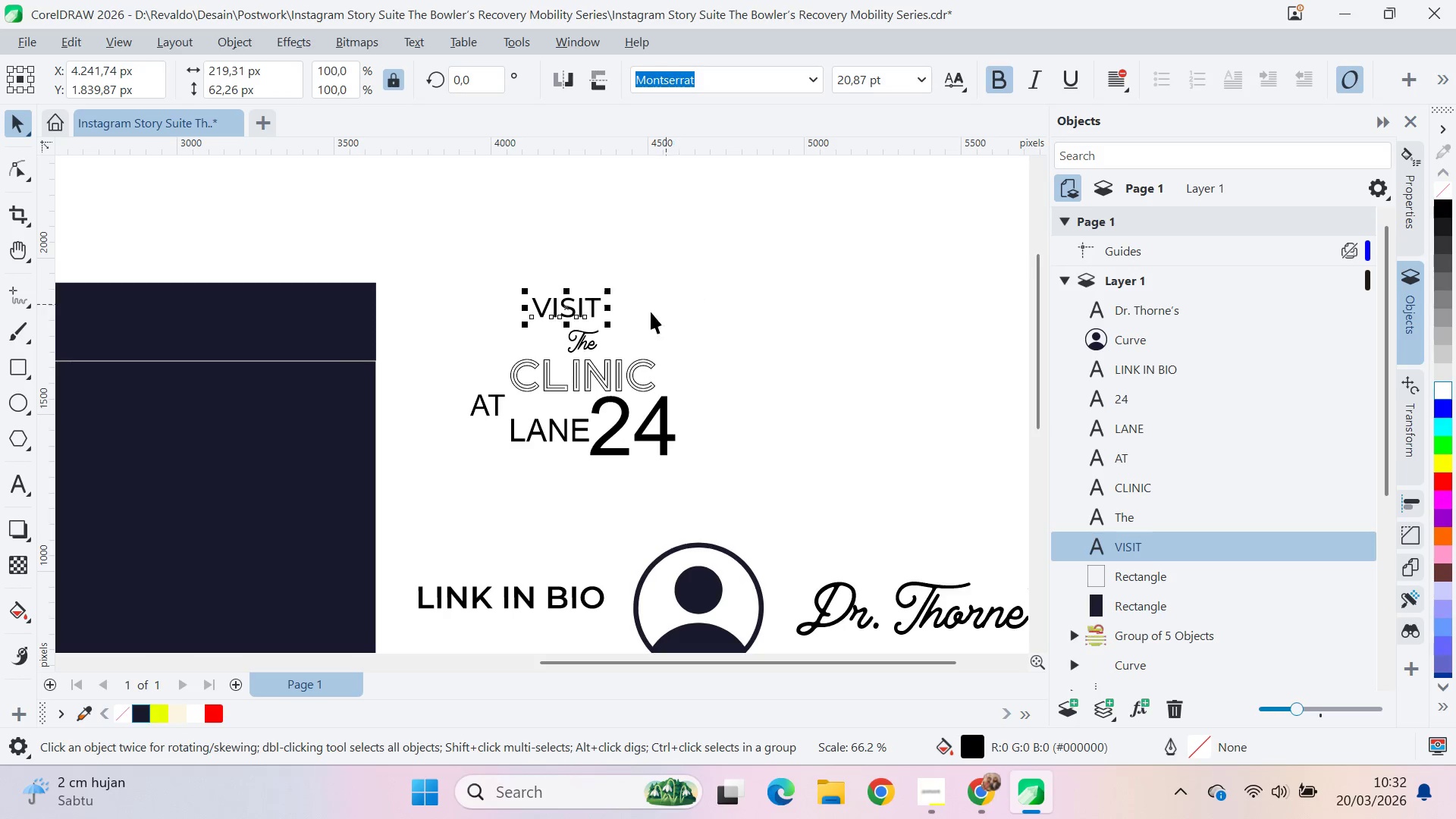 
hold_key(key=ShiftLeft, duration=0.56)
 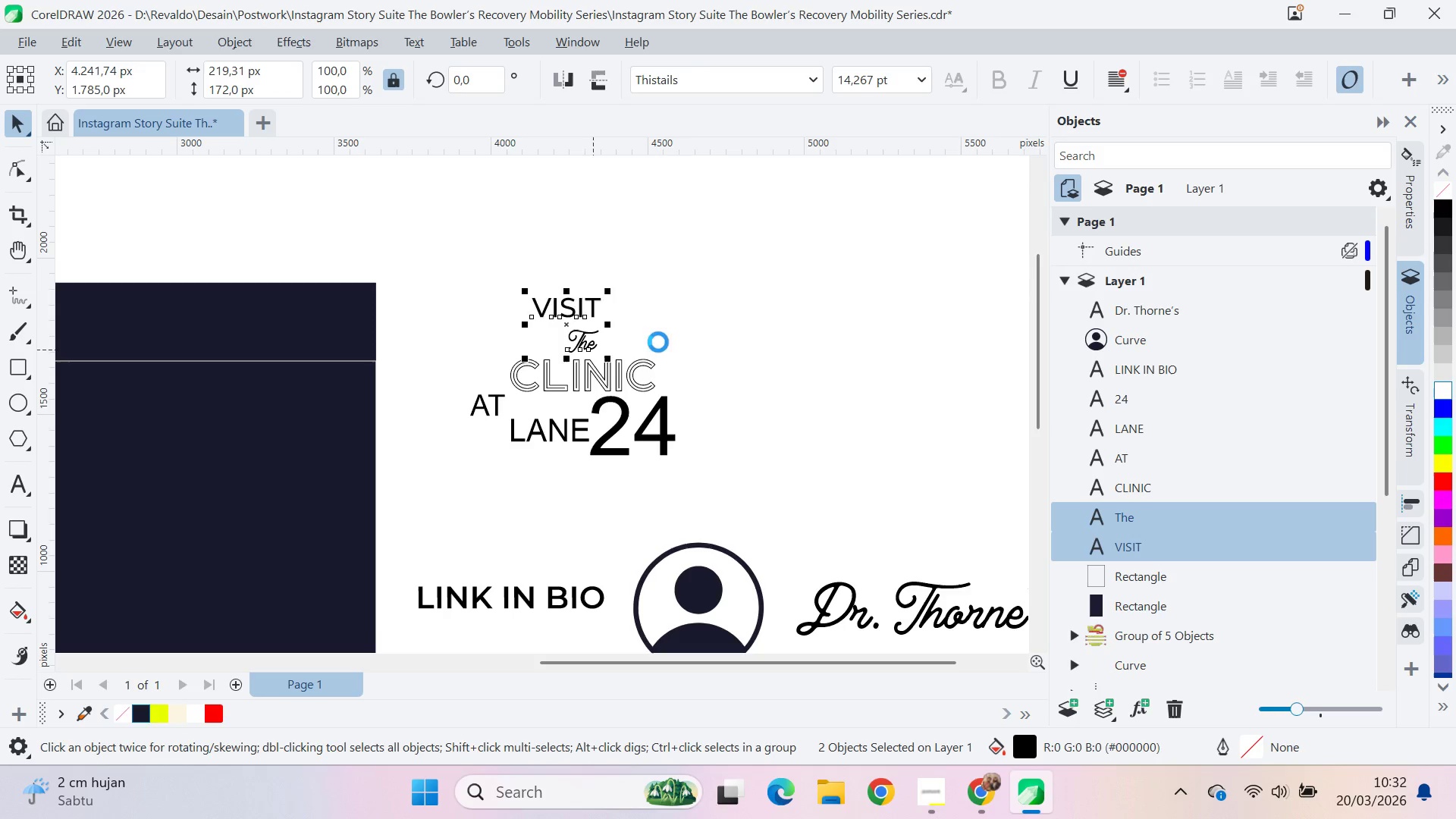 
key(C)
 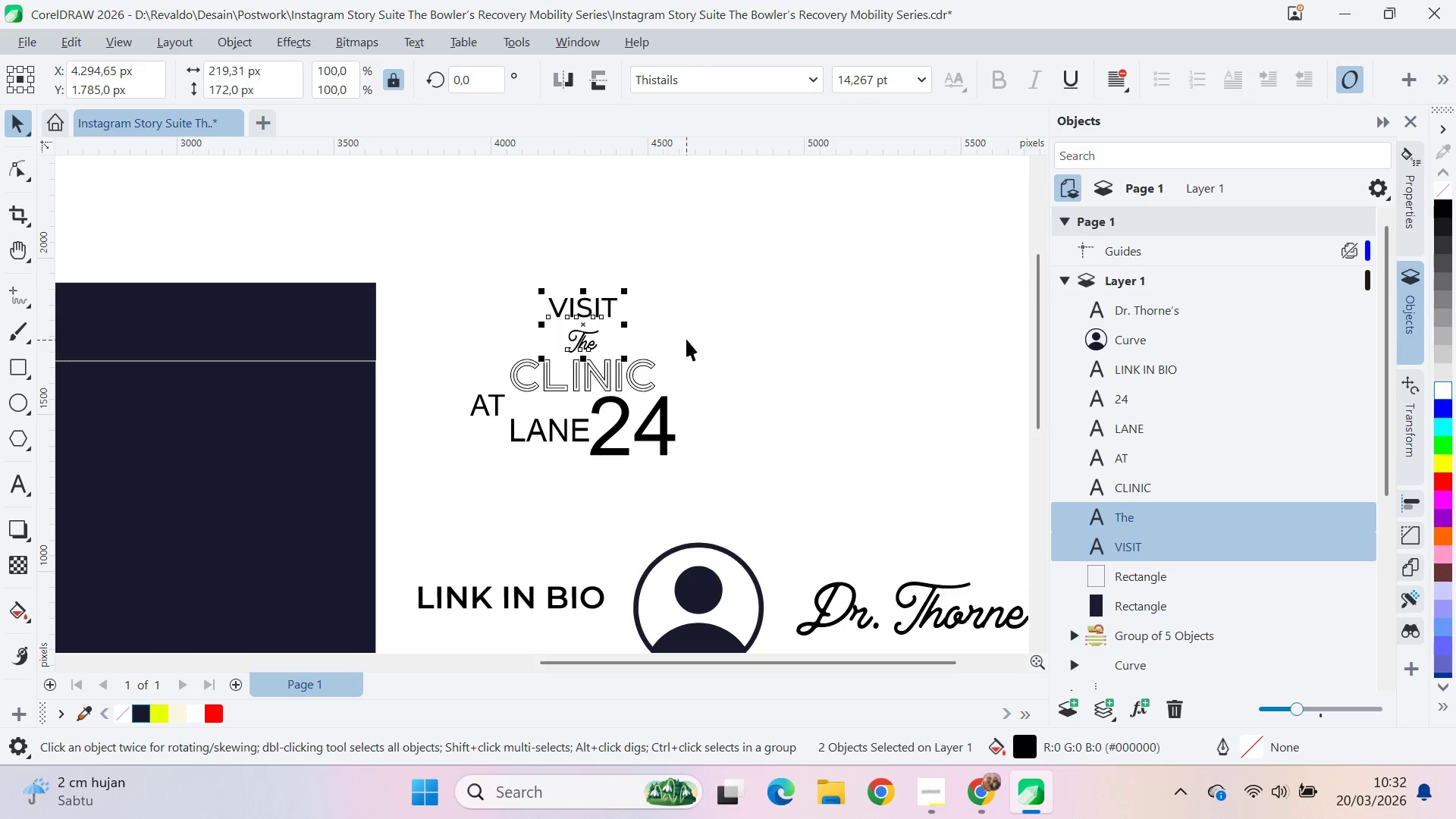 
double_click([686, 338])
 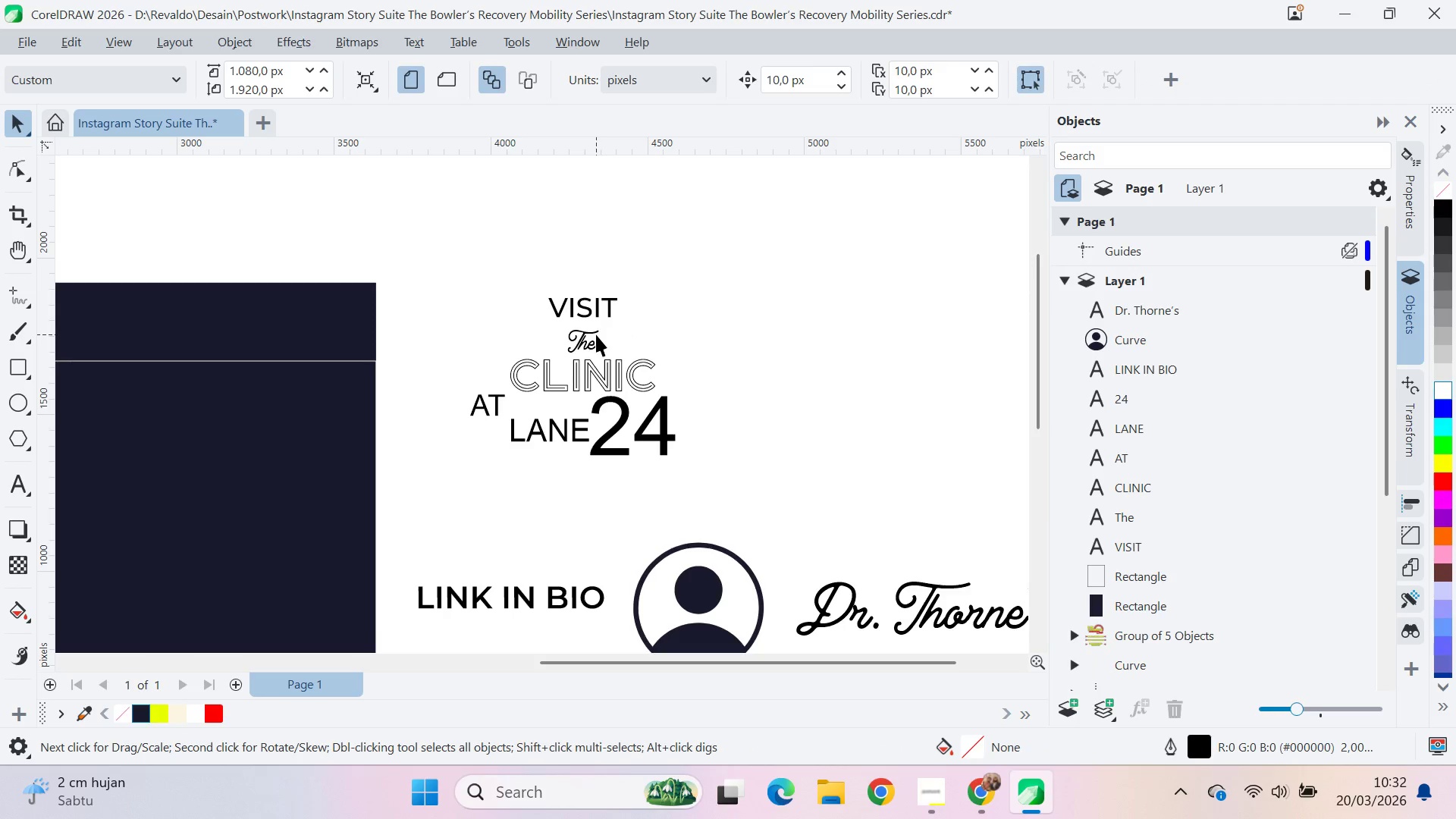 
left_click_drag(start_coordinate=[588, 342], to_coordinate=[583, 337])
 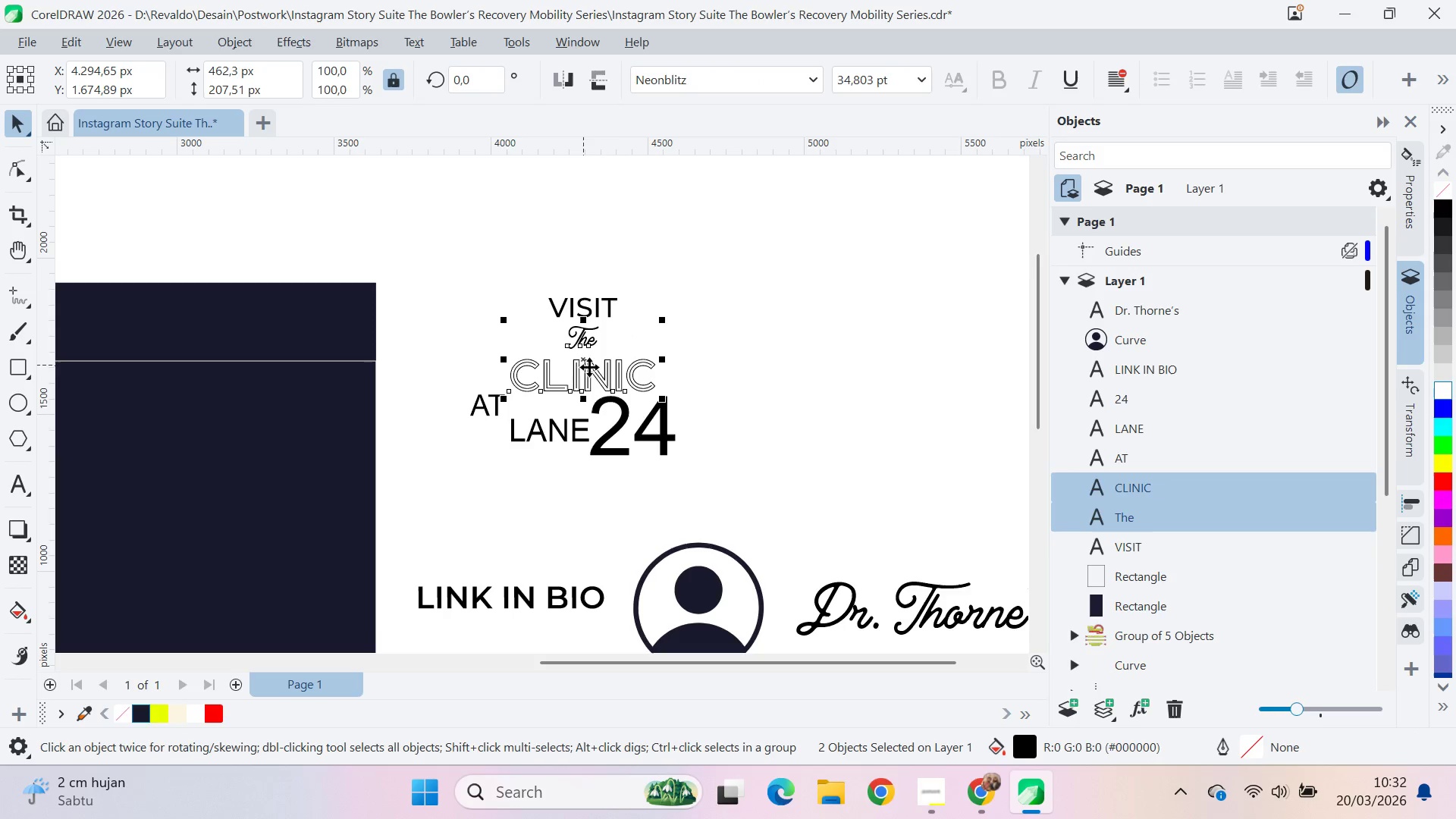 
hold_key(key=ShiftLeft, duration=1.51)
 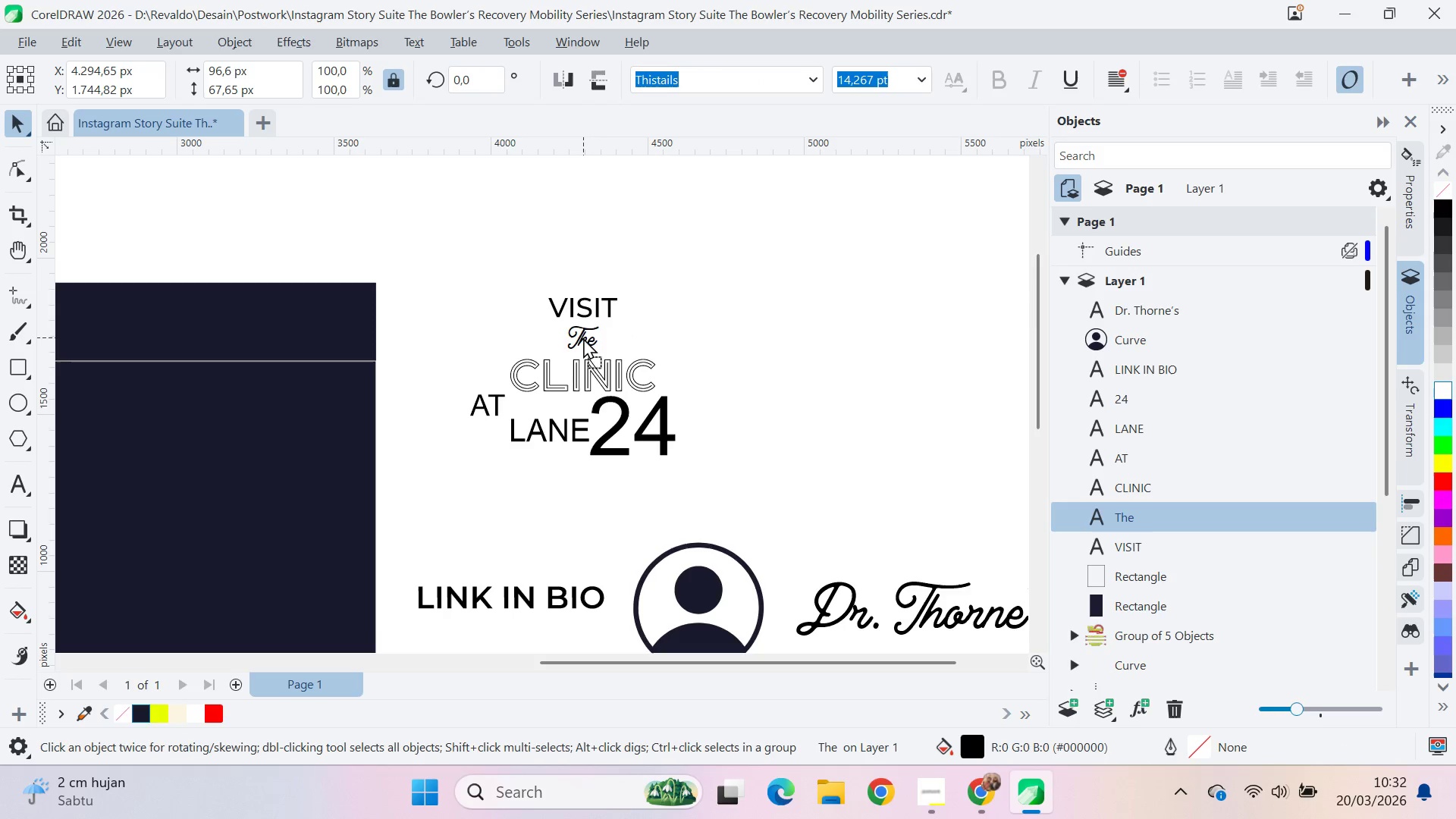 
hold_key(key=ShiftLeft, duration=1.17)
left_click([583, 365])
 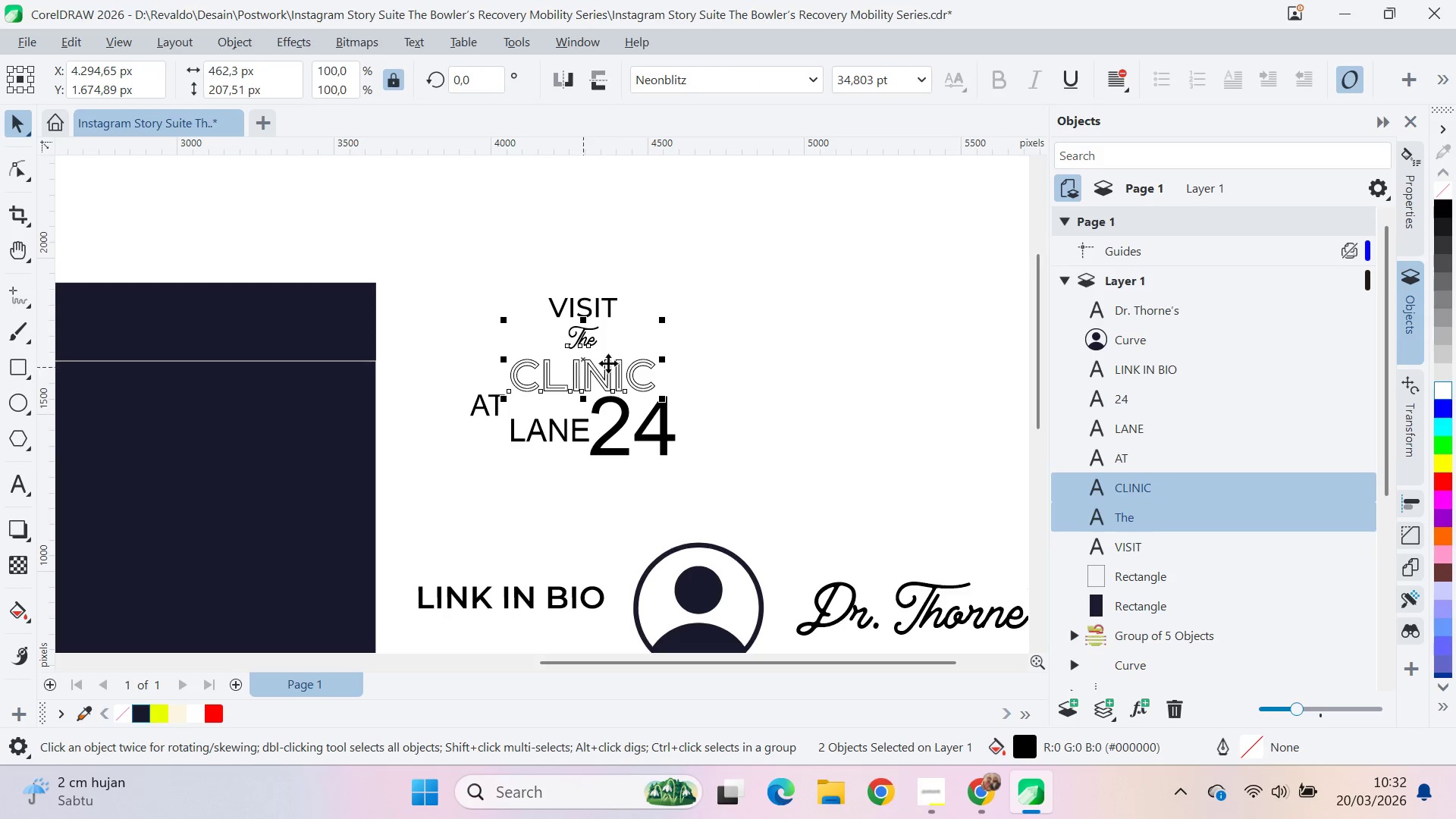 
hold_key(key=ShiftLeft, duration=1.11)
double_click([617, 307])
 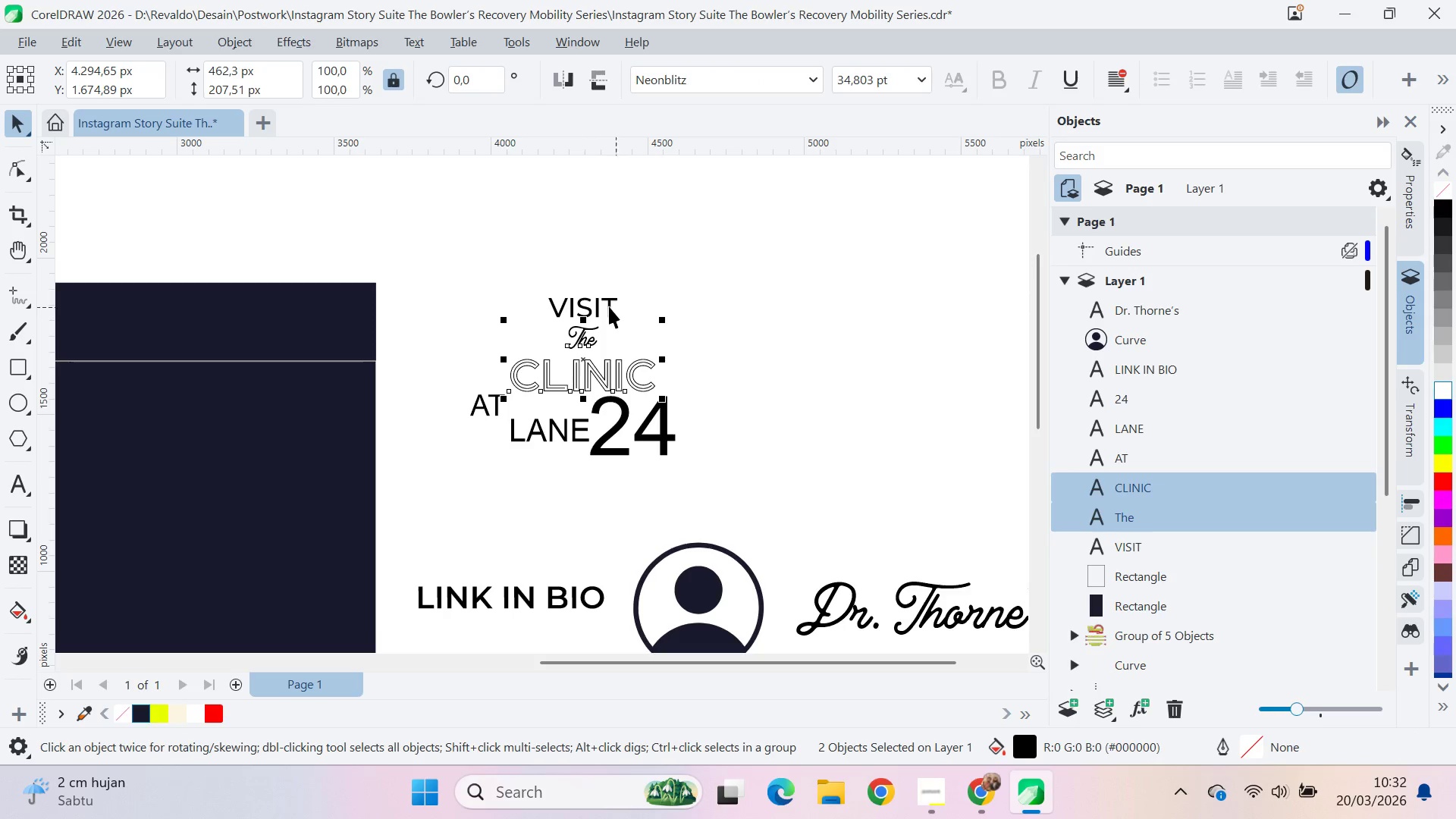 
triple_click([607, 304])
 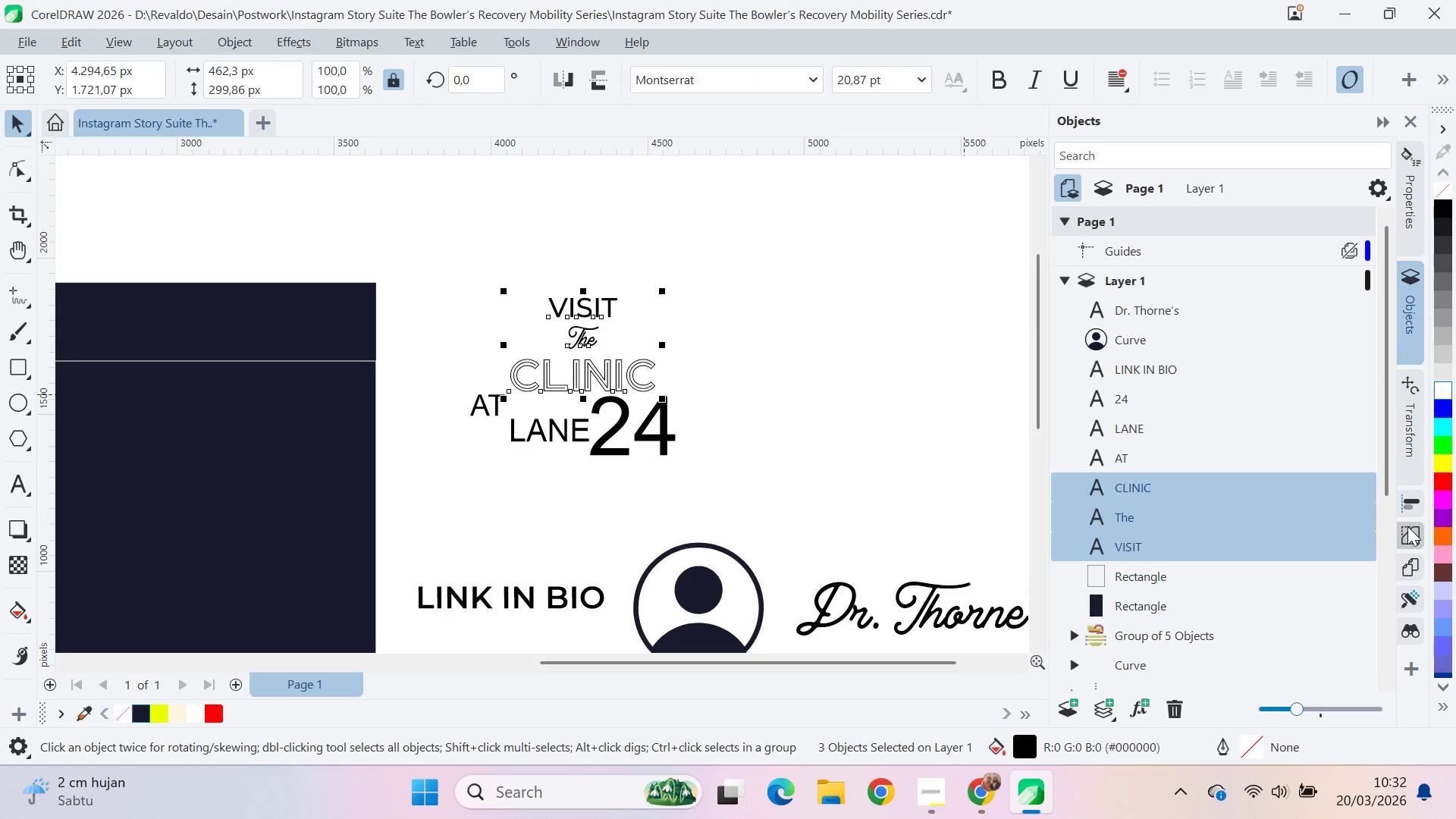 
left_click([1407, 507])
 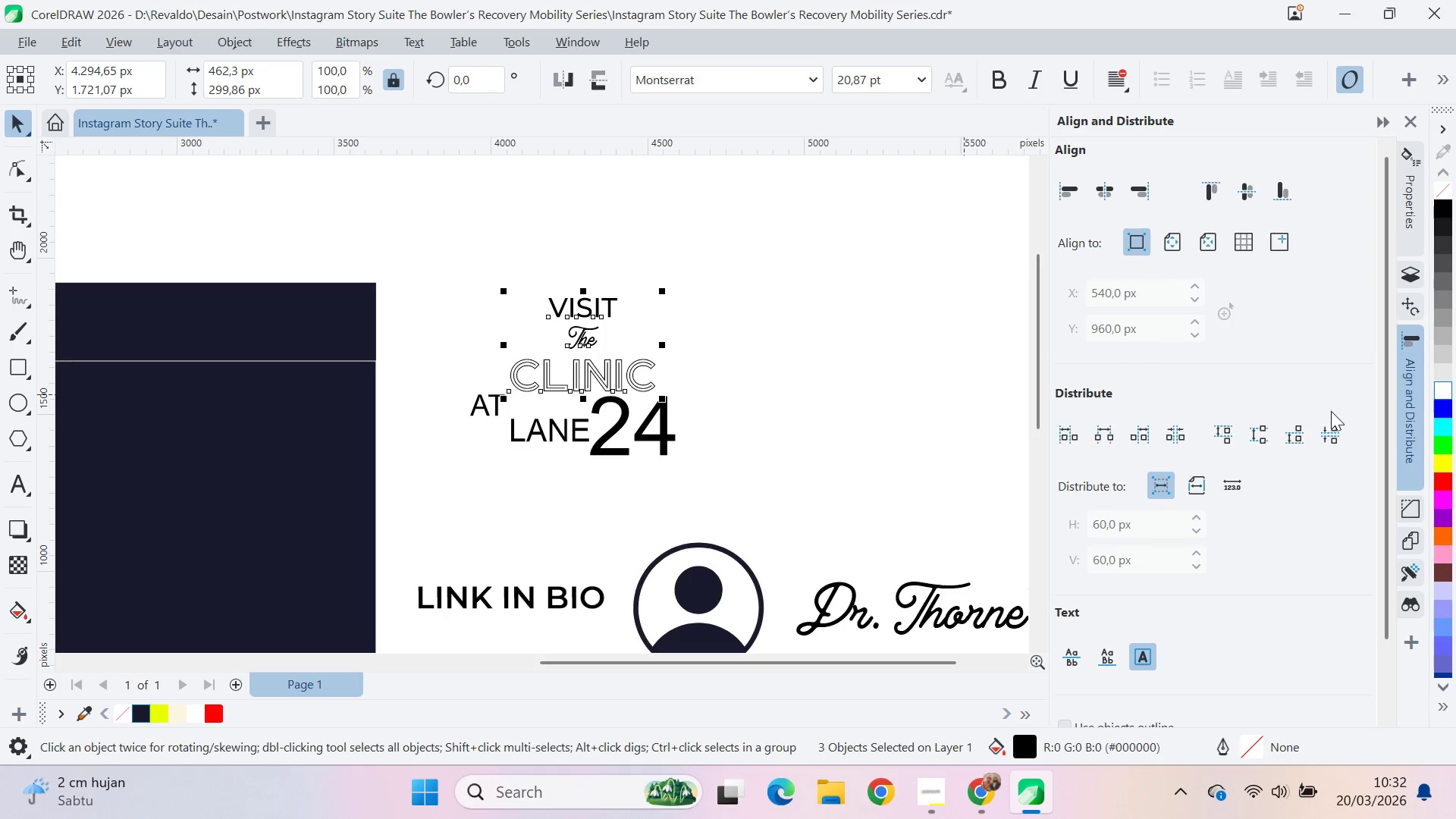 
left_click([1337, 427])
 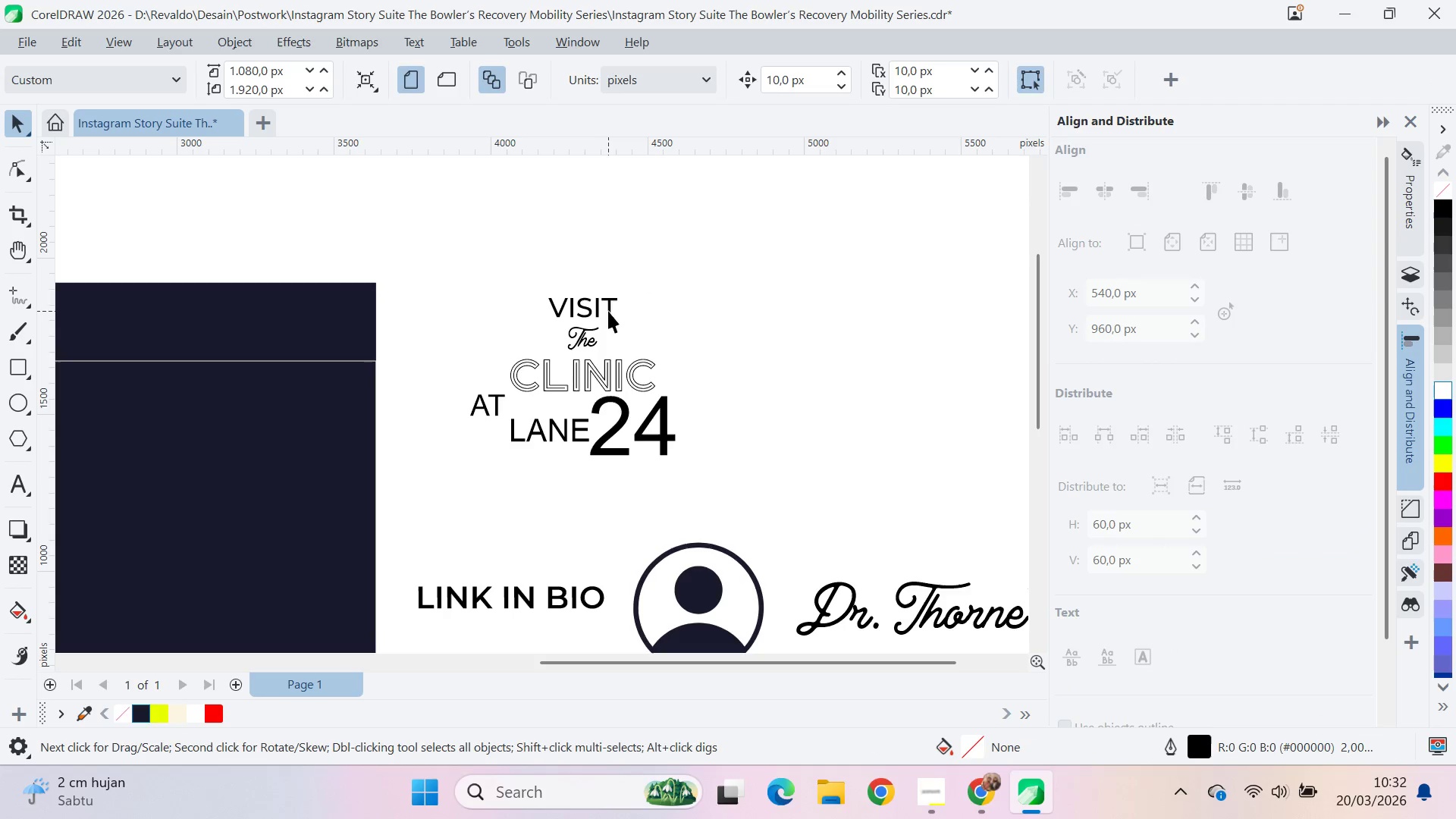 
scroll: coordinate [608, 299], scroll_direction: up, amount: 5.0
 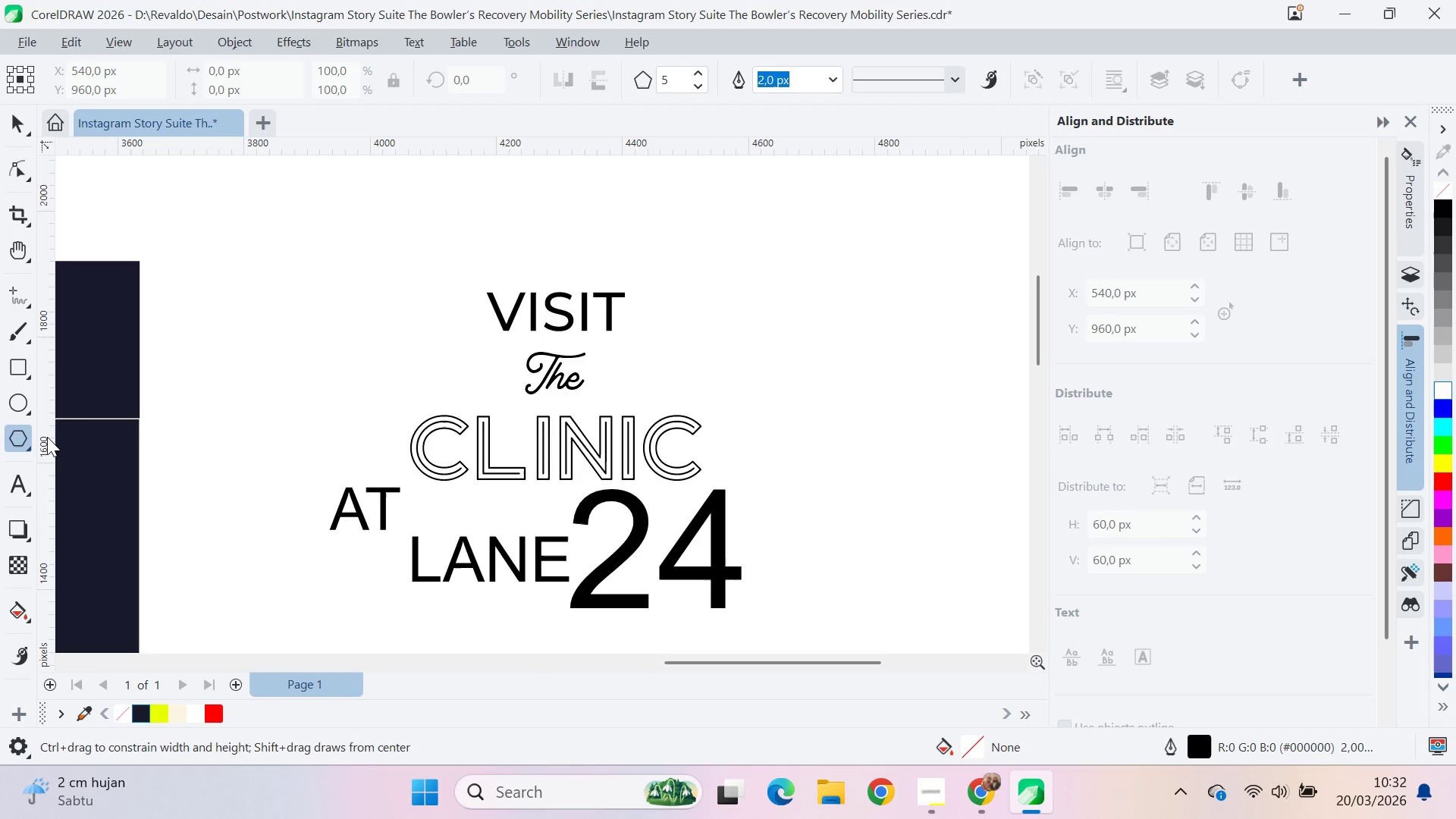 
hold_key(key=ControlLeft, duration=0.92)
left_click_drag(start_coordinate=[378, 220], to_coordinate=[441, 297])
 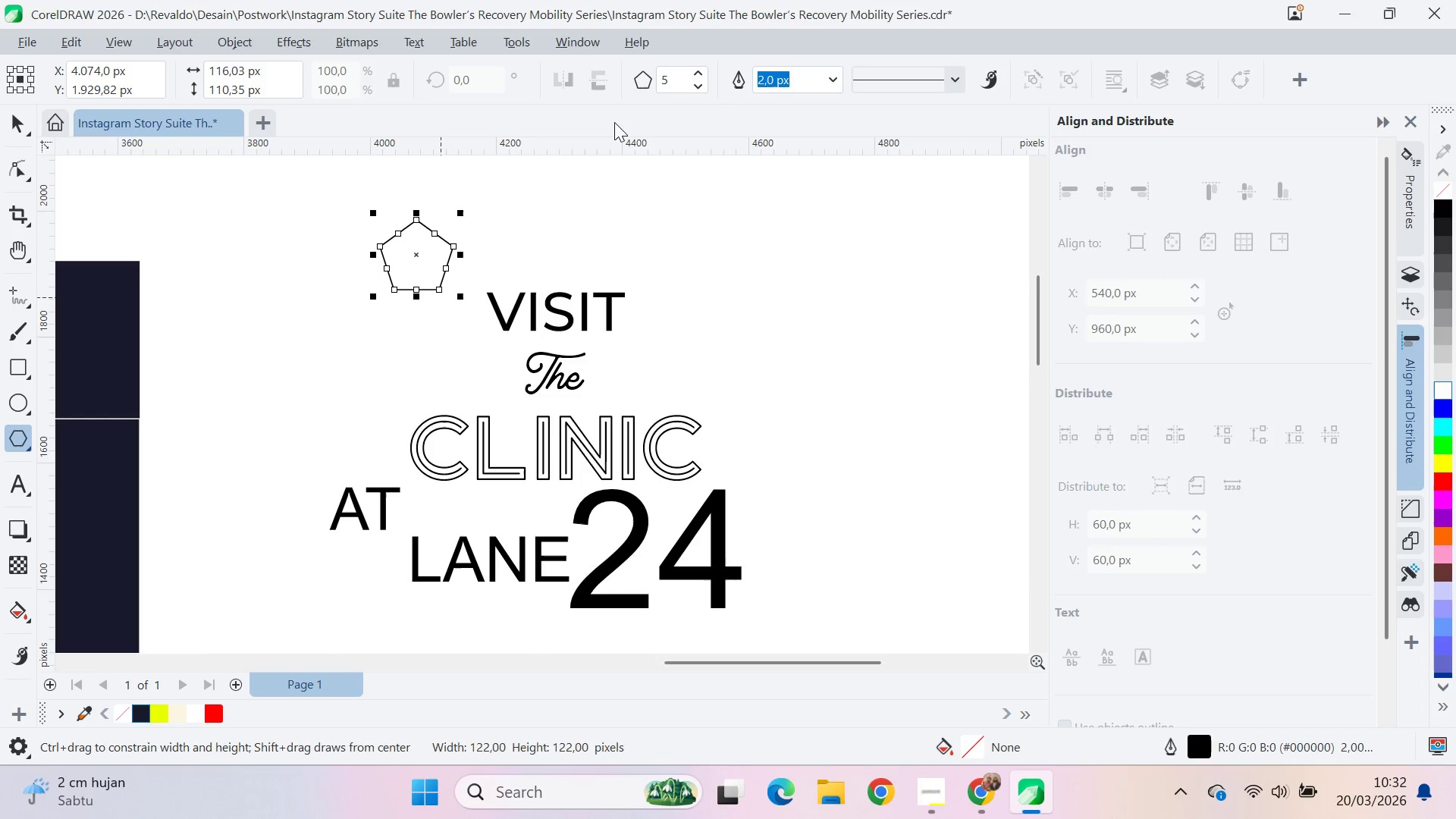 
key(V)
 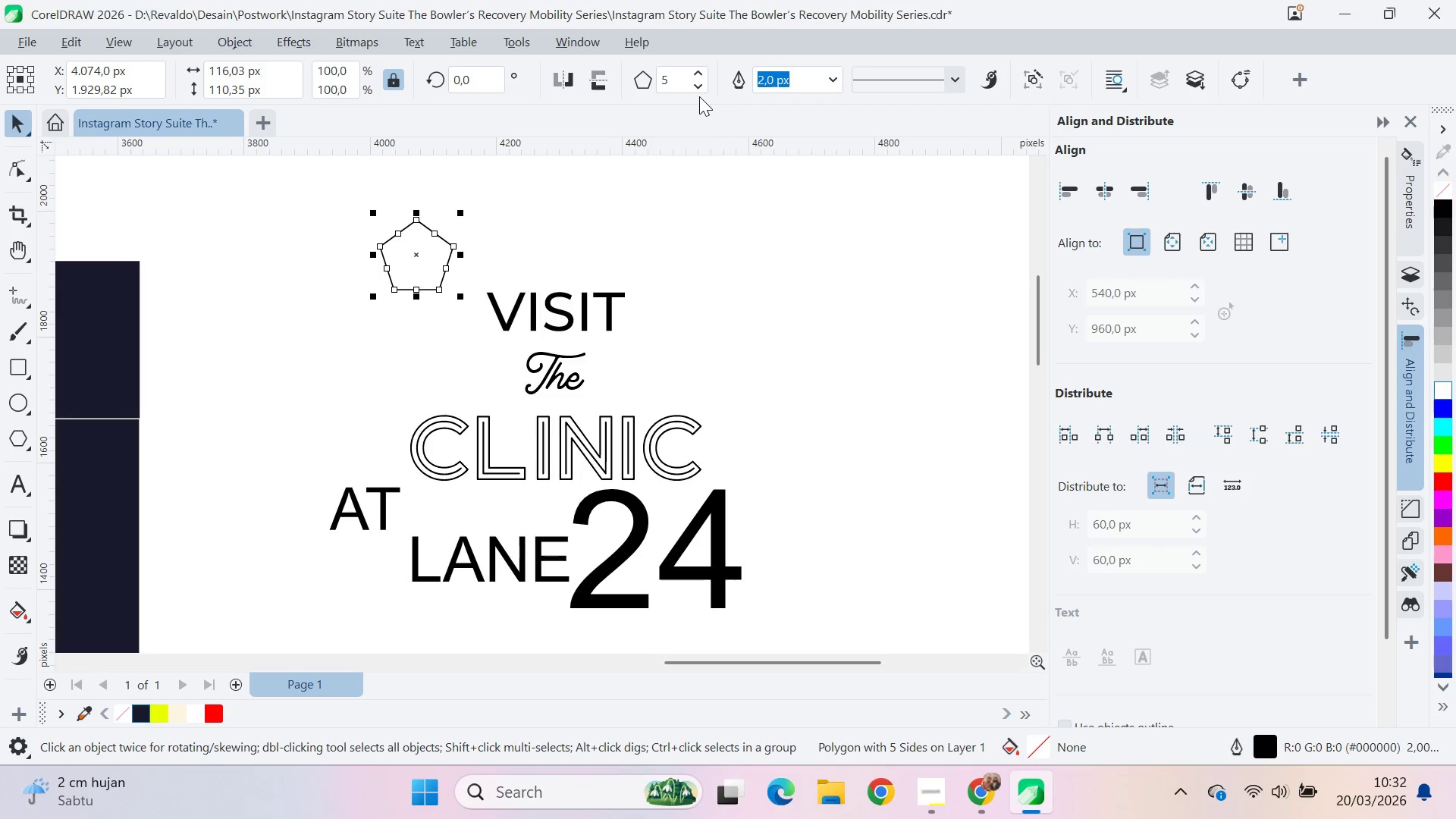 
left_click([699, 96])
 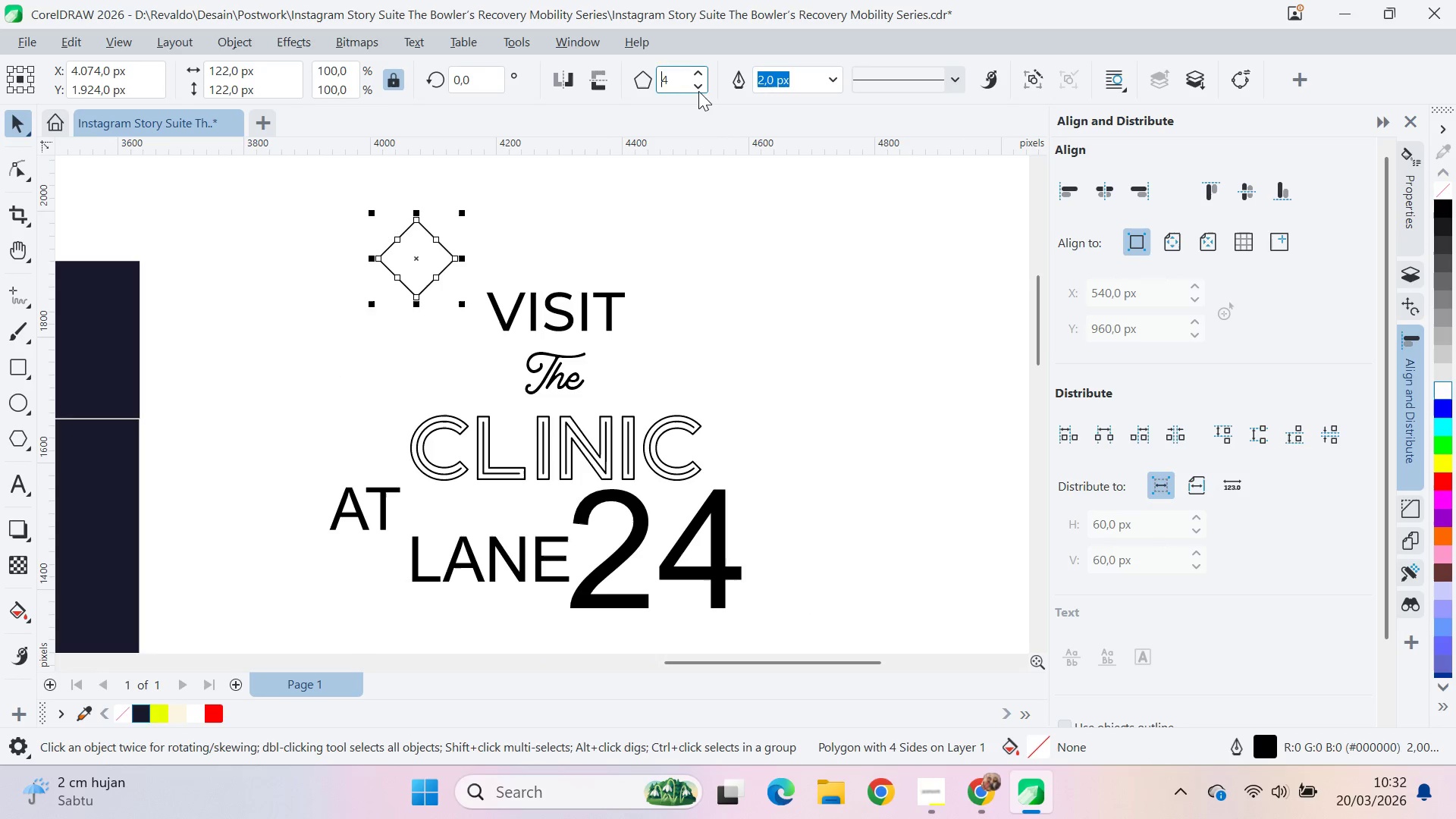 
triple_click([698, 88])
 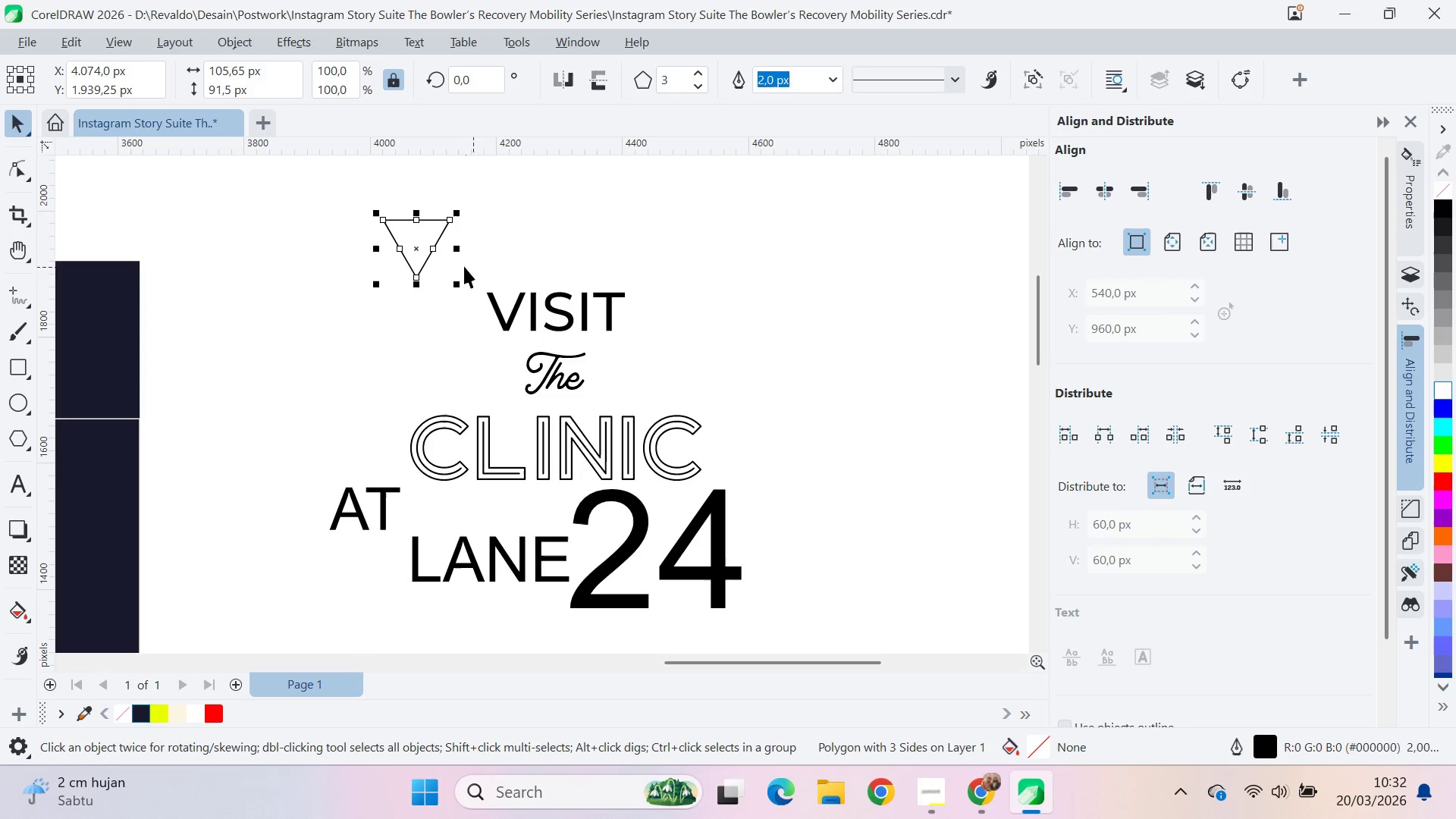 
hold_key(key=ShiftLeft, duration=1.5)
left_click_drag(start_coordinate=[457, 285], to_coordinate=[519, 326])
 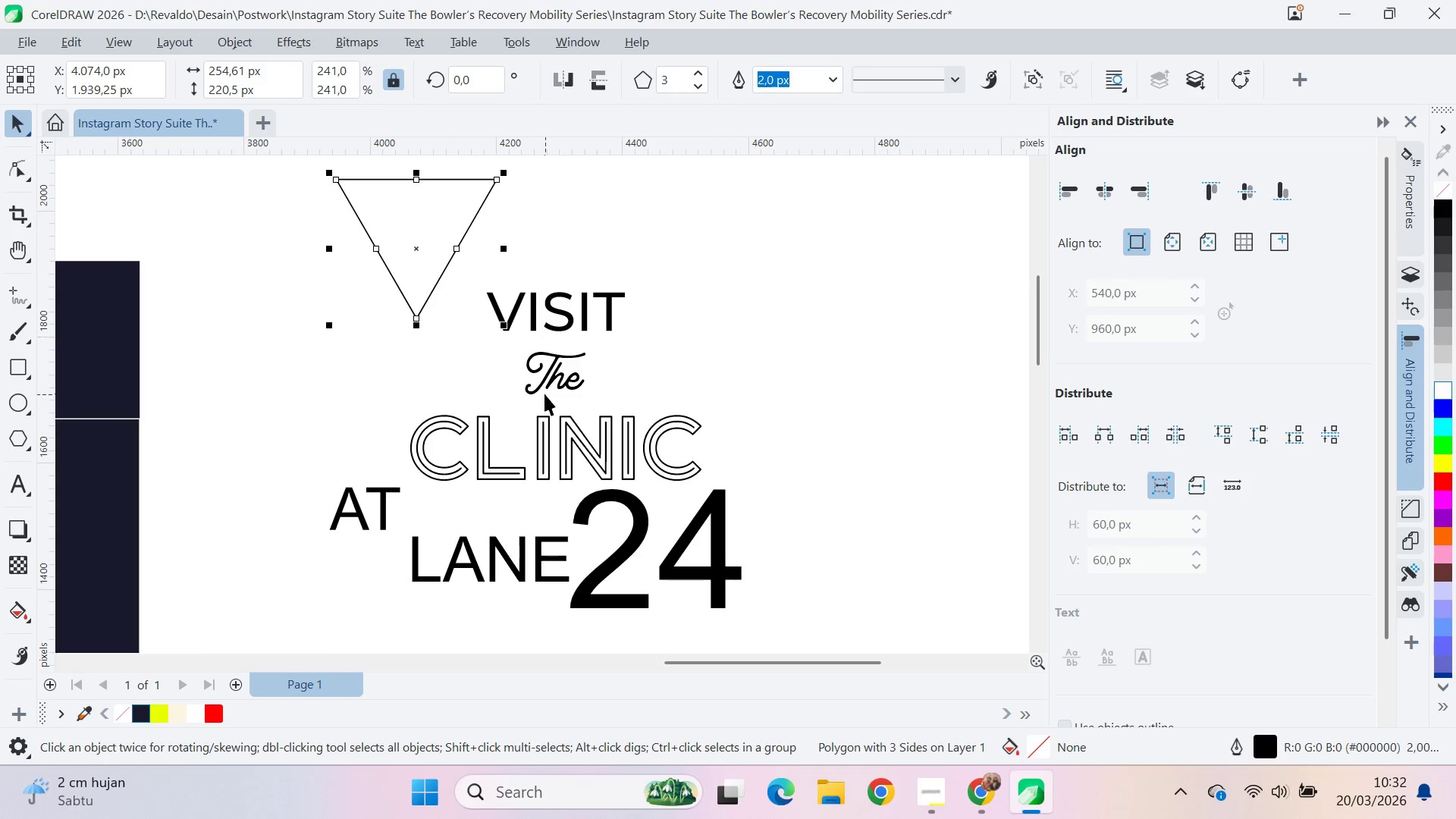 
key(Shift+ShiftLeft)
 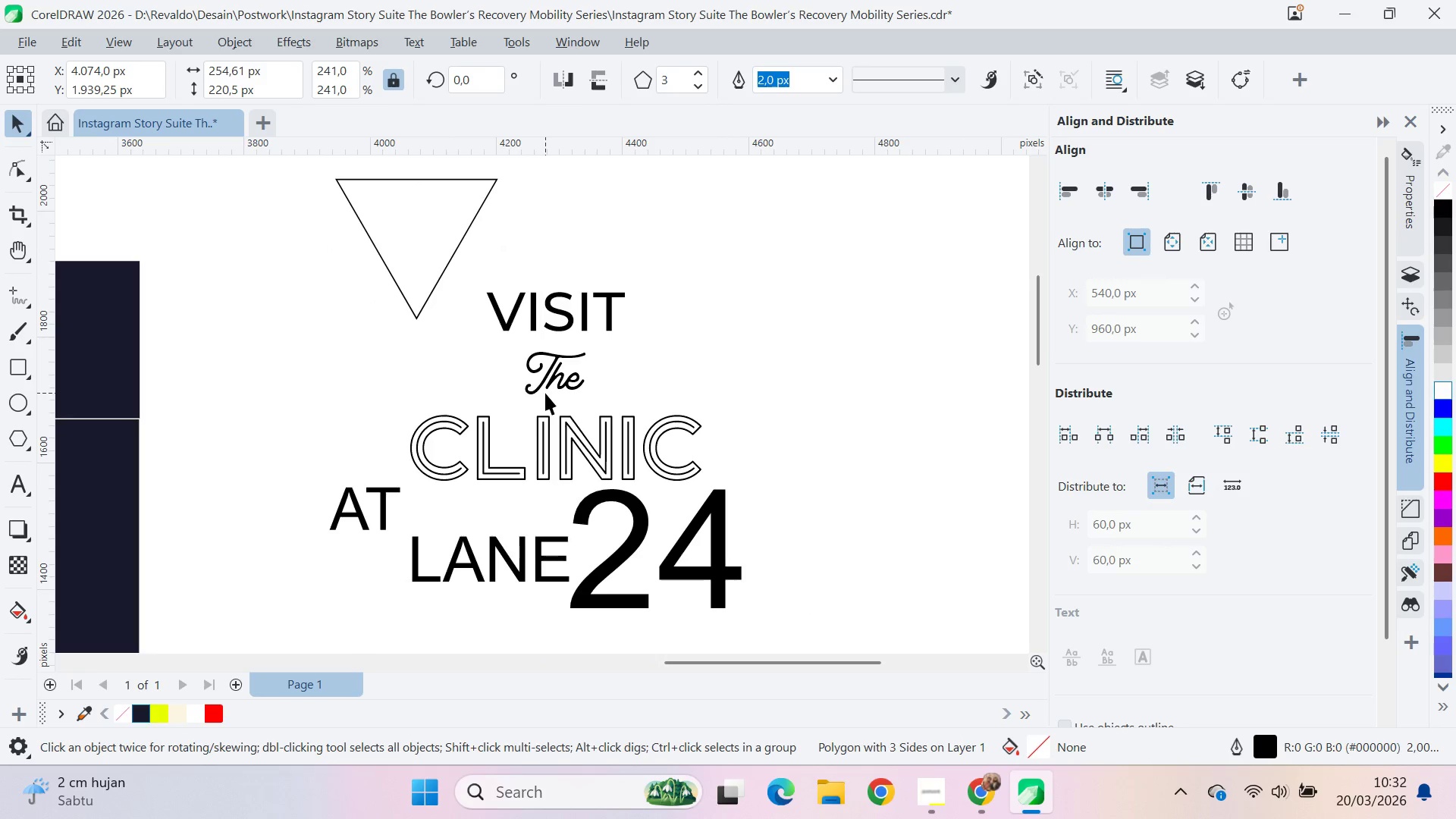 
key(Shift+ShiftLeft)
 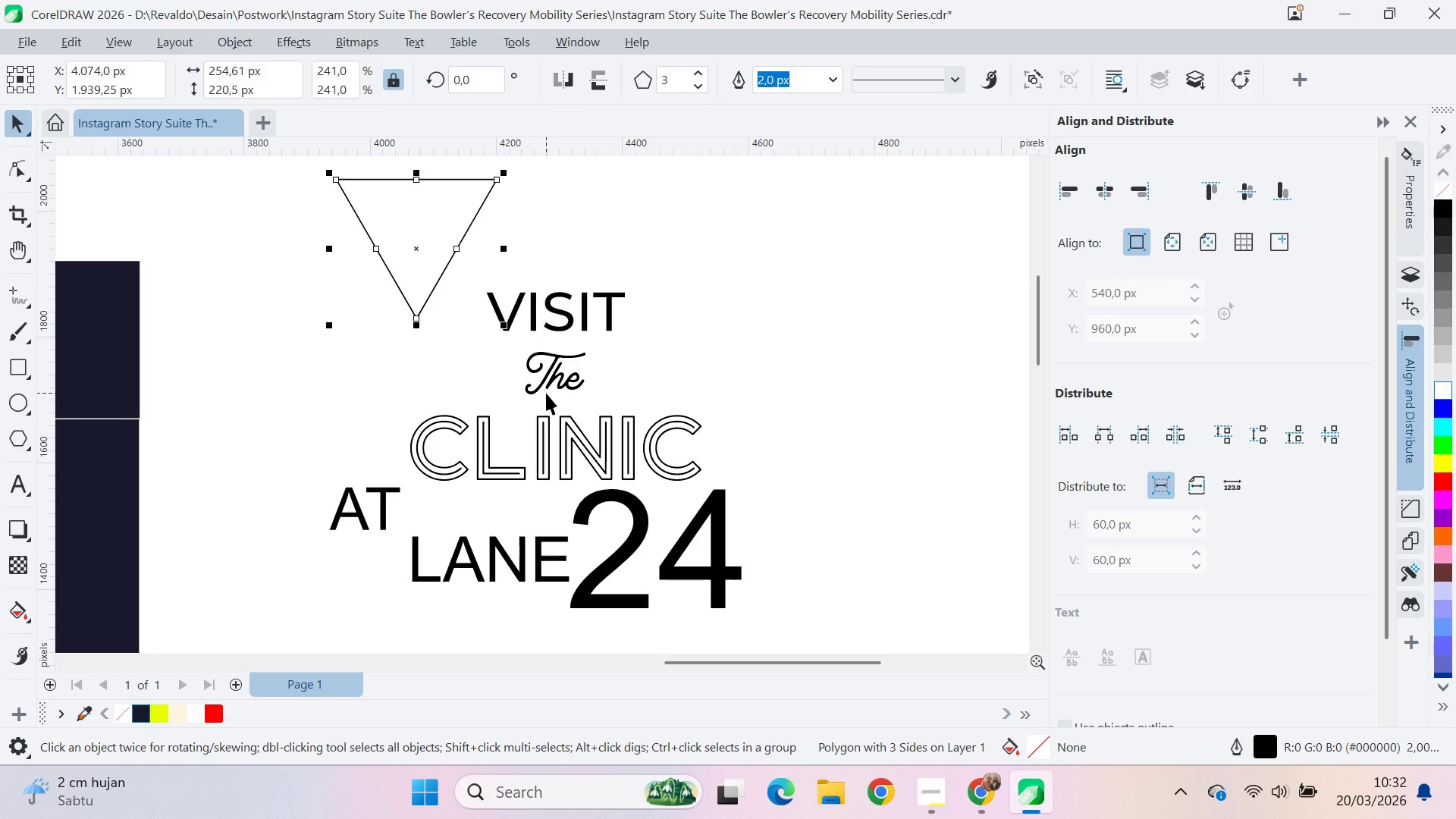 
key(Shift+ShiftLeft)
 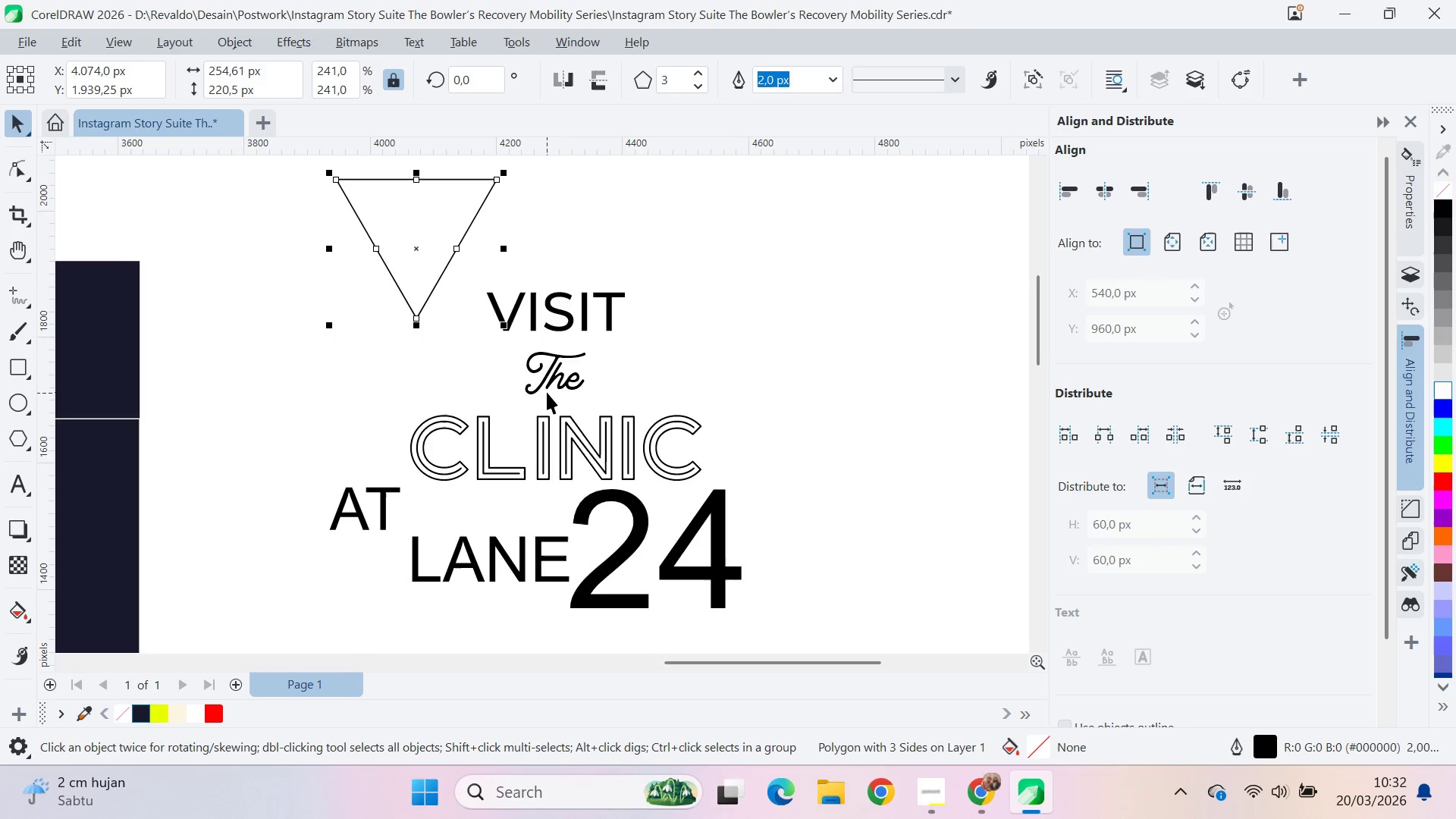 
hold_key(key=ShiftLeft, duration=0.55)
 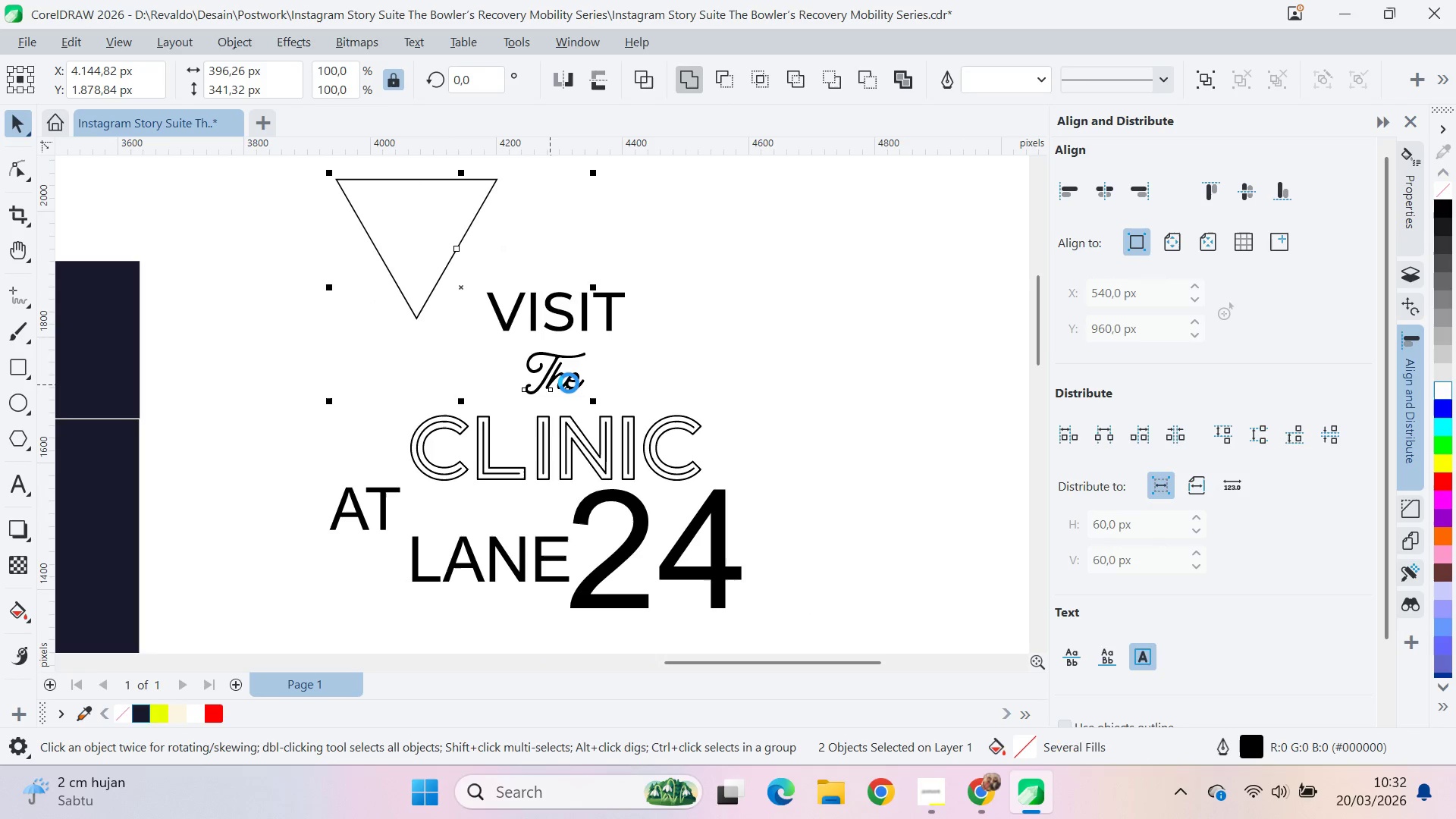 
key(C)
 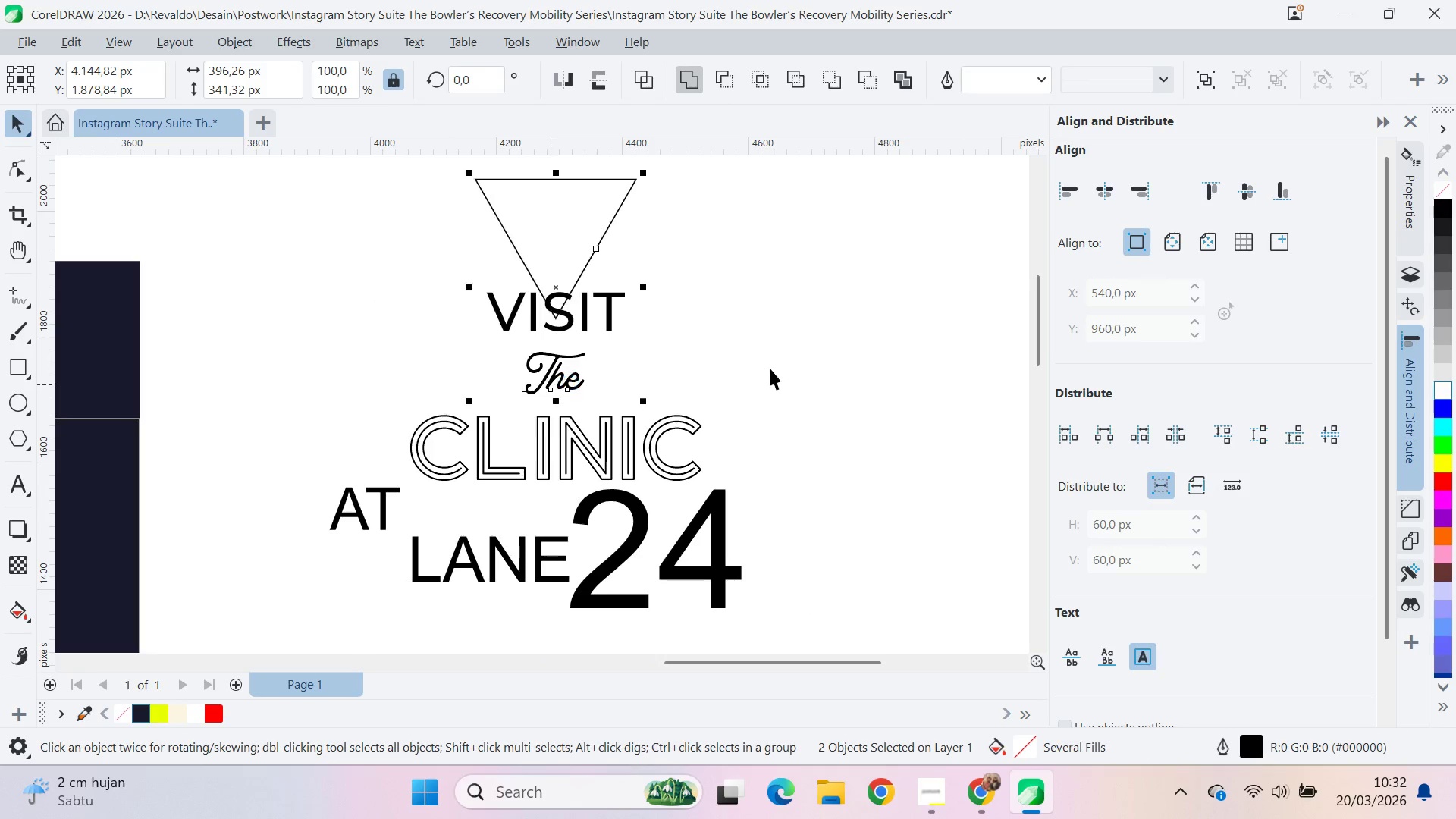 
key(E)
 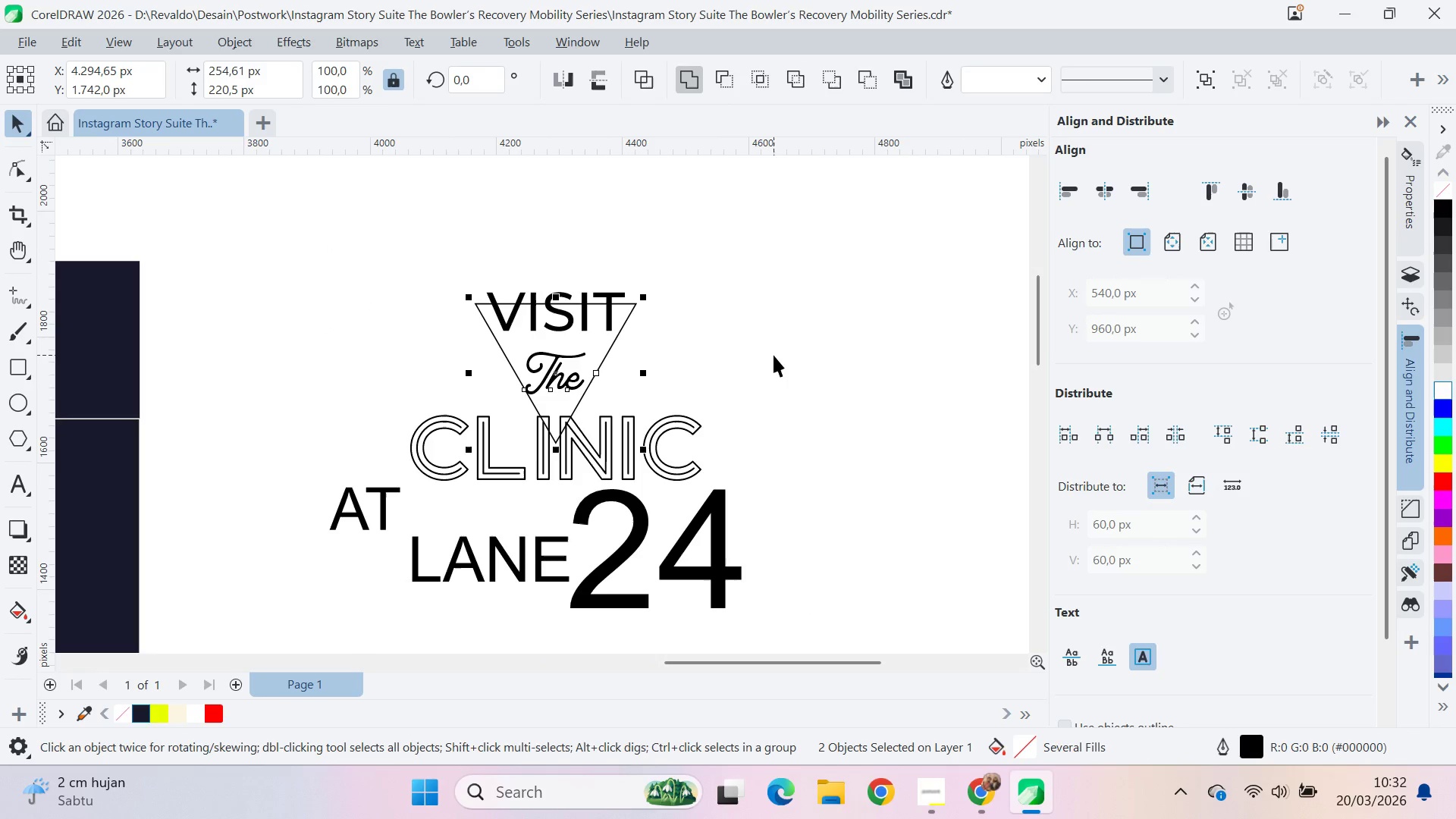 
left_click([774, 355])
 